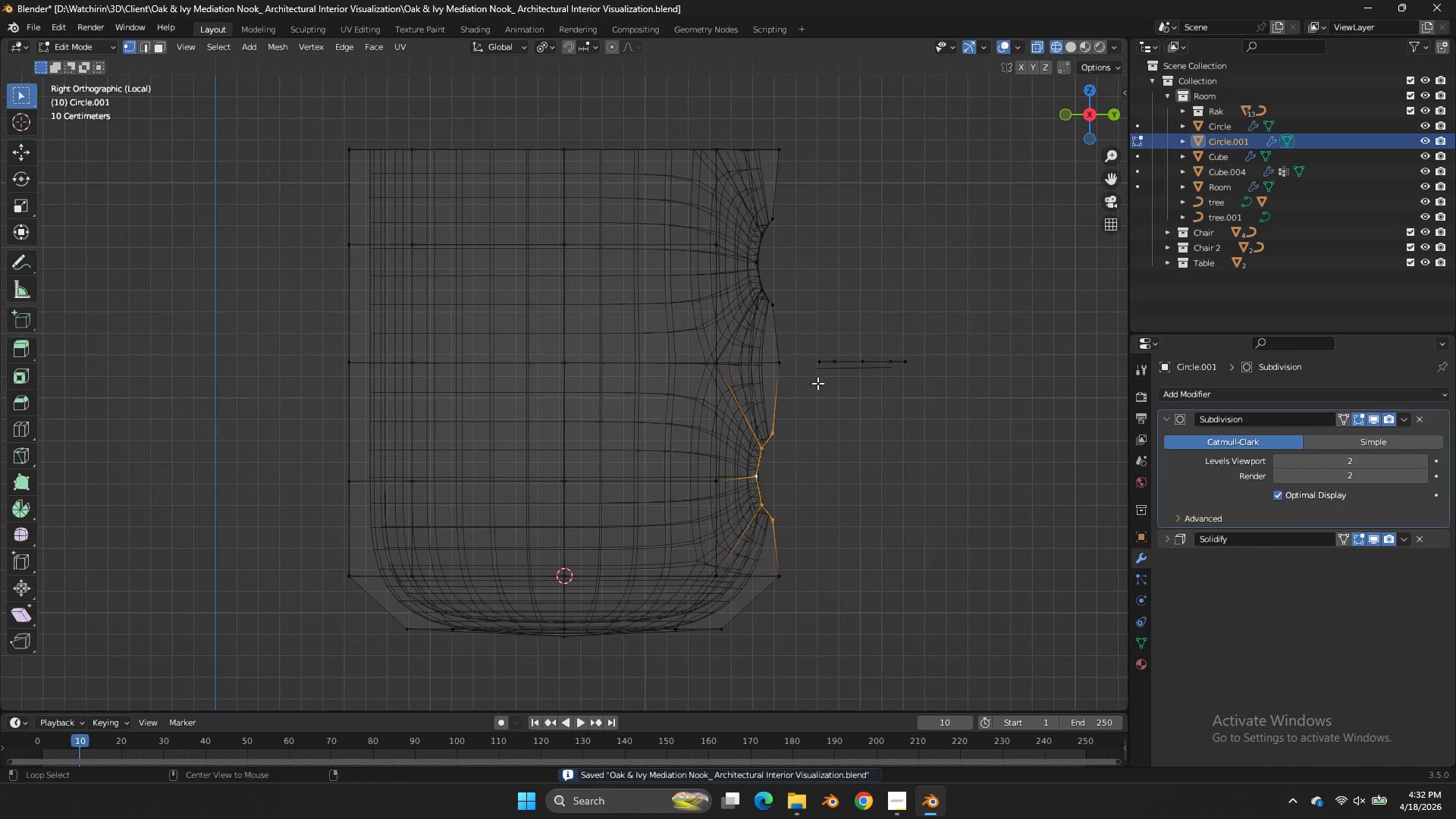 
hold_key(key=ShiftLeft, duration=0.48)
left_click([846, 360])
 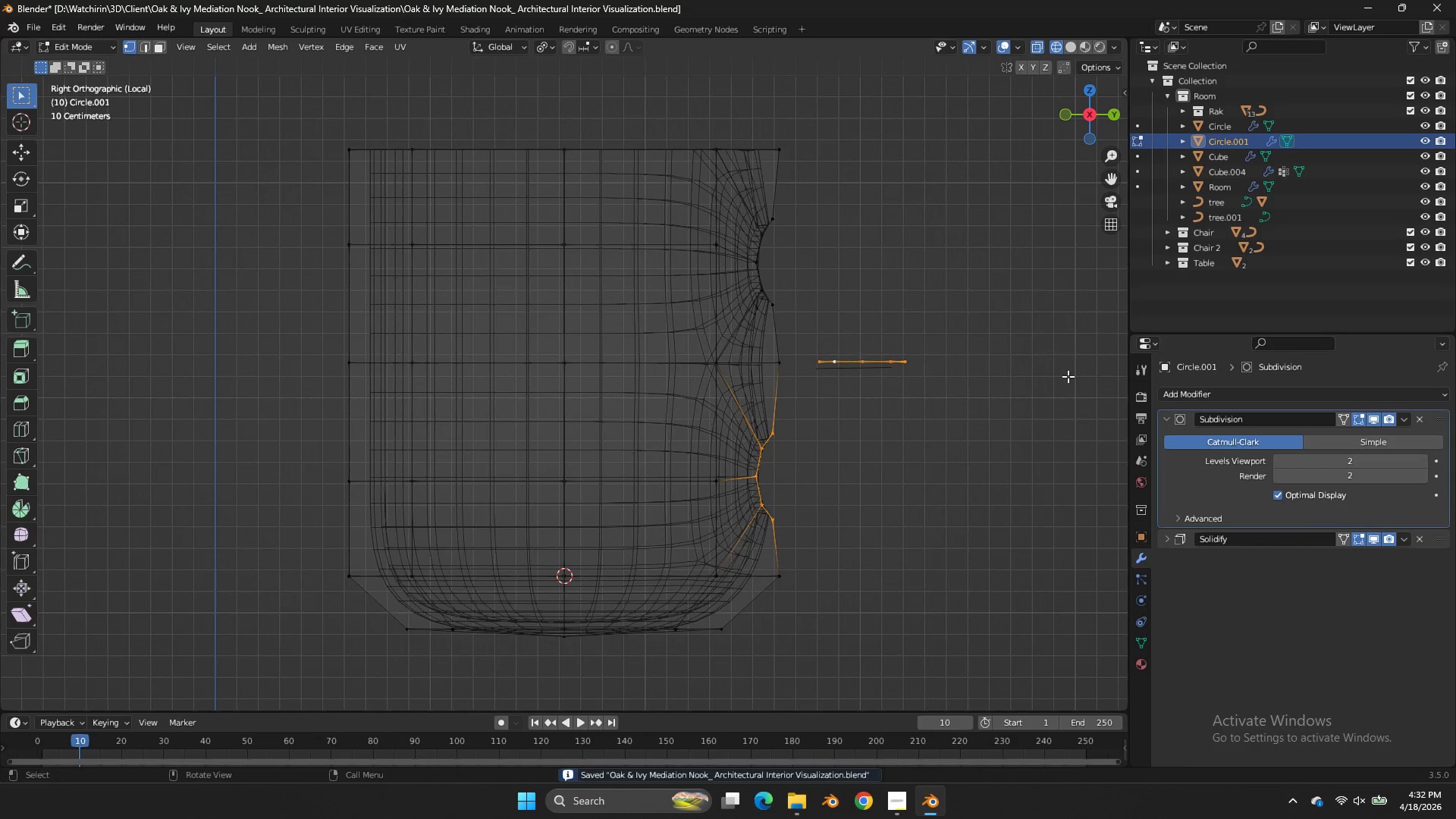 
key(Control+ControlLeft)
 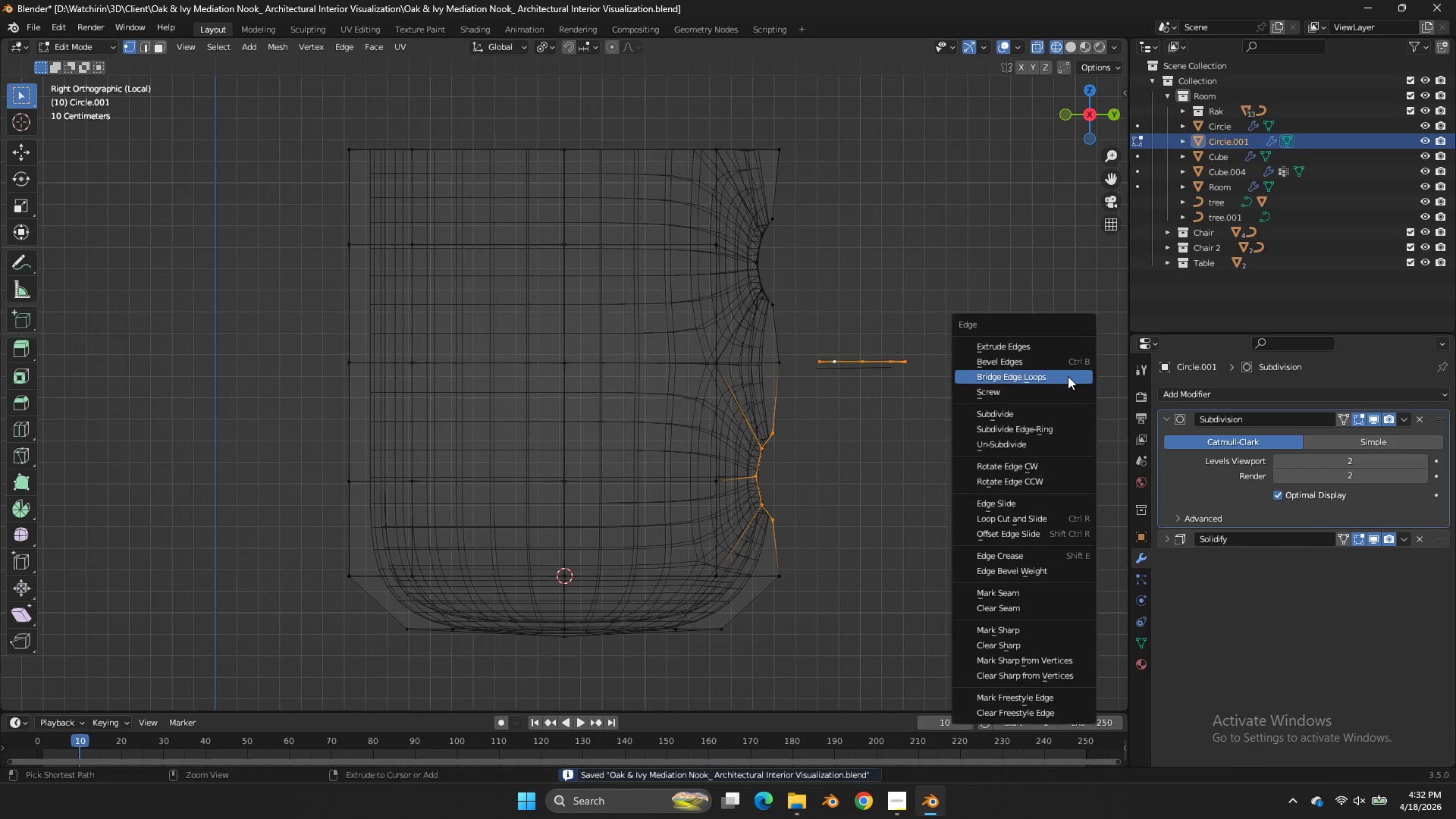 
key(Control+E)
 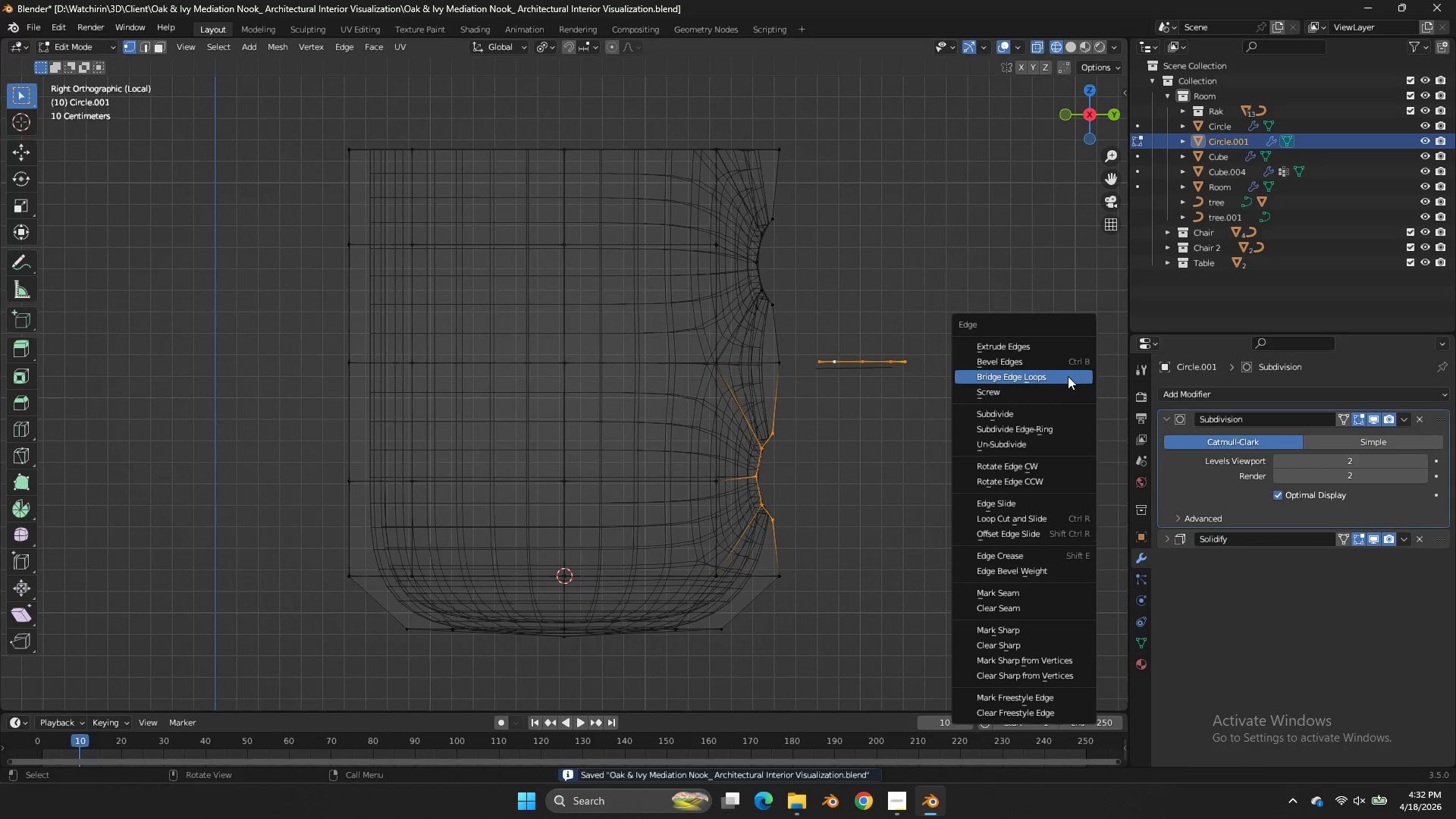 
left_click([1068, 376])
 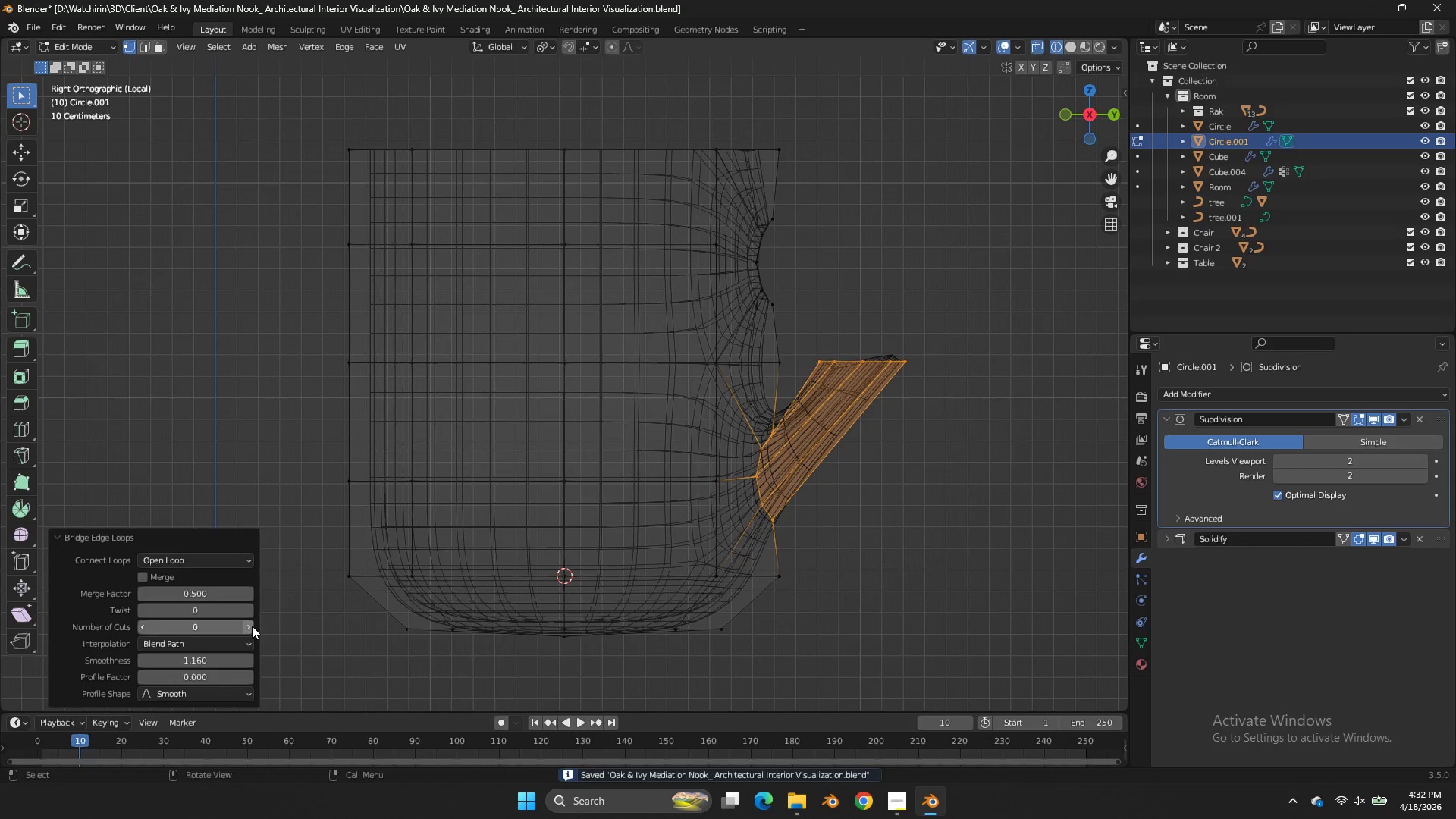 
left_click([250, 624])
 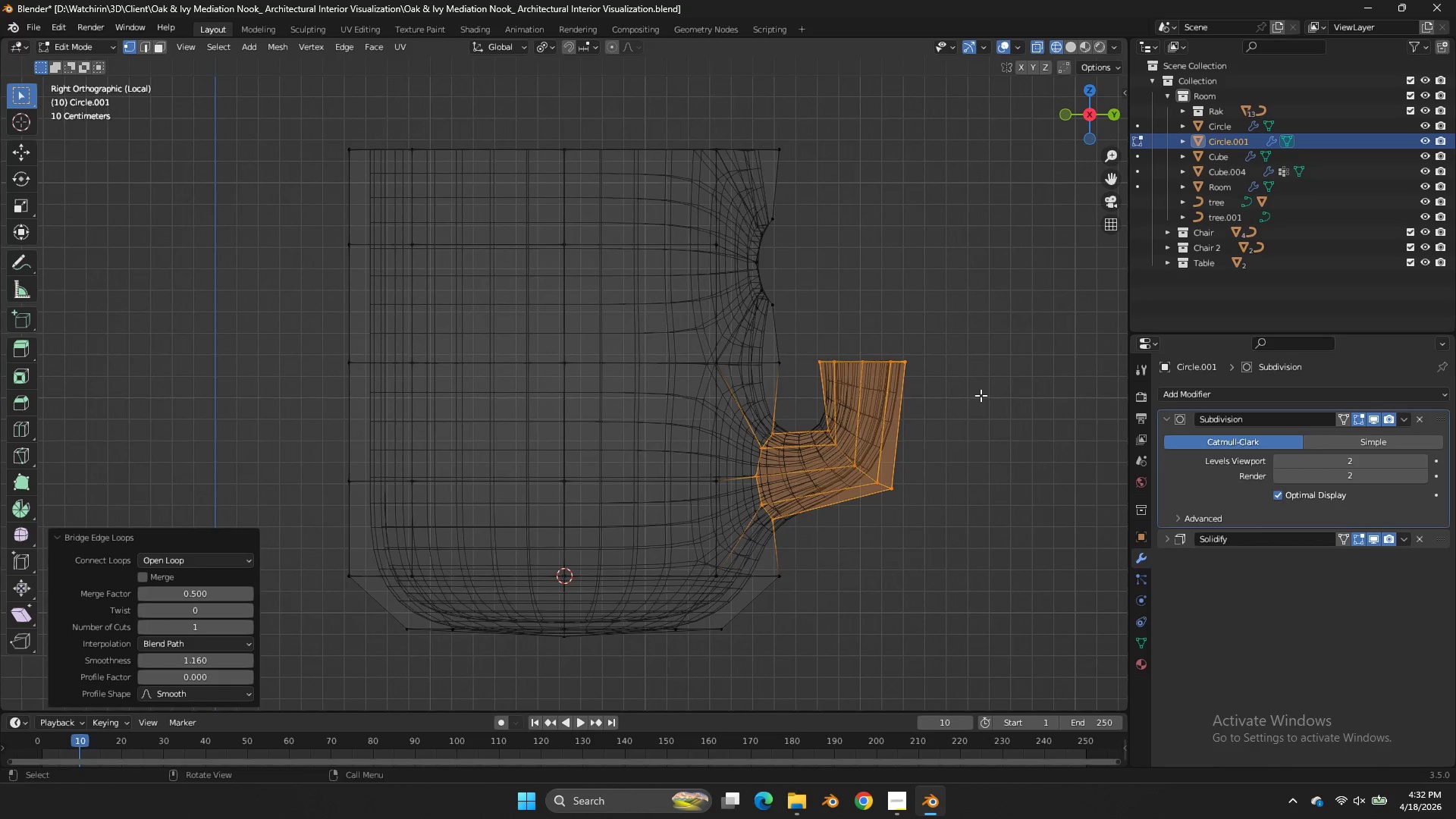 
left_click([981, 395])
 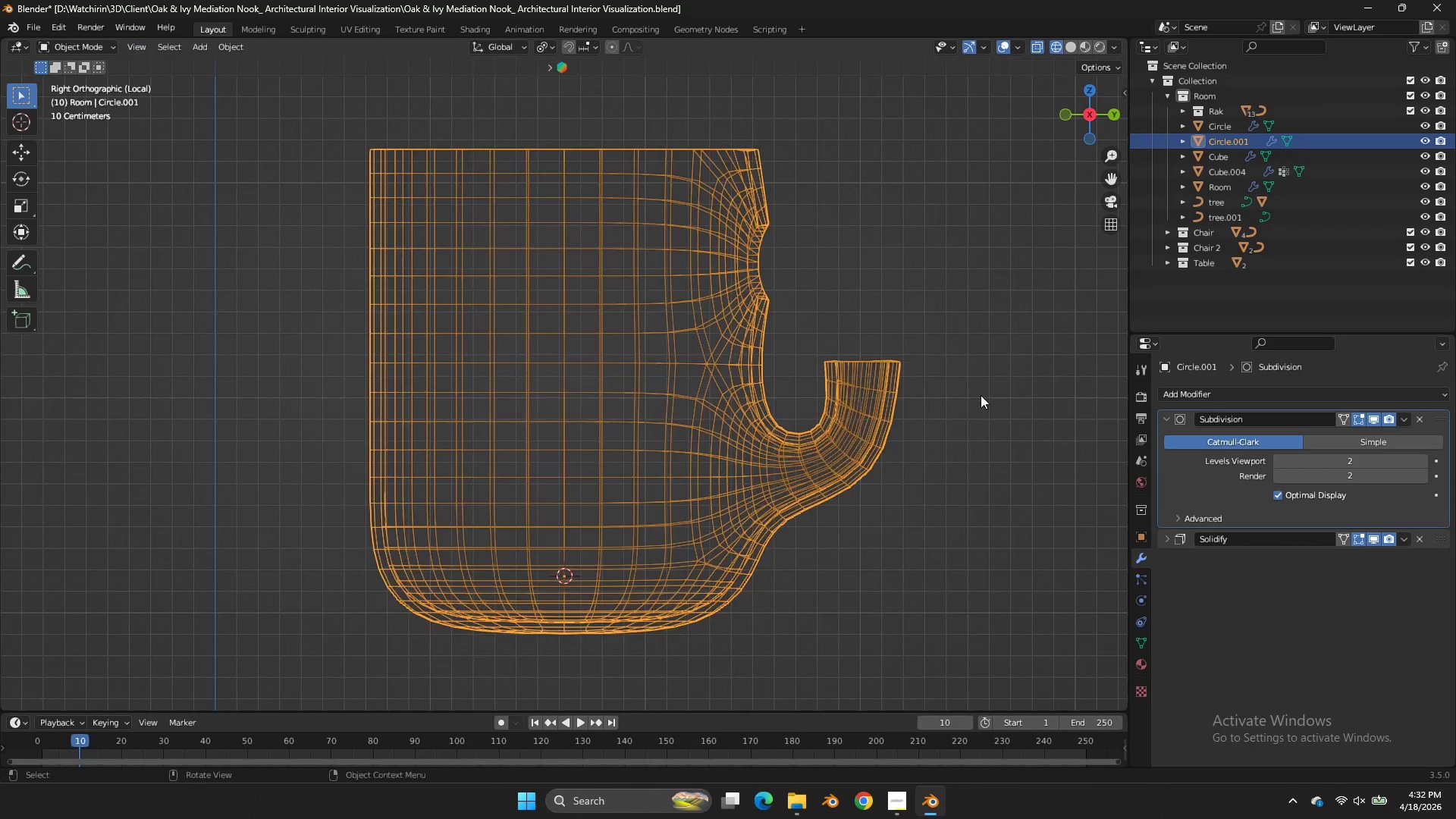 
key(Tab)
 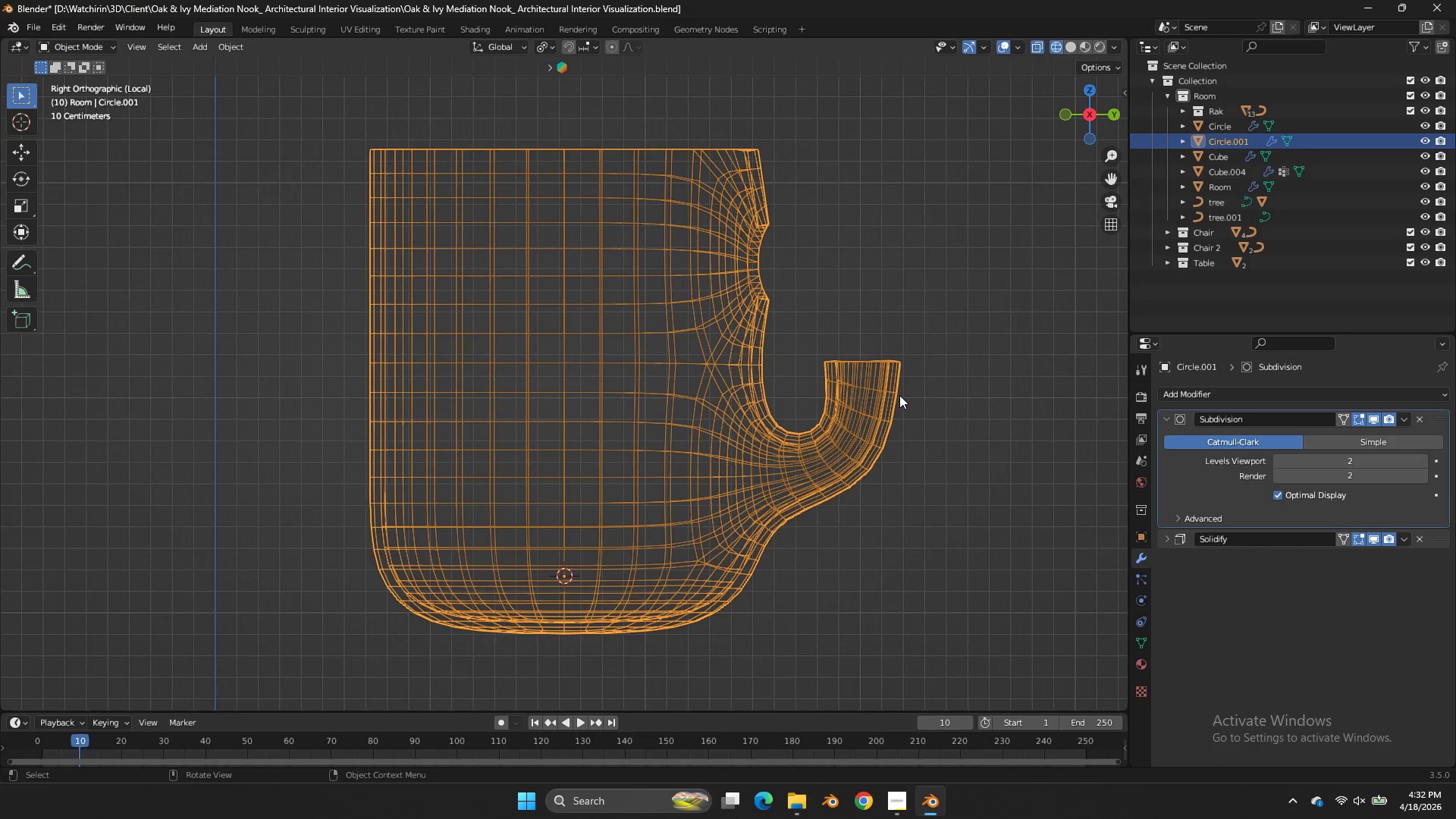 
key(Z)
 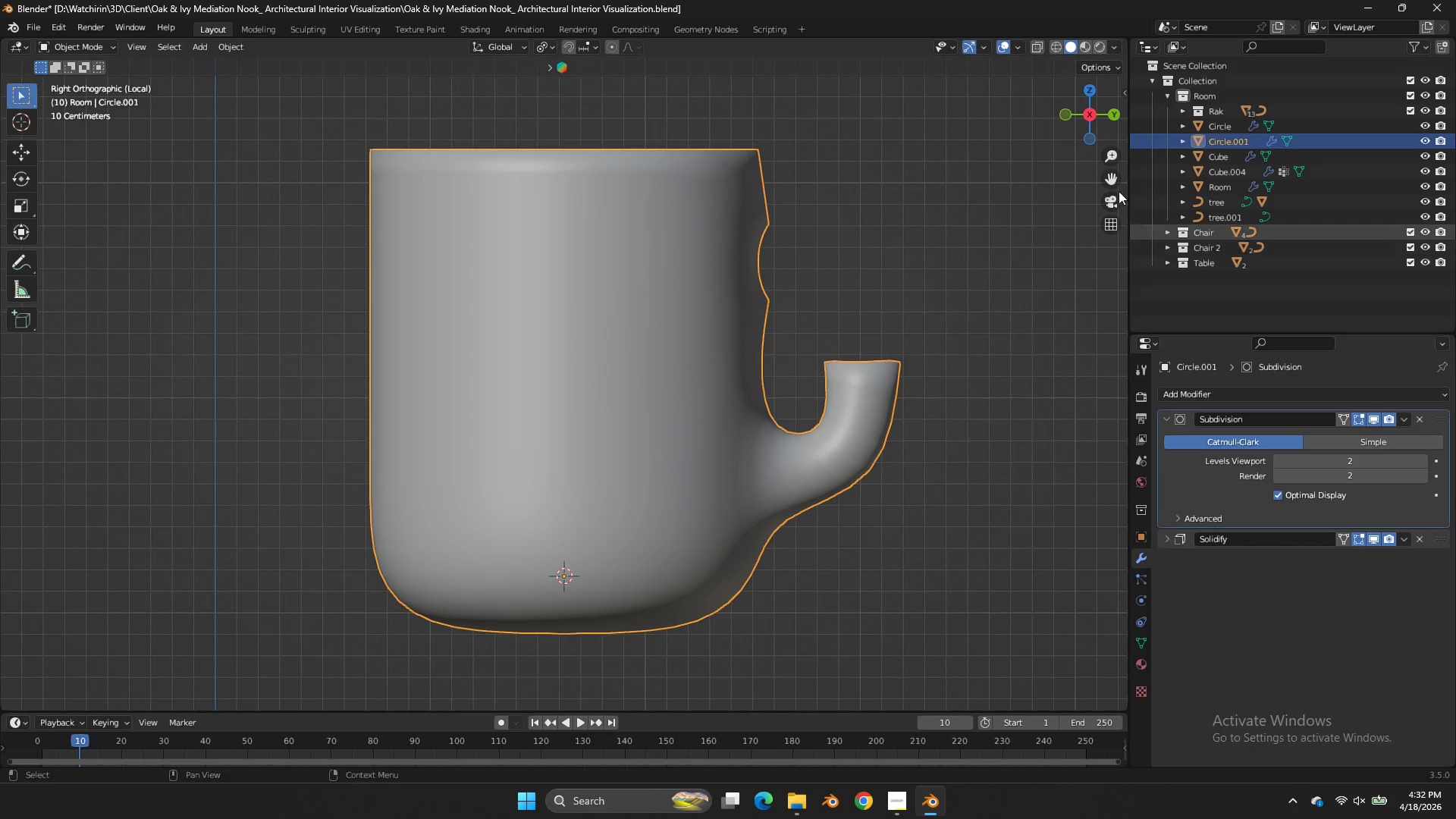 
left_click_drag(start_coordinate=[1101, 104], to_coordinate=[1024, 140])
 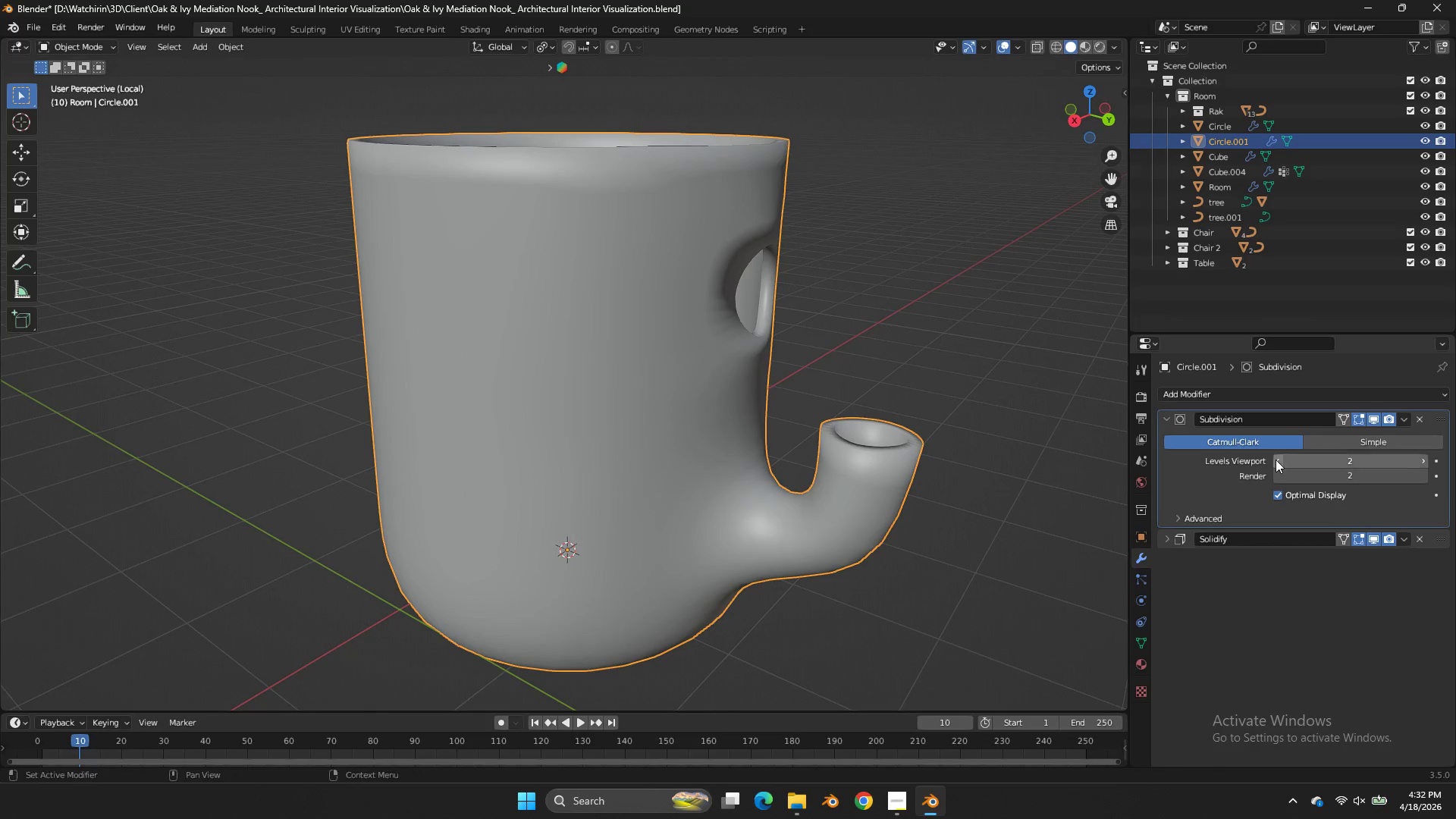 
left_click([1276, 460])
 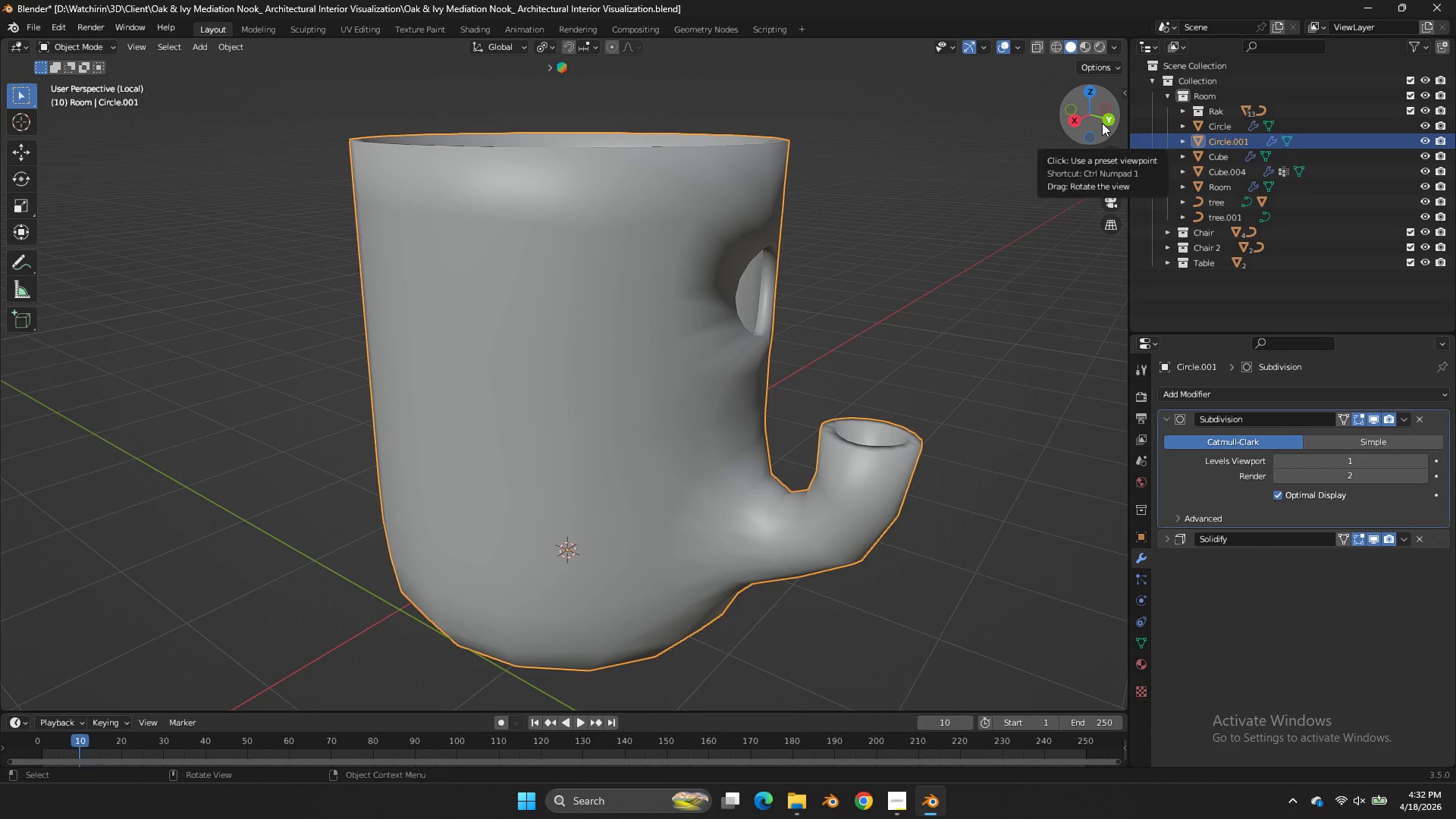 
key(Tab)
 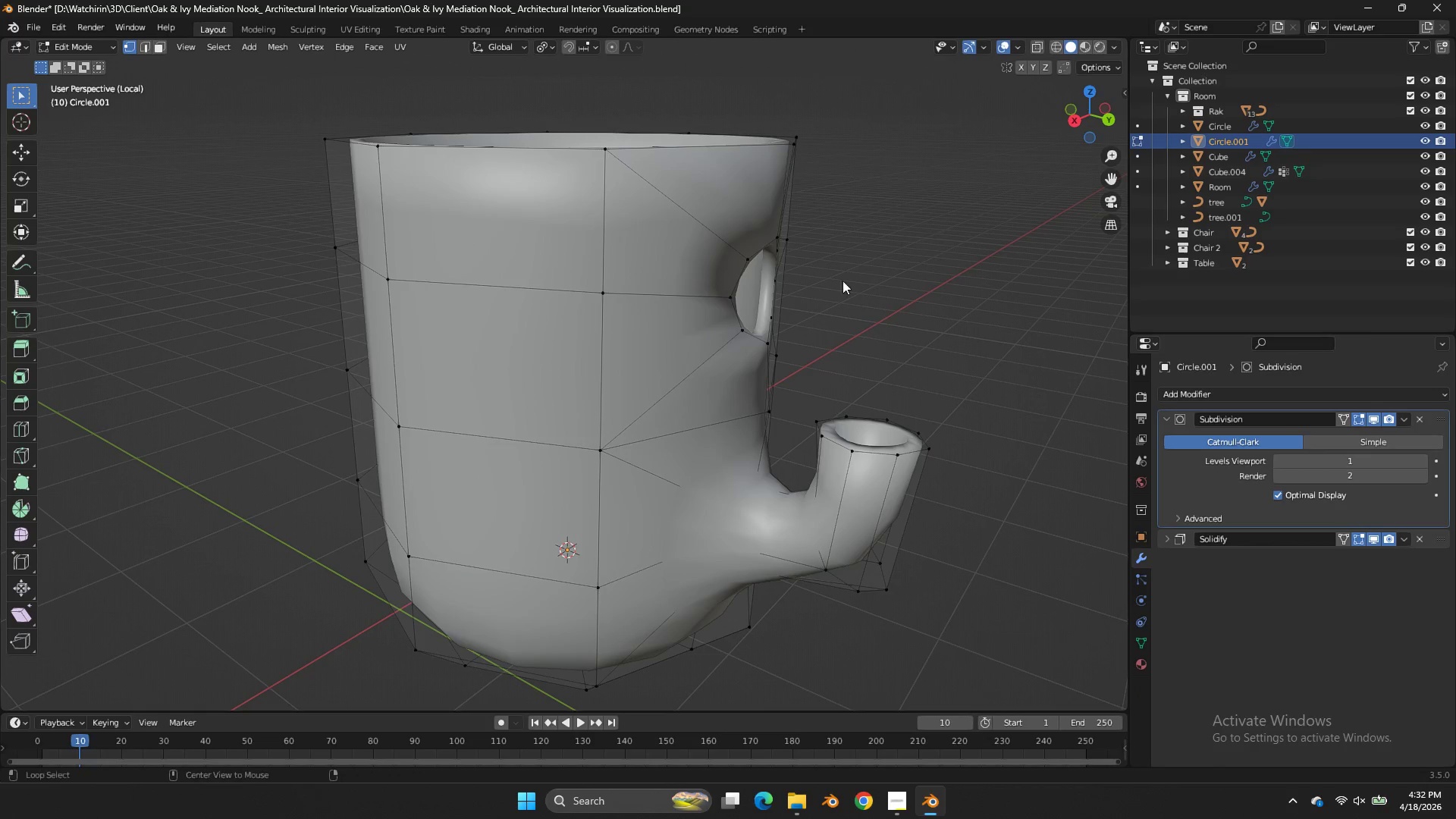 
hold_key(key=AltLeft, duration=5.14)
left_click([749, 340])
 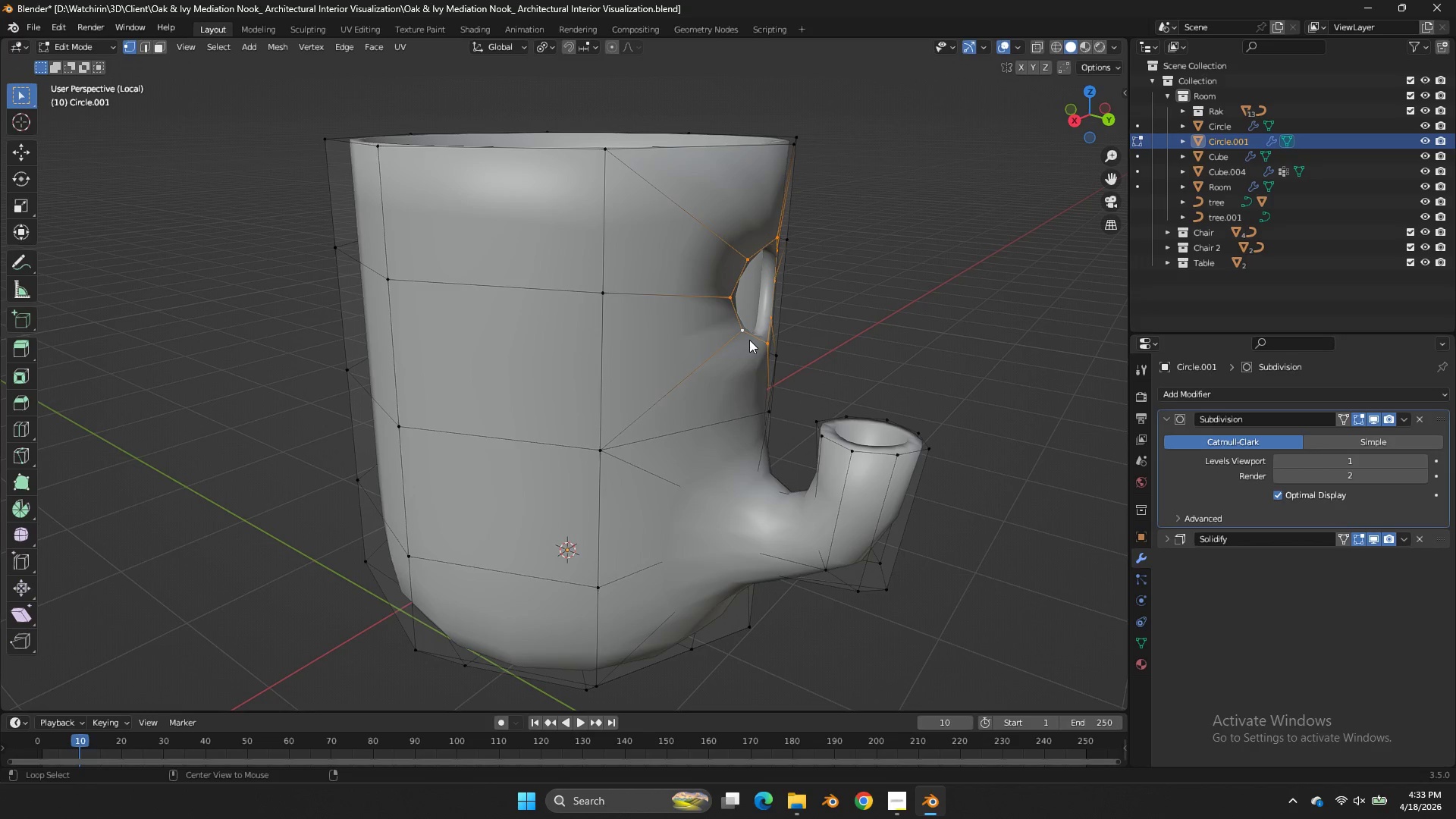 
hold_key(key=ShiftLeft, duration=1.03)
left_click([870, 450])
 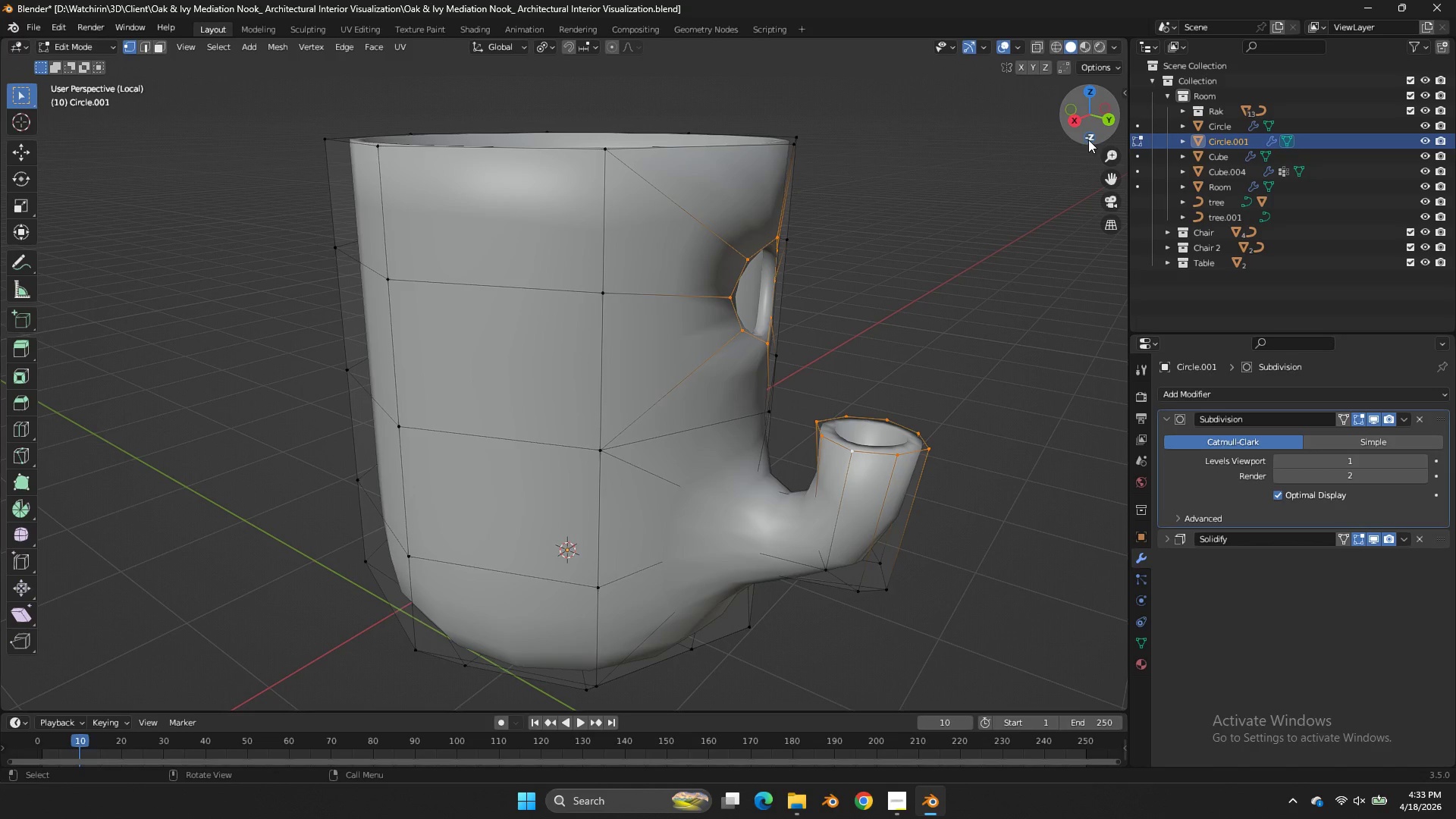 
left_click([1078, 124])
 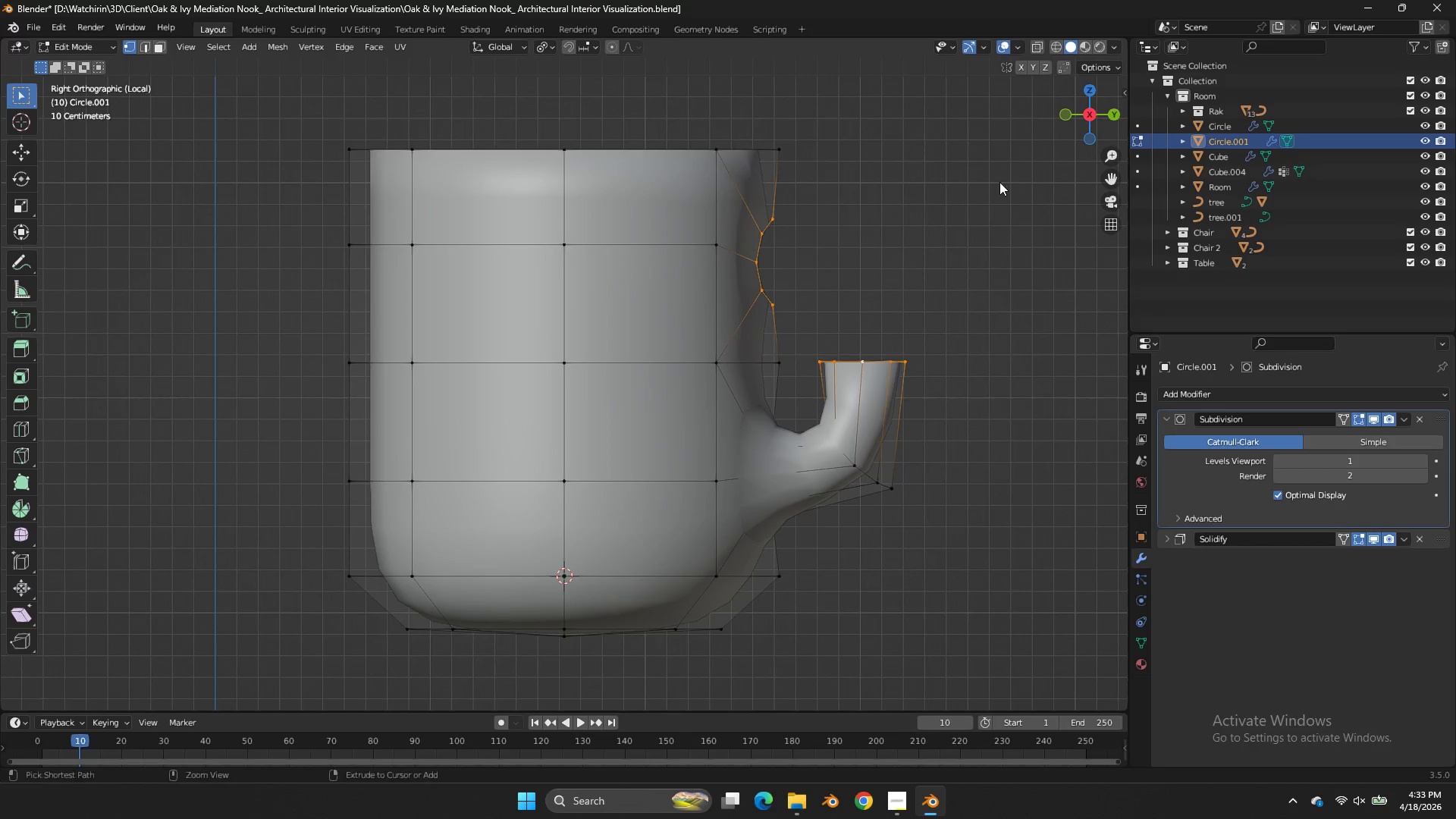 
key(Control+E)
 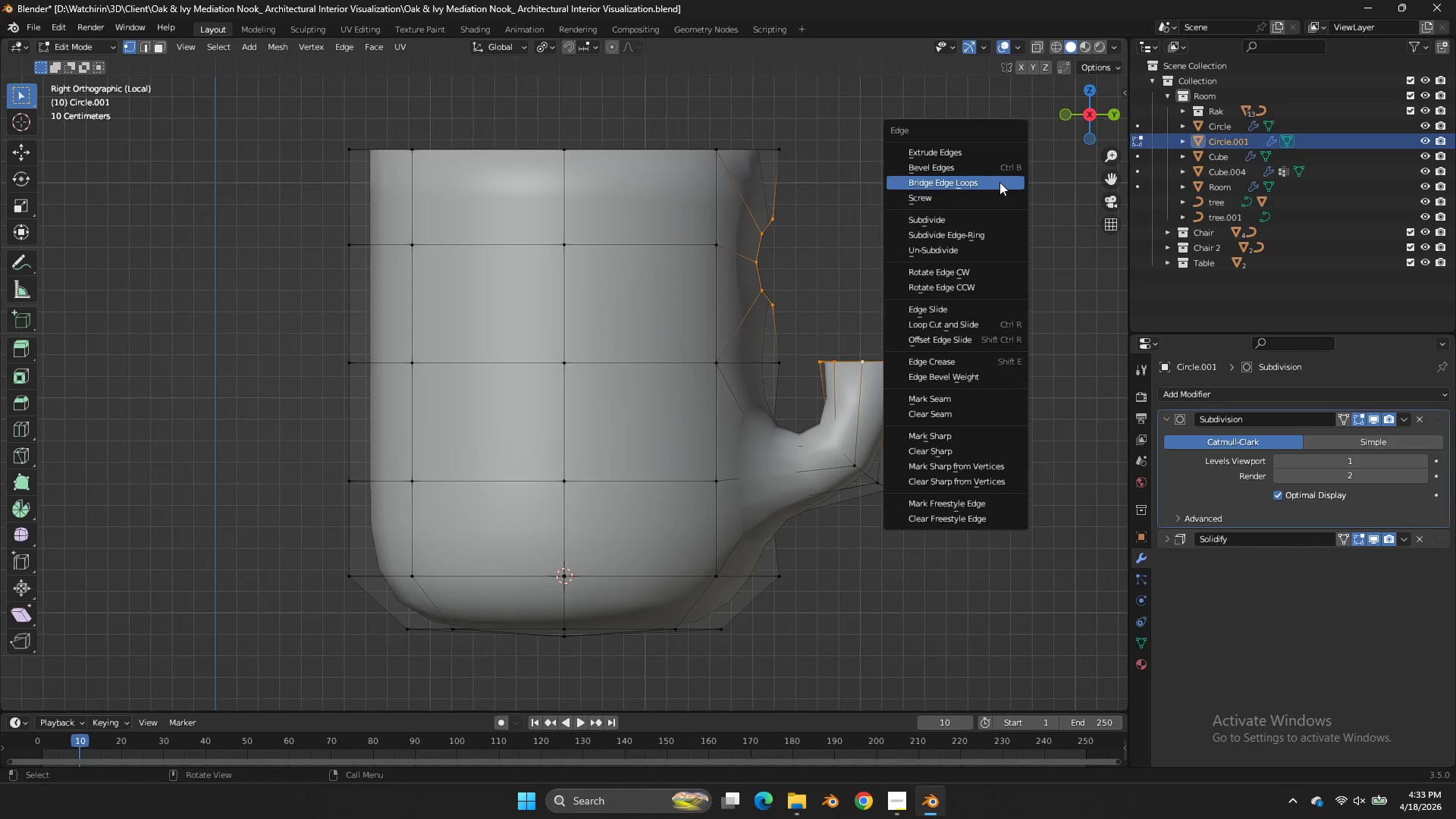 
left_click([999, 182])
 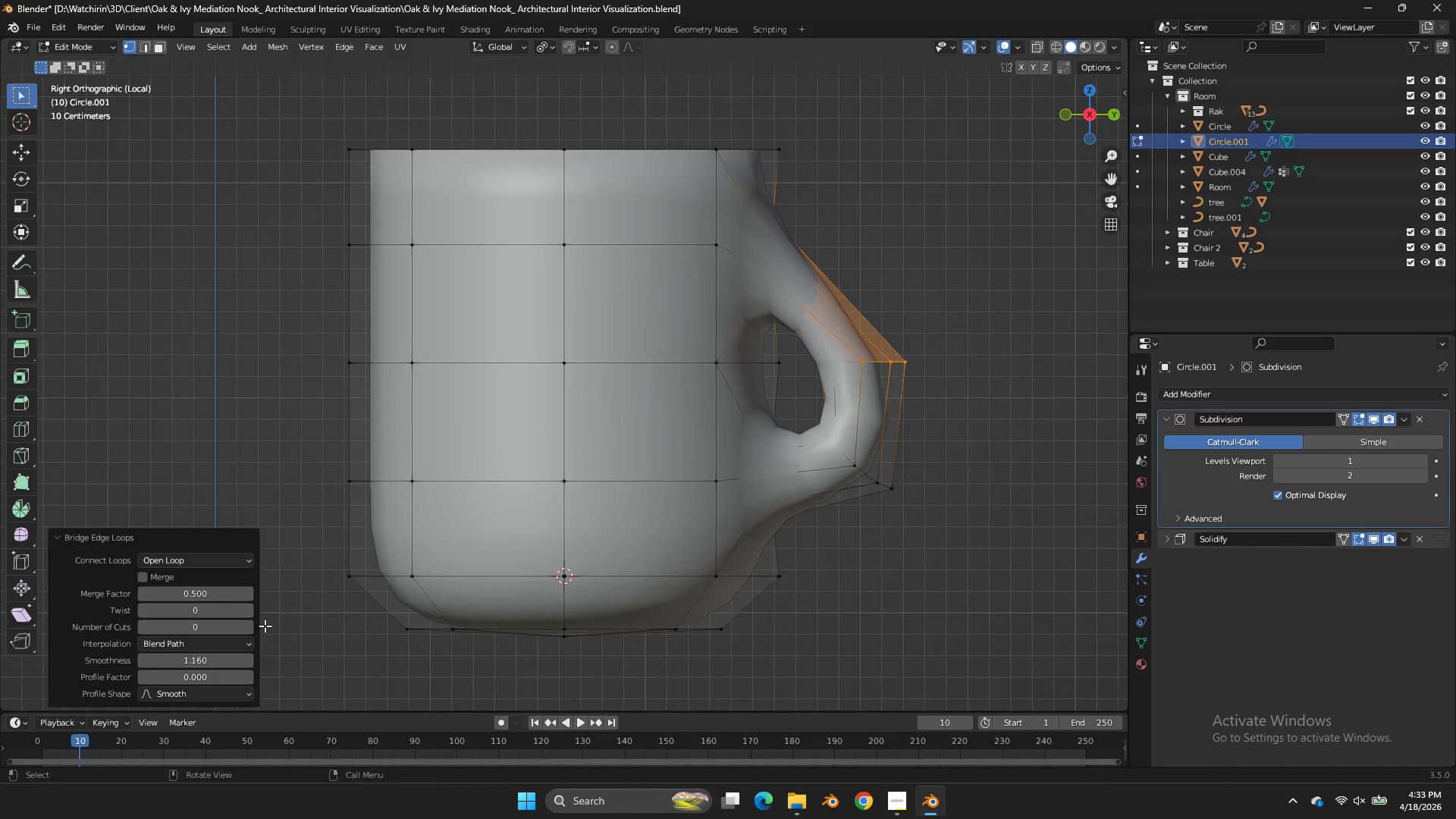 
left_click([248, 629])
 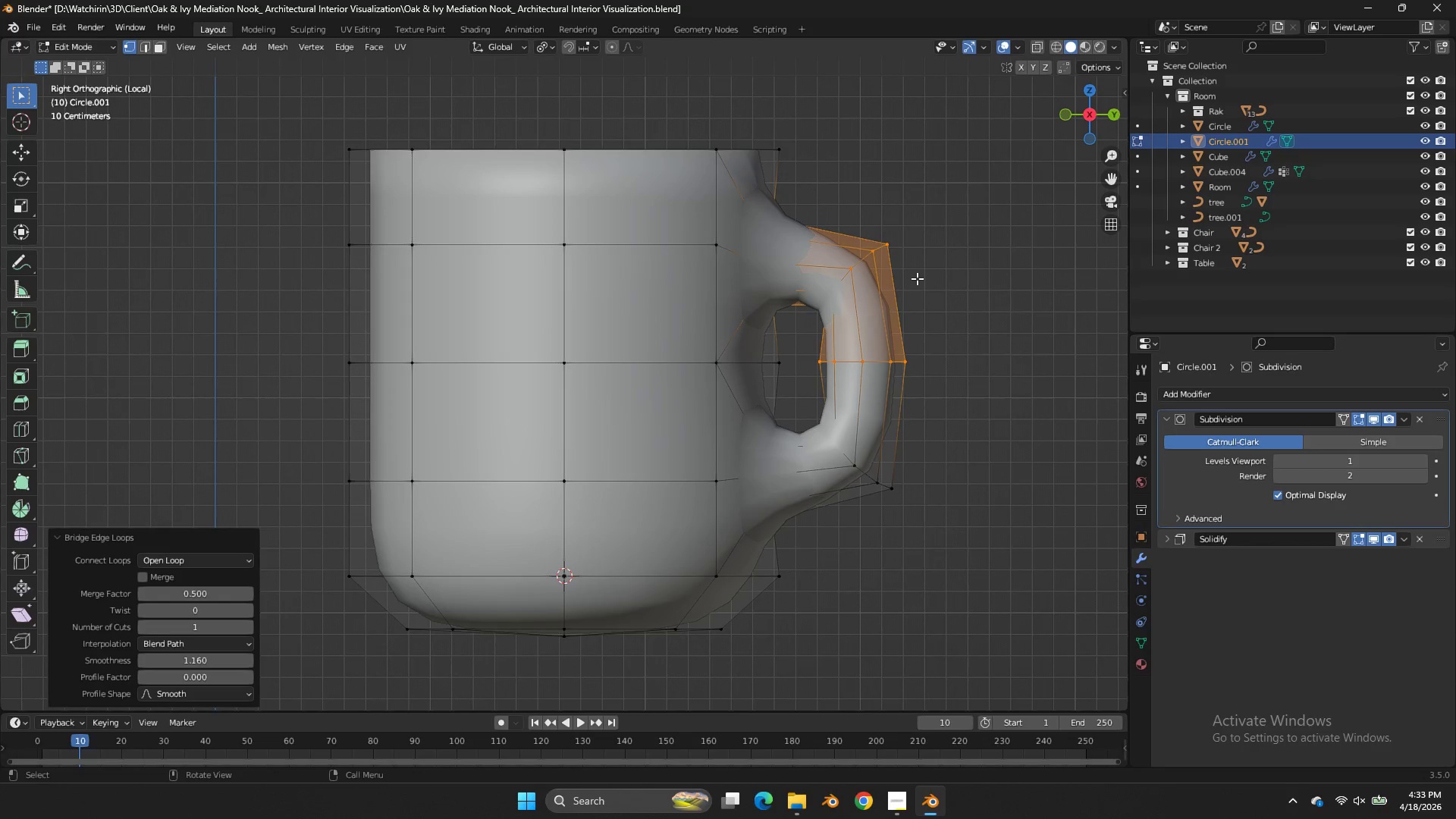 
key(Tab)
 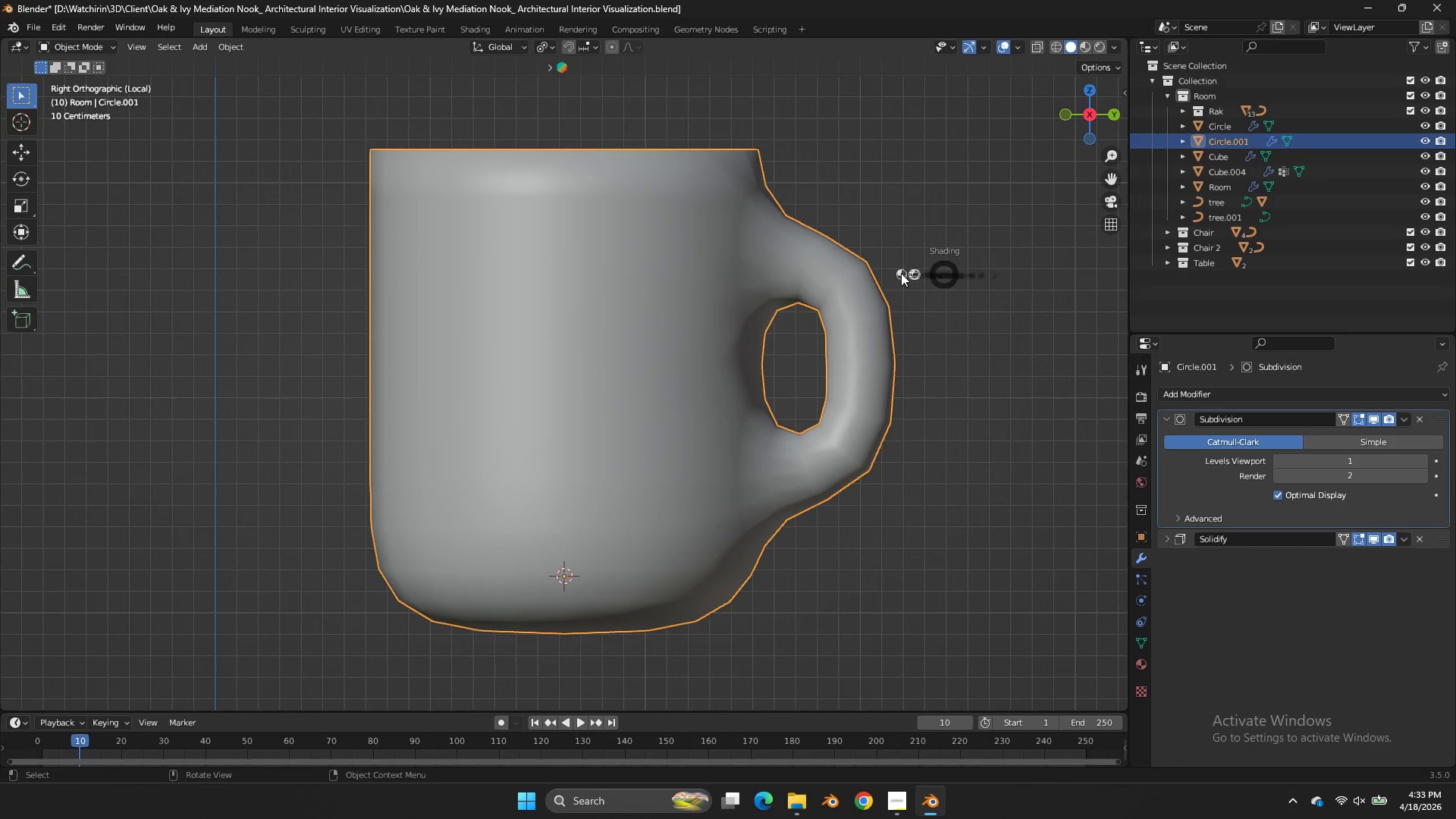 
key(Z)
 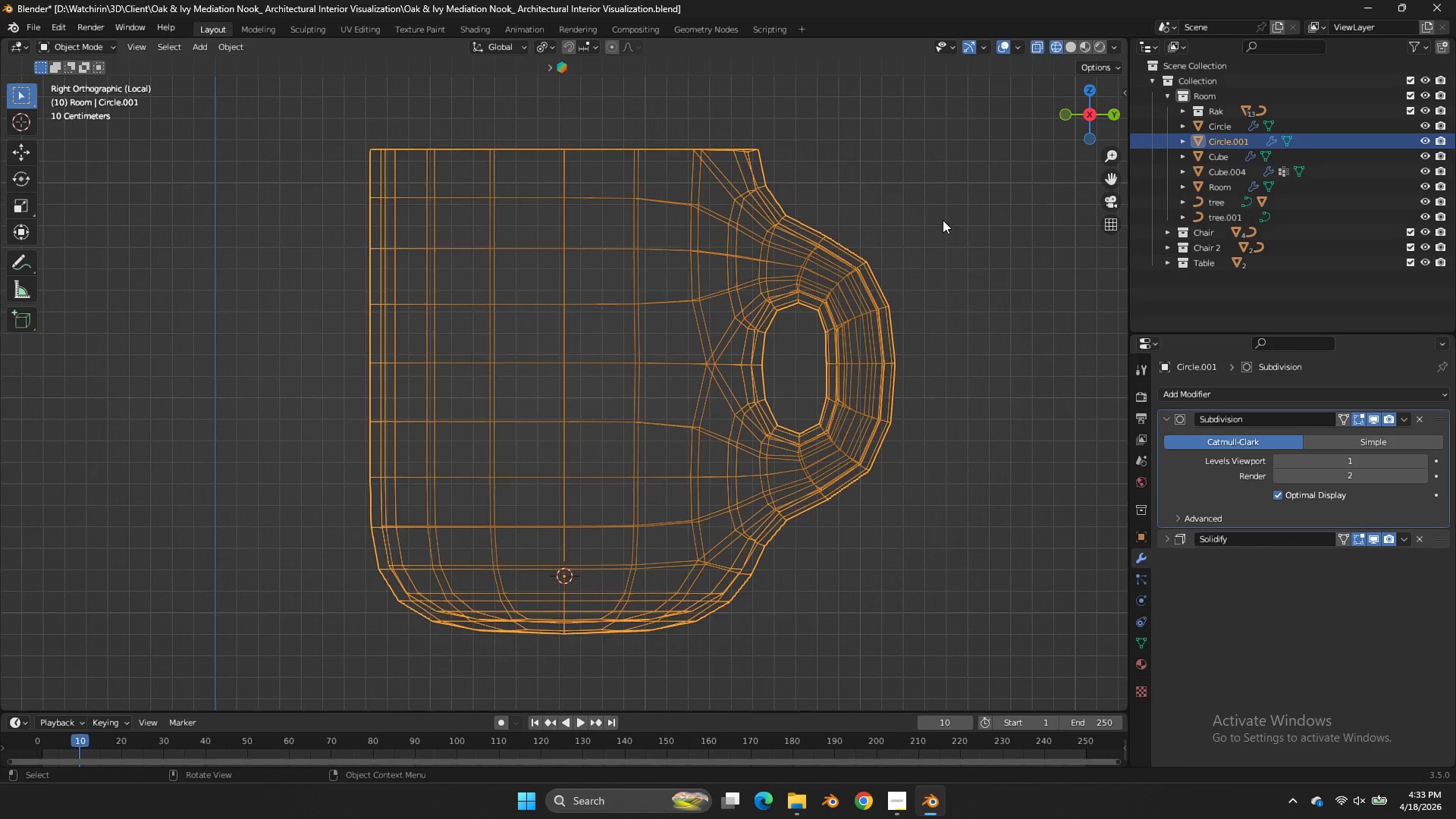 
key(Tab)
 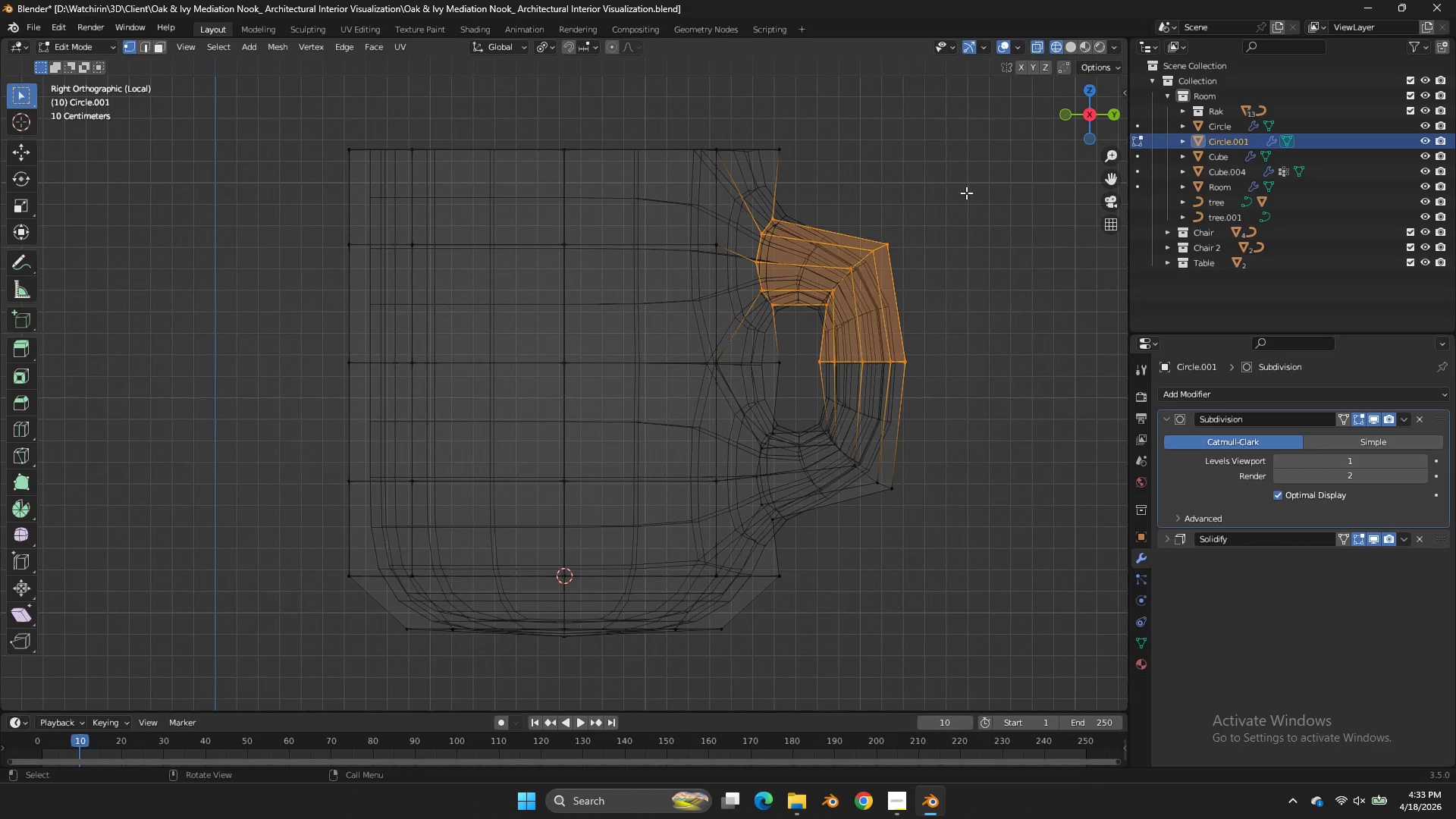 
left_click_drag(start_coordinate=[968, 193], to_coordinate=[802, 540])
 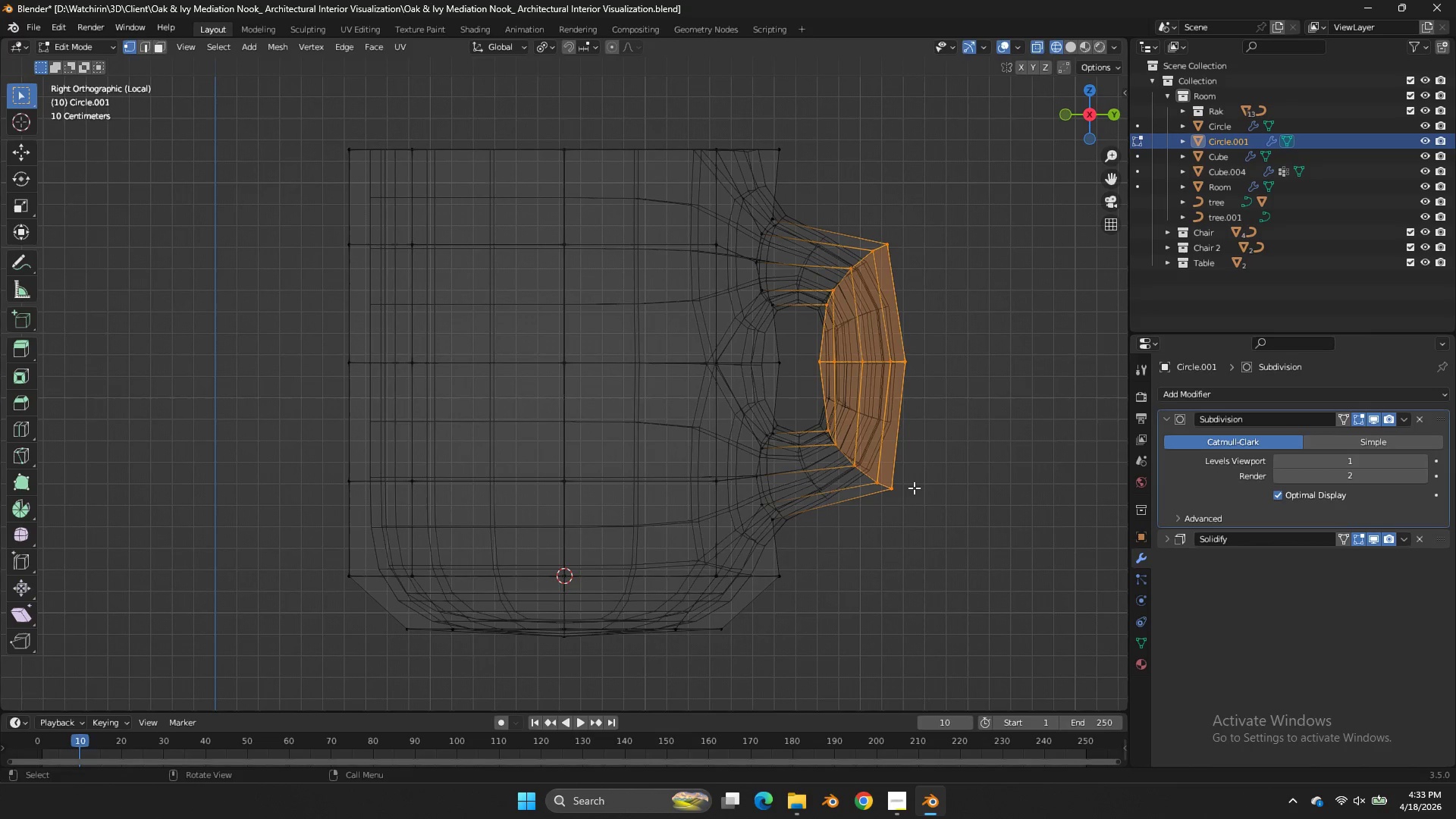 
key(G)
 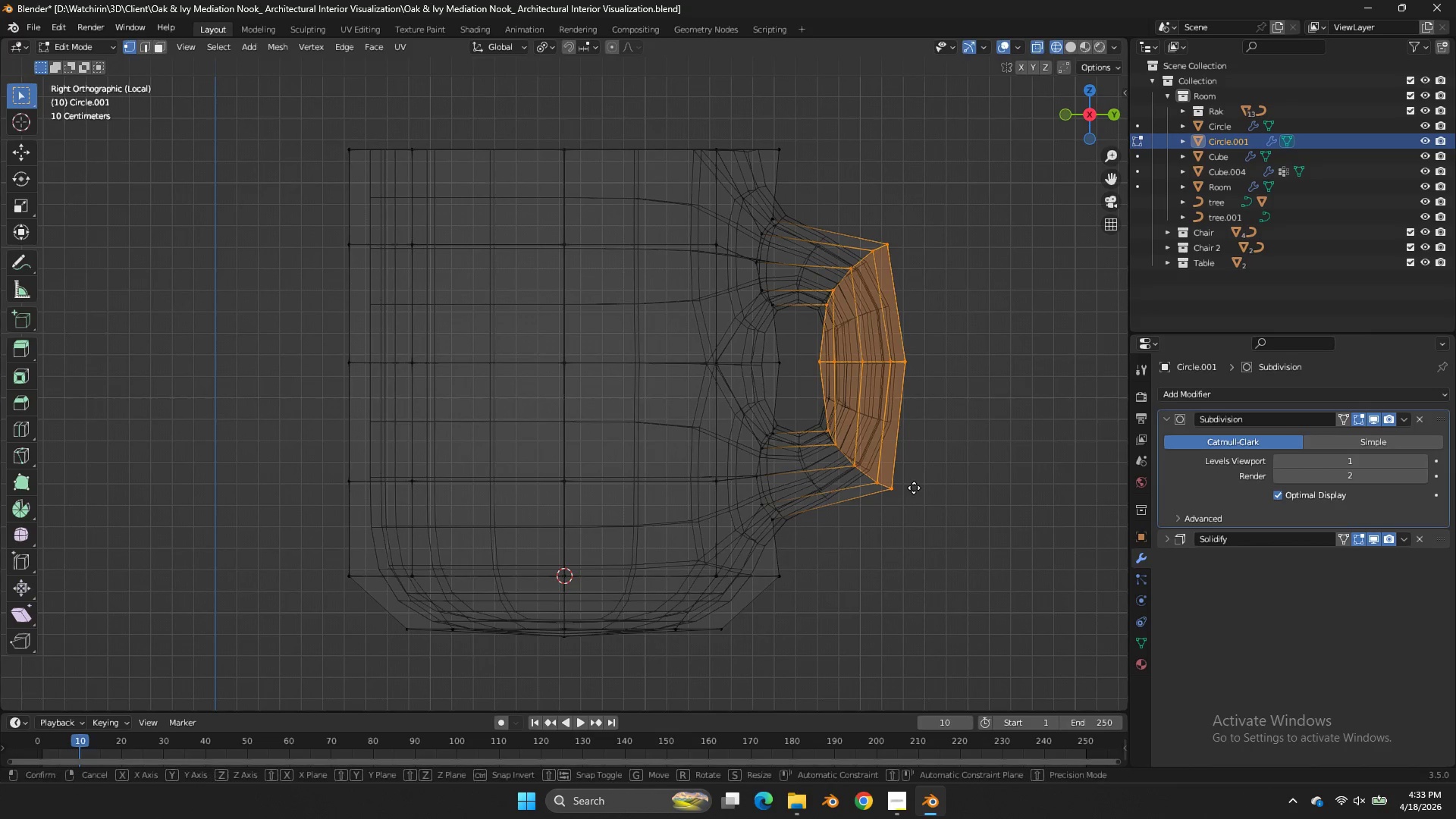 
hold_key(key=ShiftLeft, duration=0.81)
 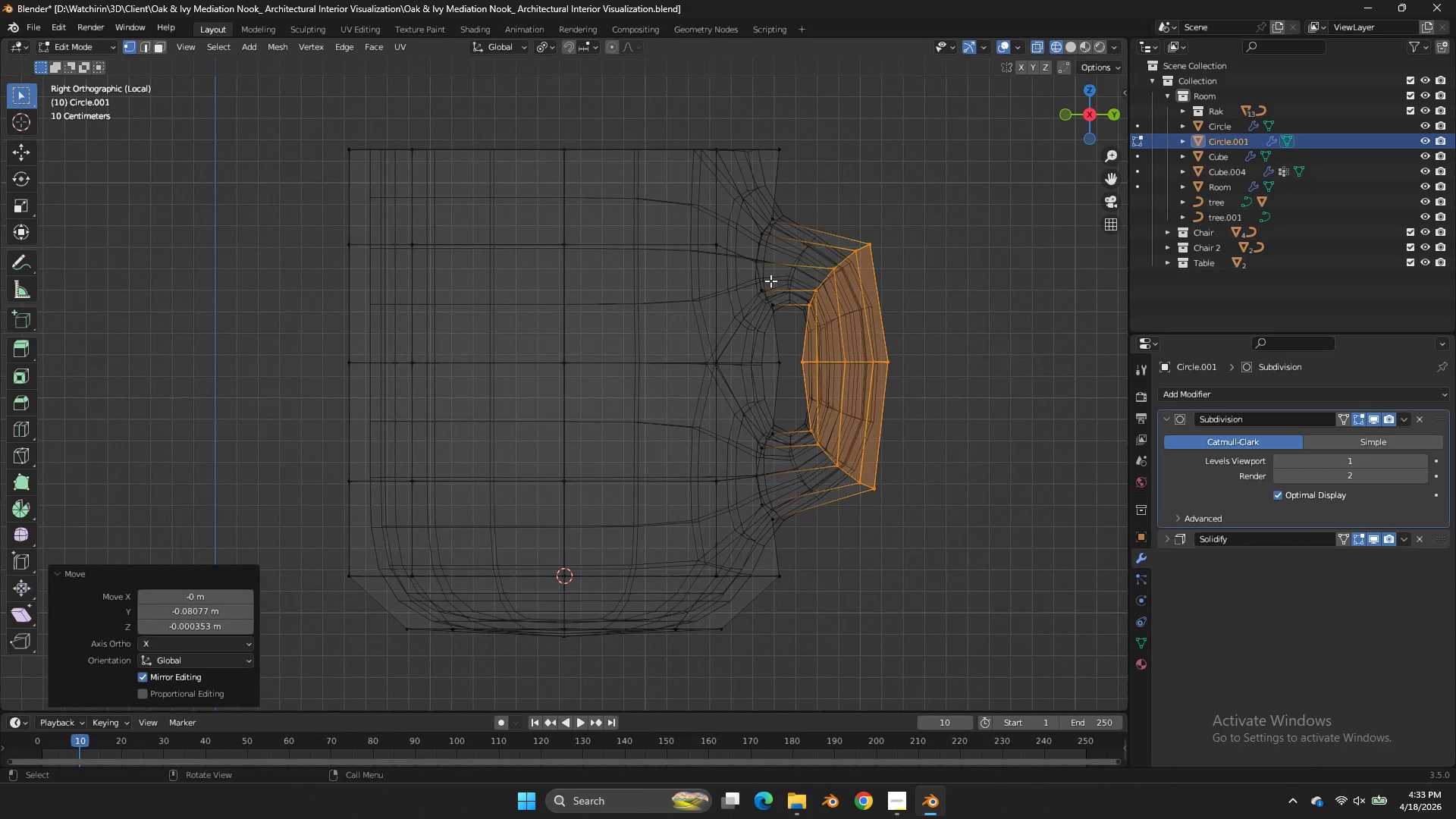 
hold_key(key=AltLeft, duration=1.53)
left_click([760, 269])
 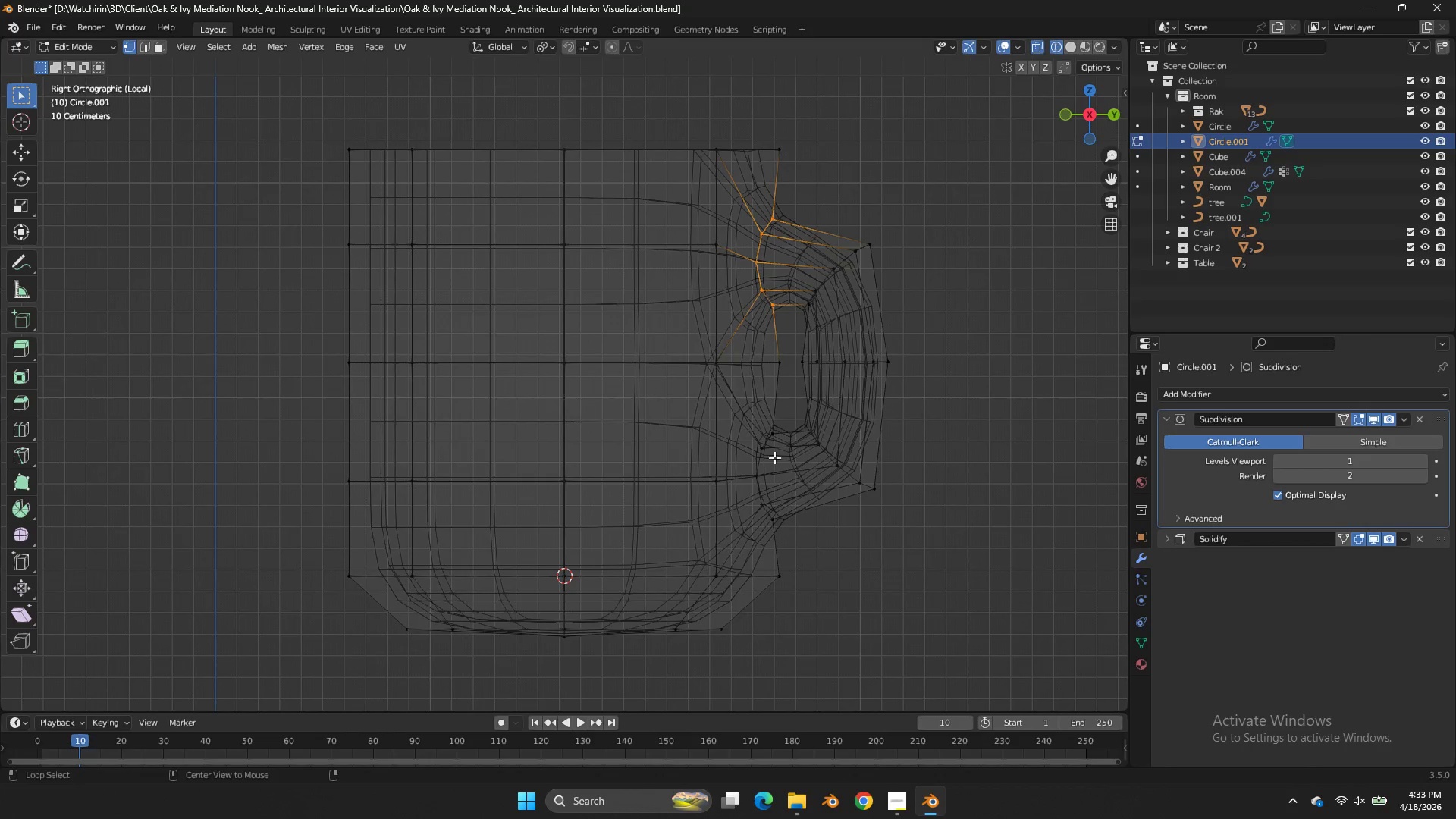 
left_click([761, 464])
 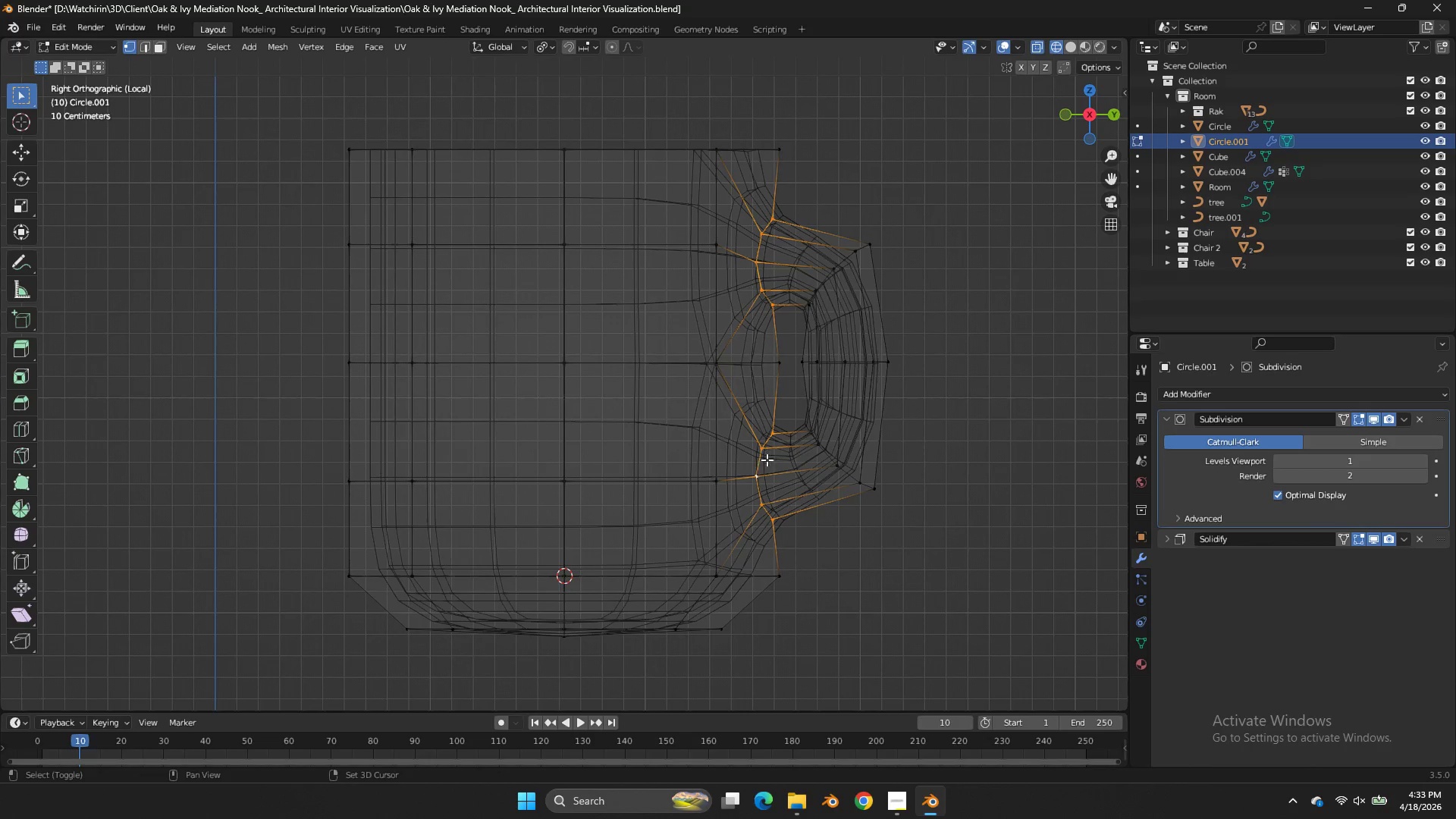 
key(Shift+E)
 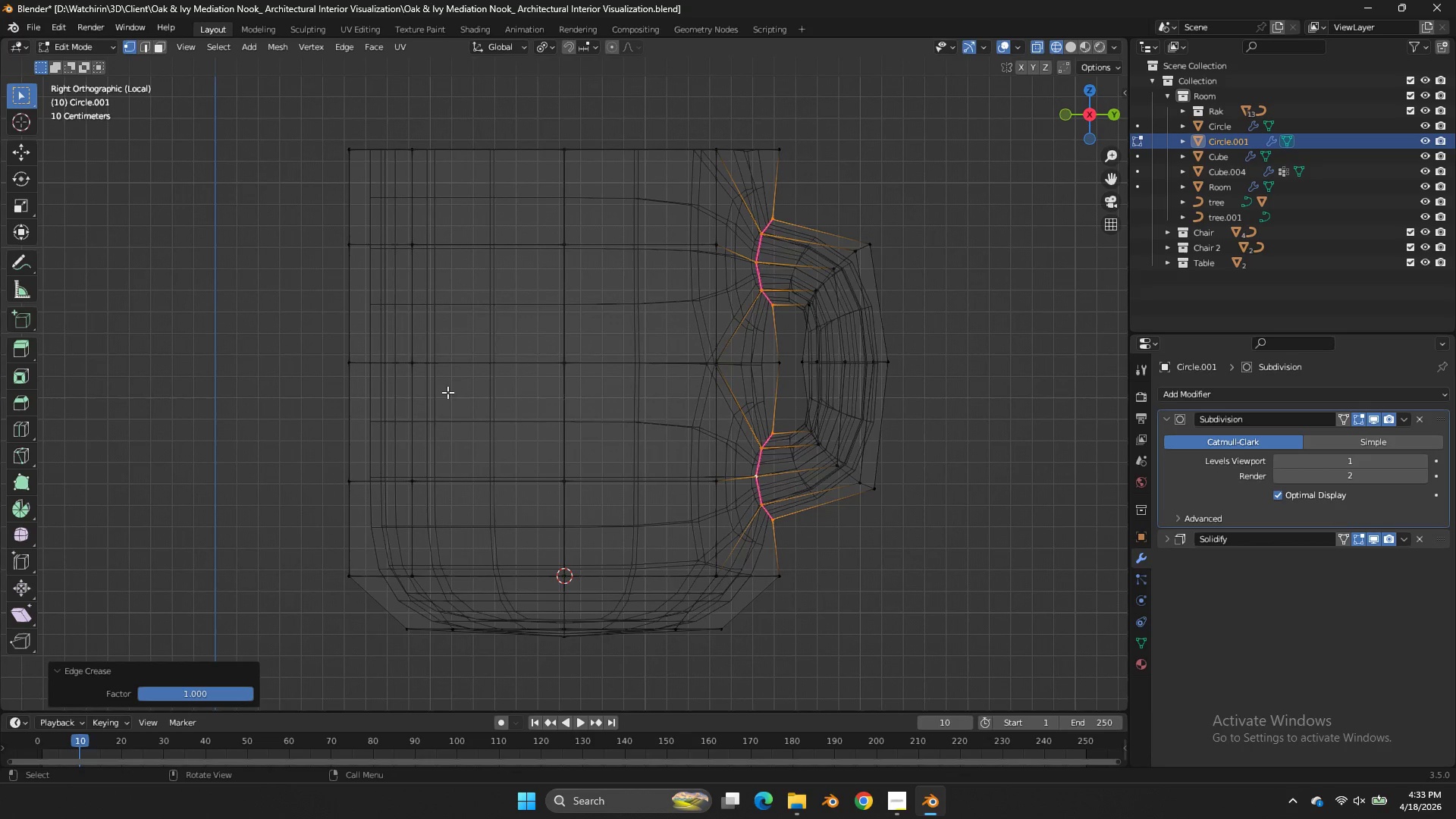 
key(Tab)
 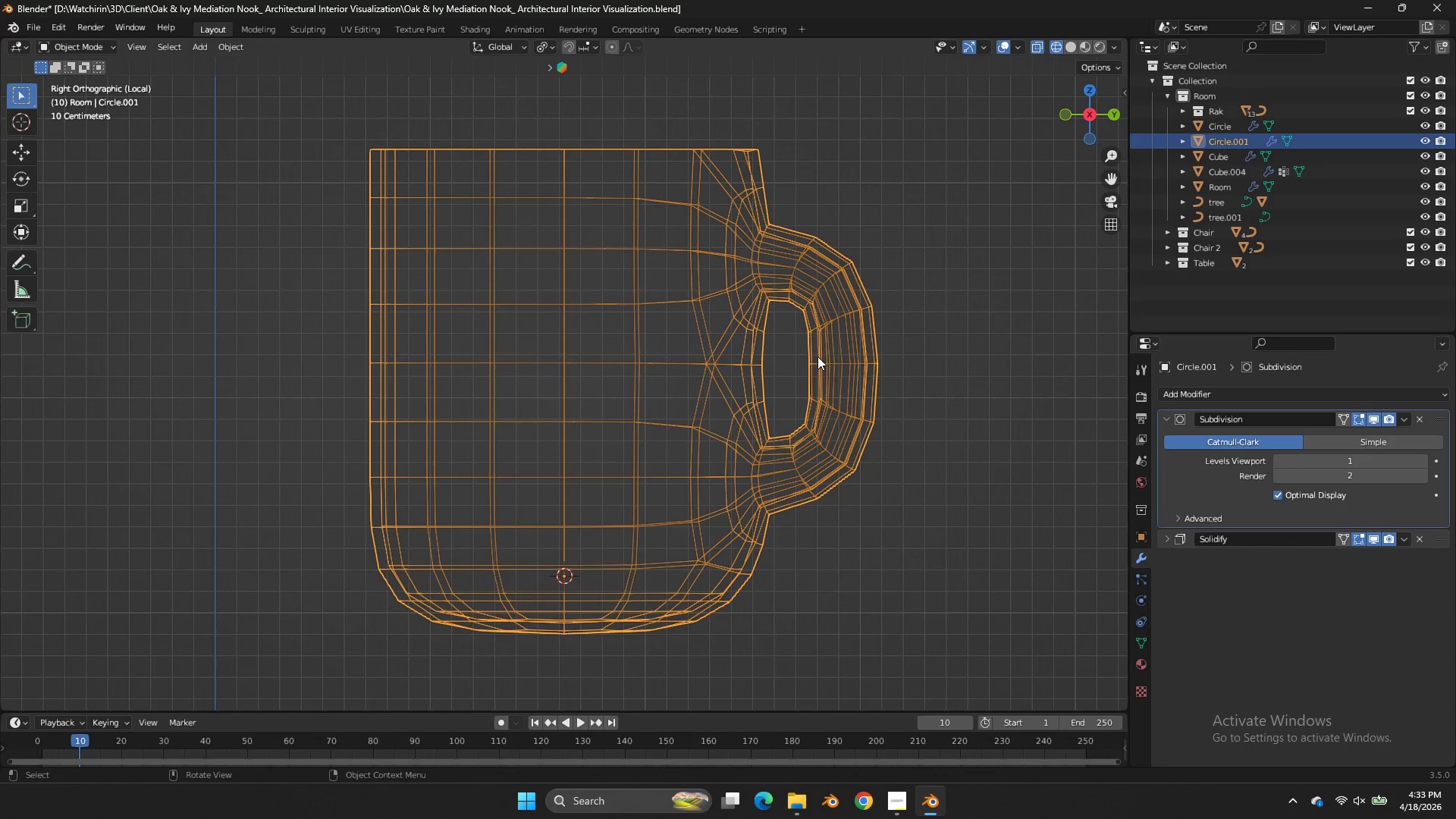 
key(Z)
 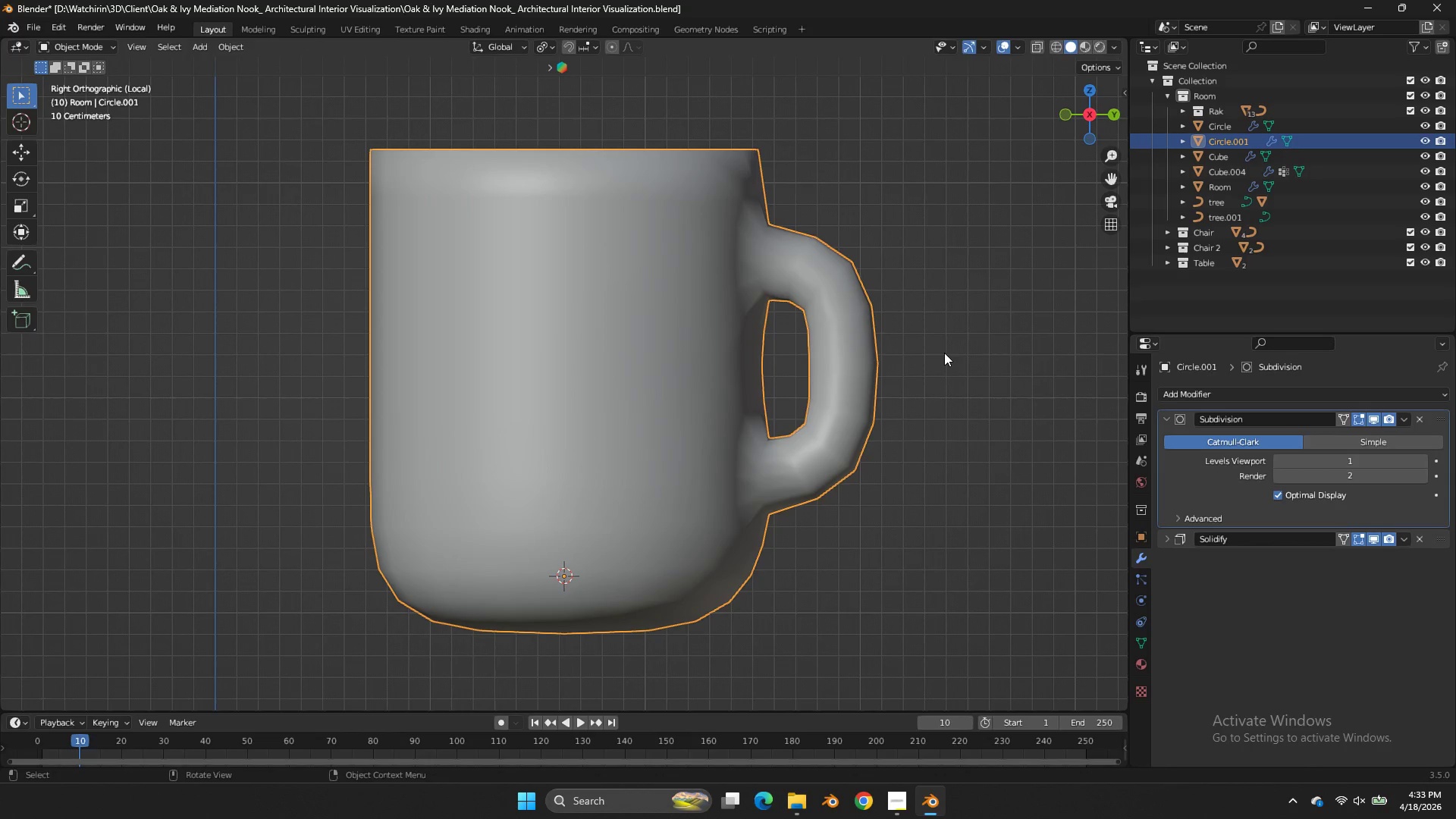 
key(Control+S)
 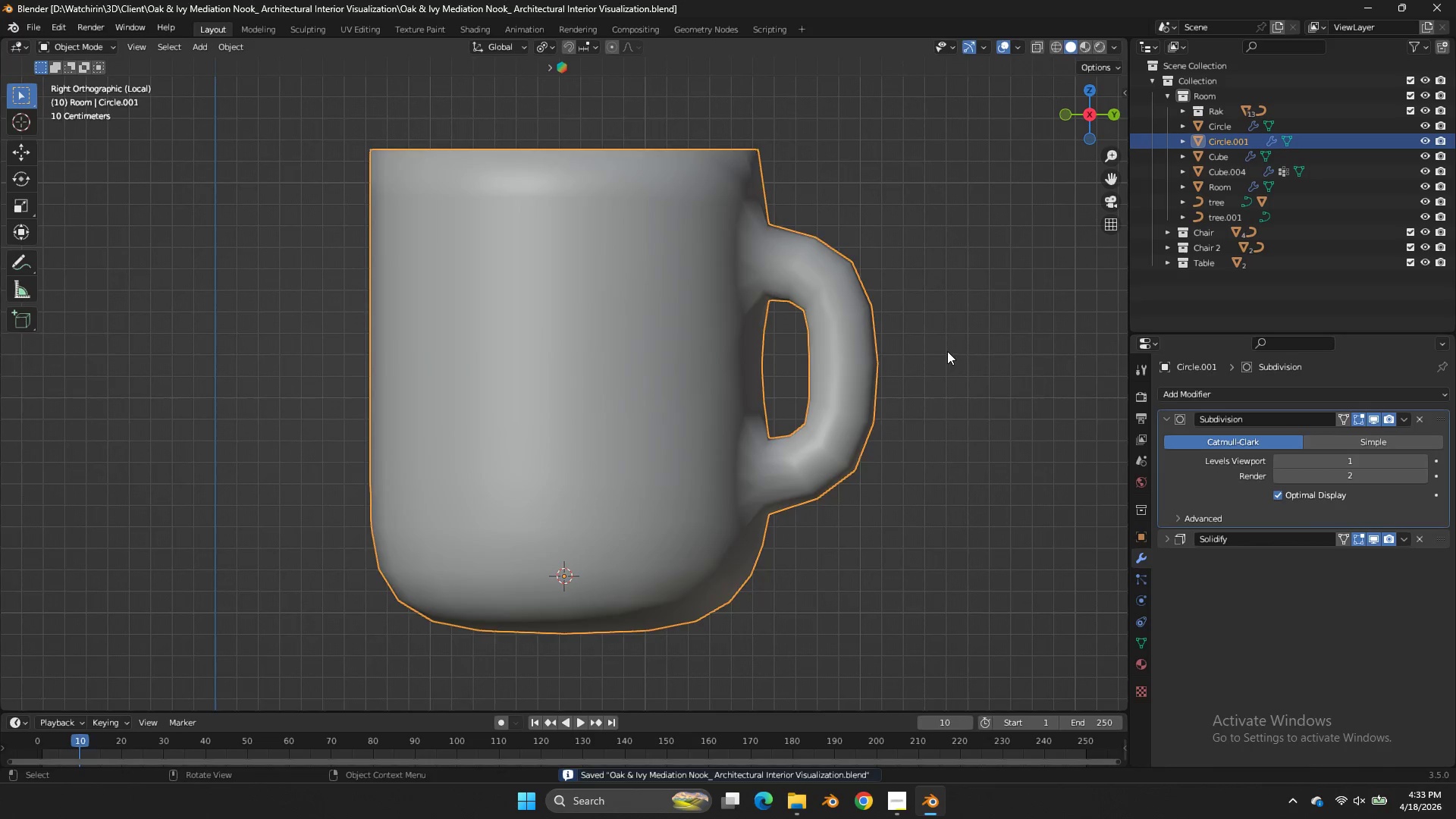 
key(Tab)
 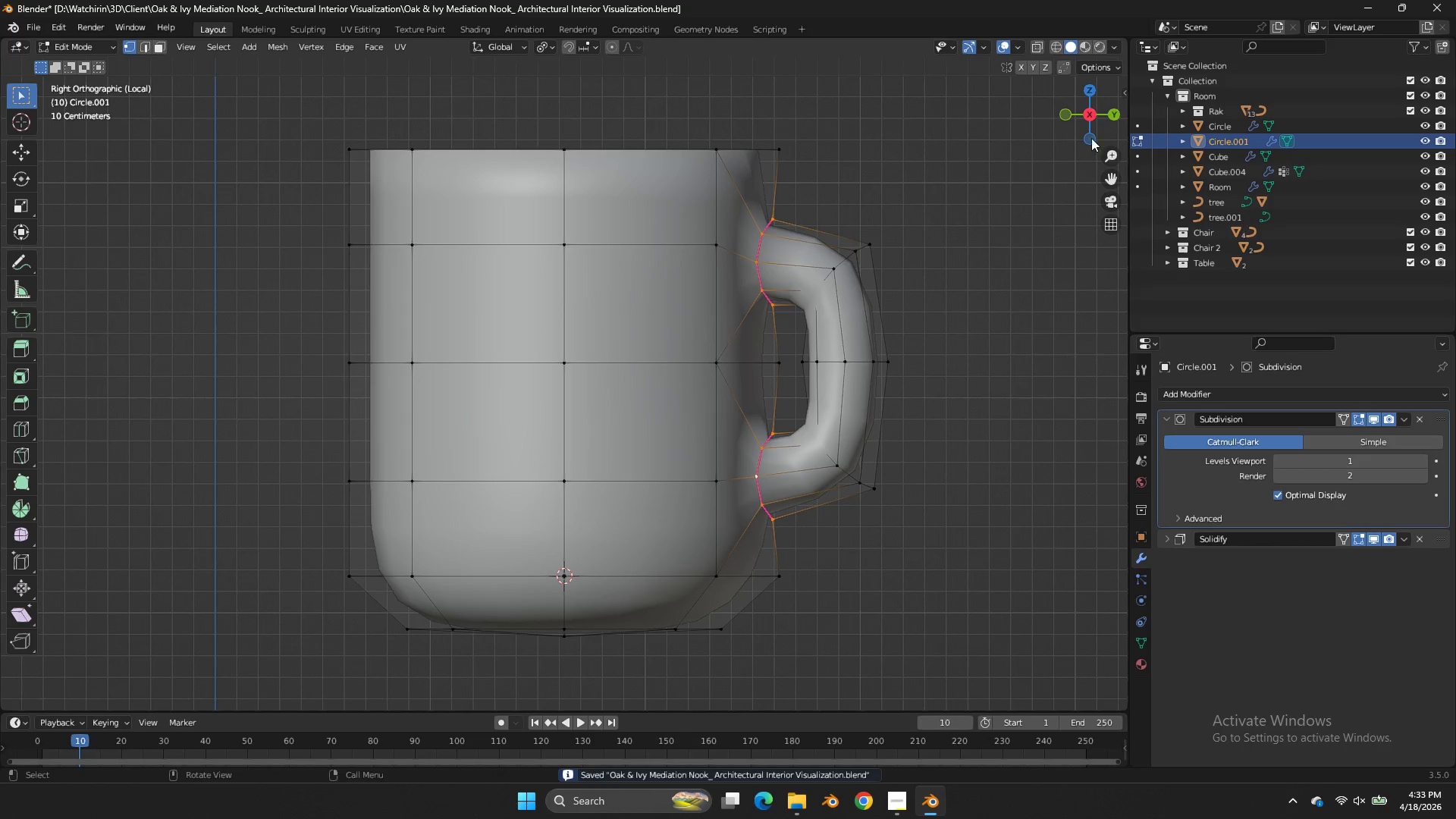 
left_click_drag(start_coordinate=[1100, 132], to_coordinate=[938, 193])
 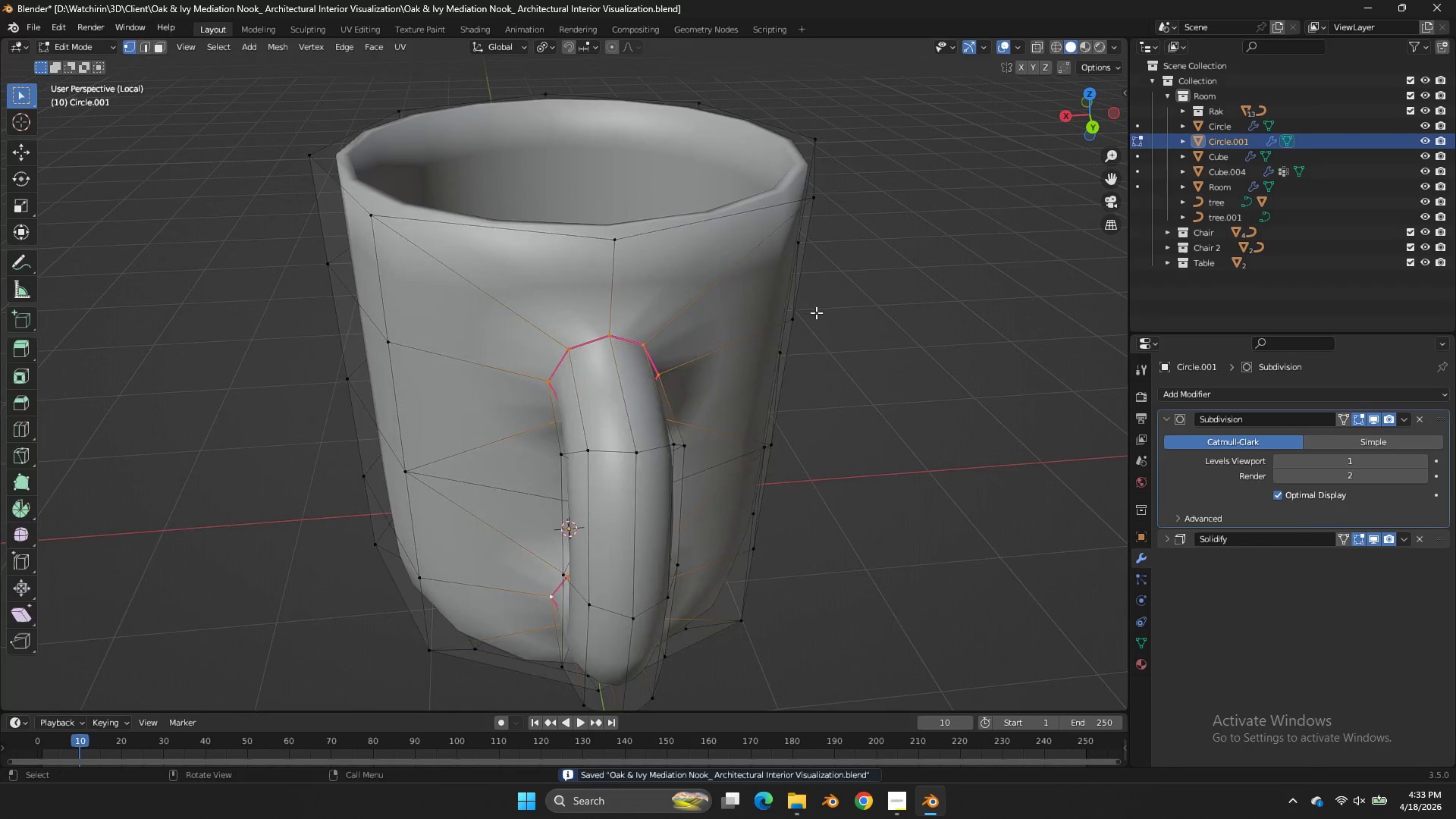 
key(Tab)
 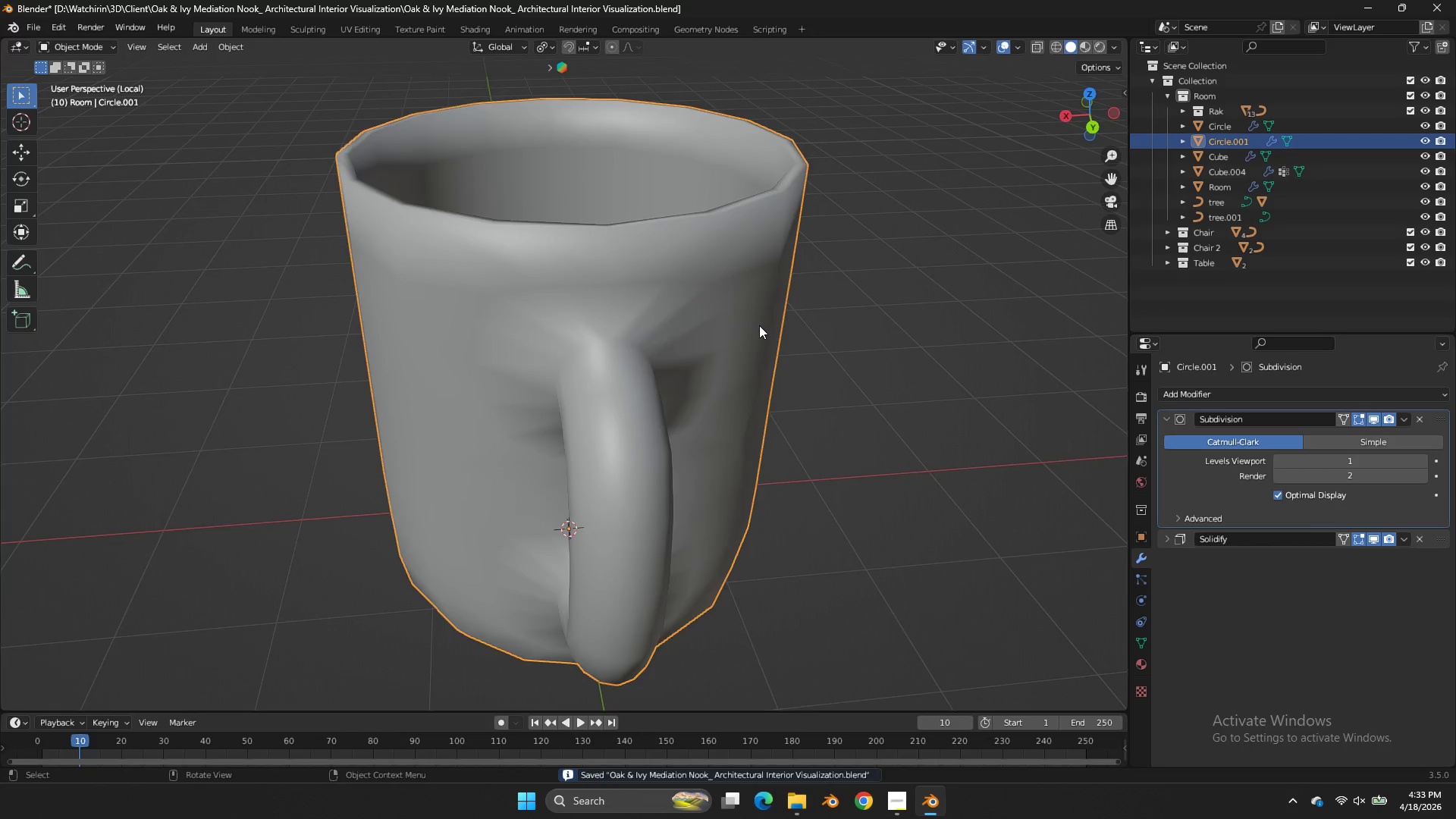 
scroll: coordinate [759, 325], scroll_direction: down, amount: 5.0
 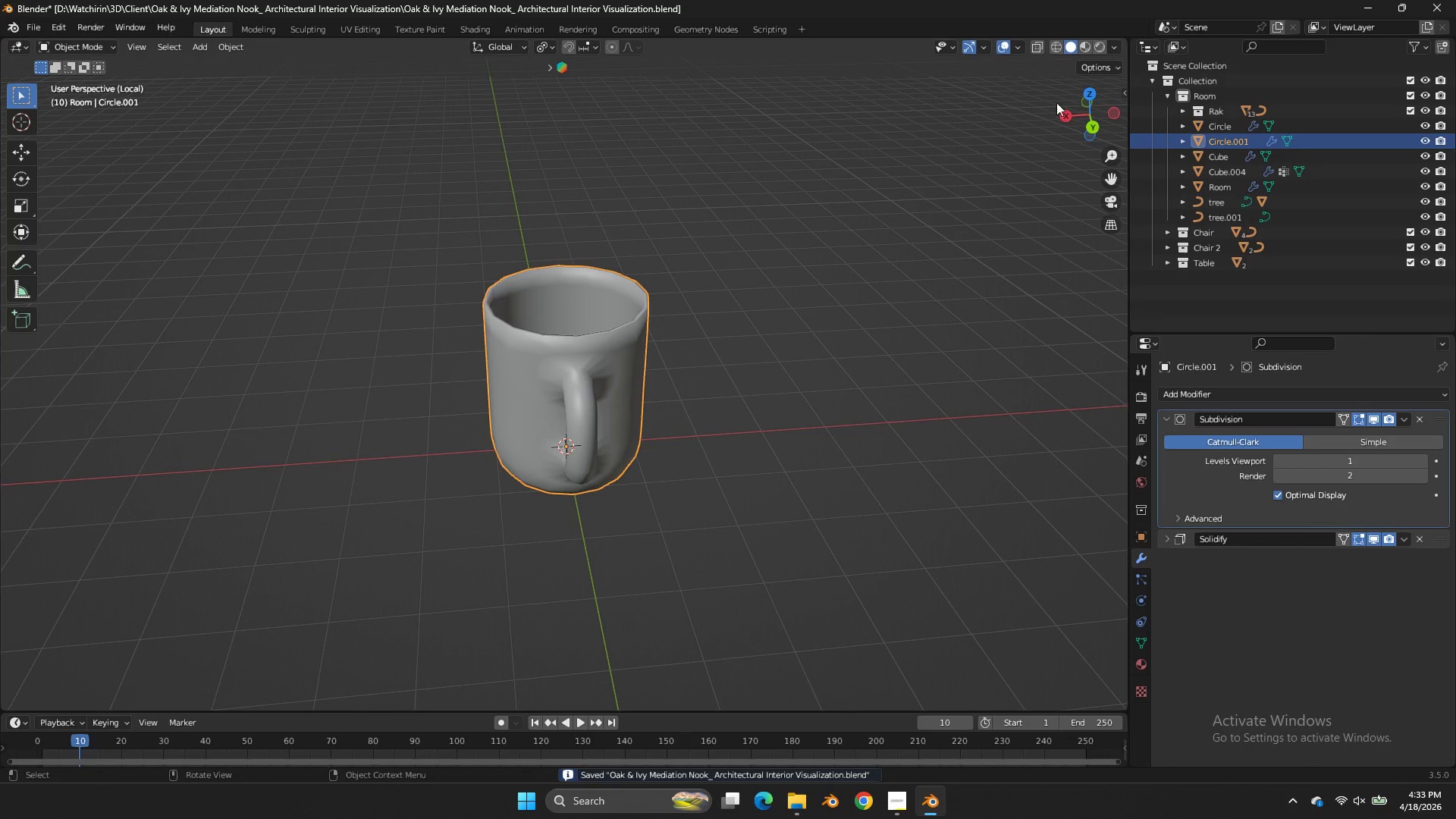 
left_click_drag(start_coordinate=[1061, 102], to_coordinate=[1185, 104])
 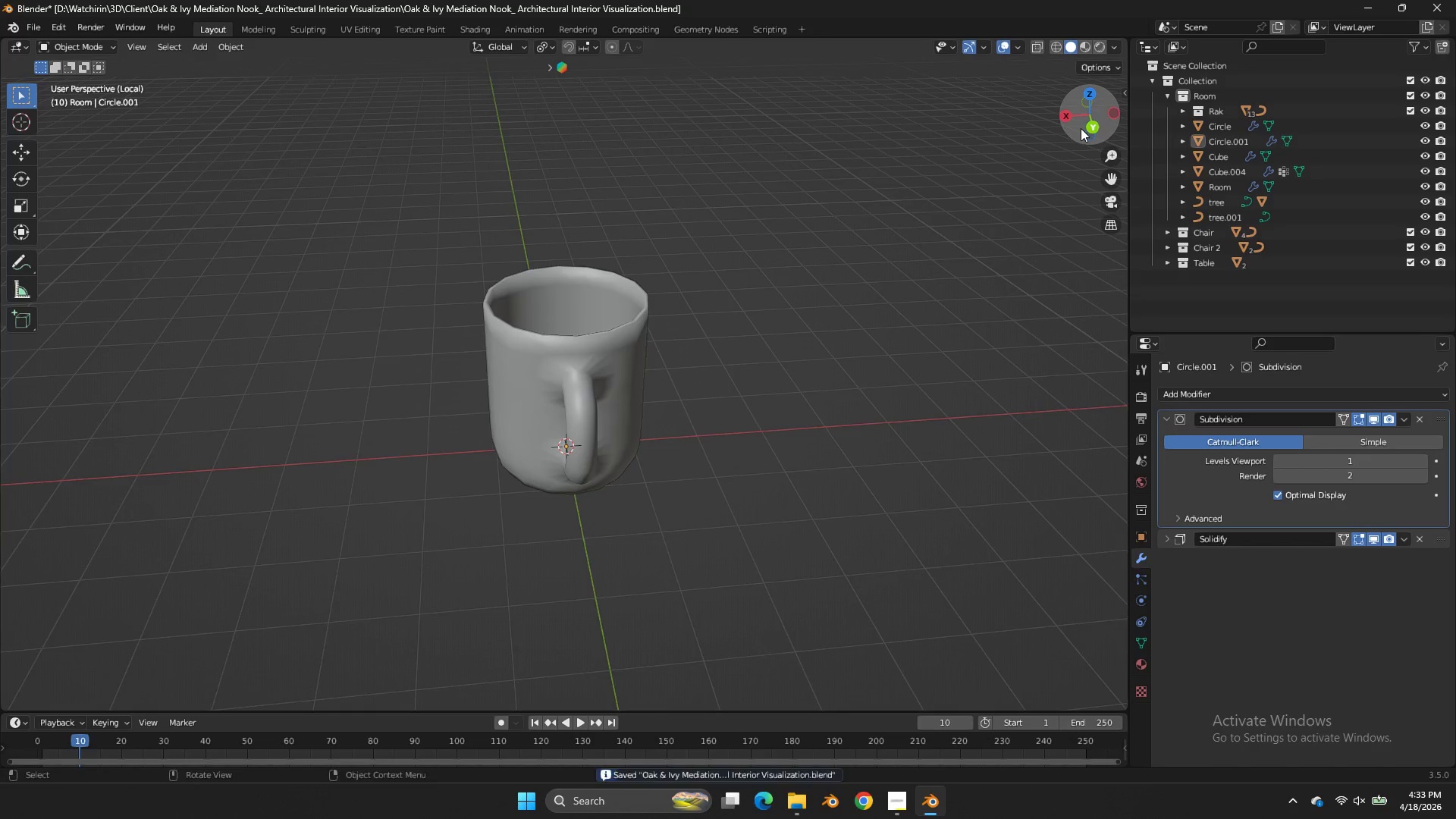 
left_click_drag(start_coordinate=[1081, 128], to_coordinate=[77, 125])
 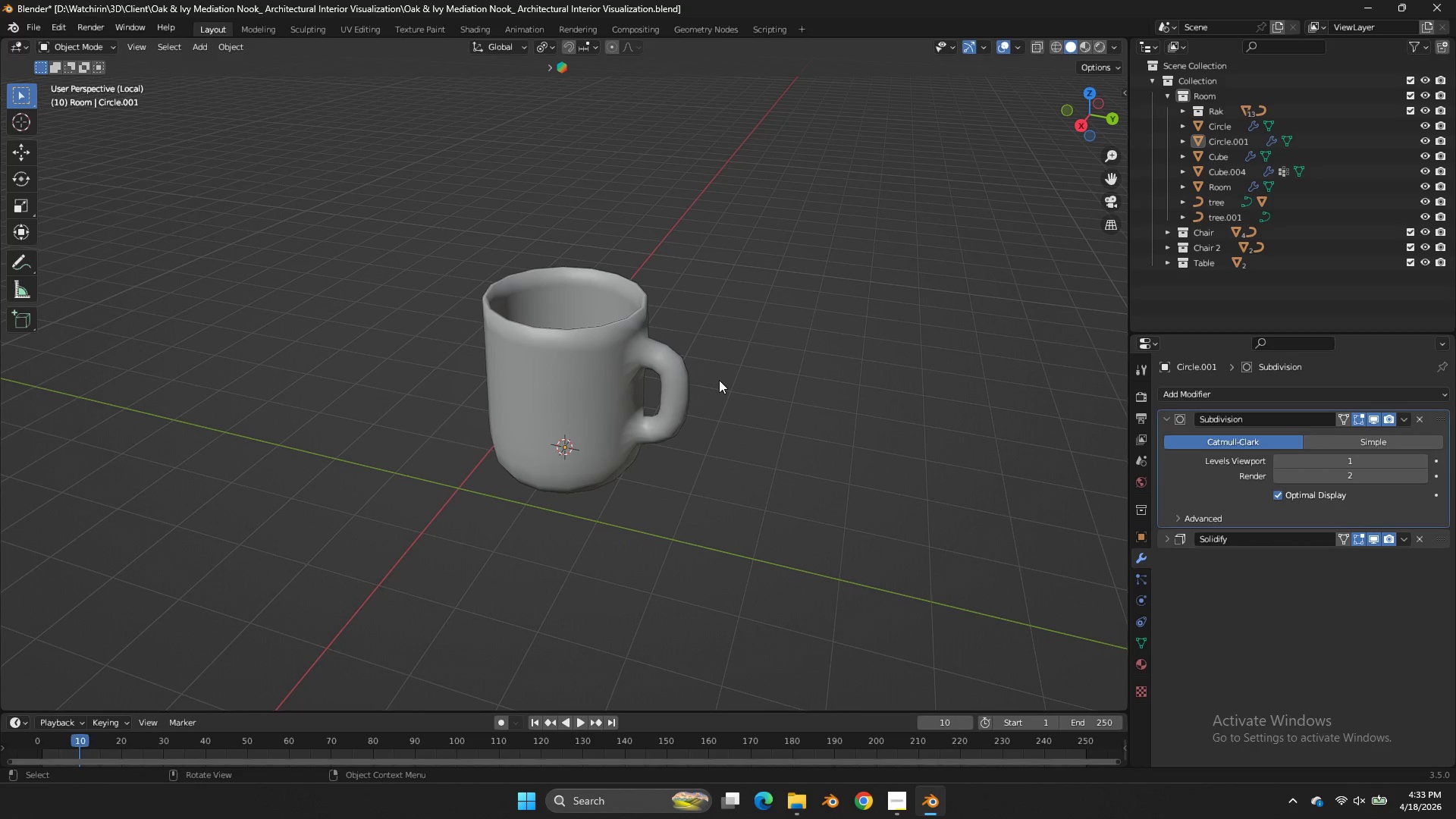 
scroll: coordinate [719, 380], scroll_direction: up, amount: 3.0
 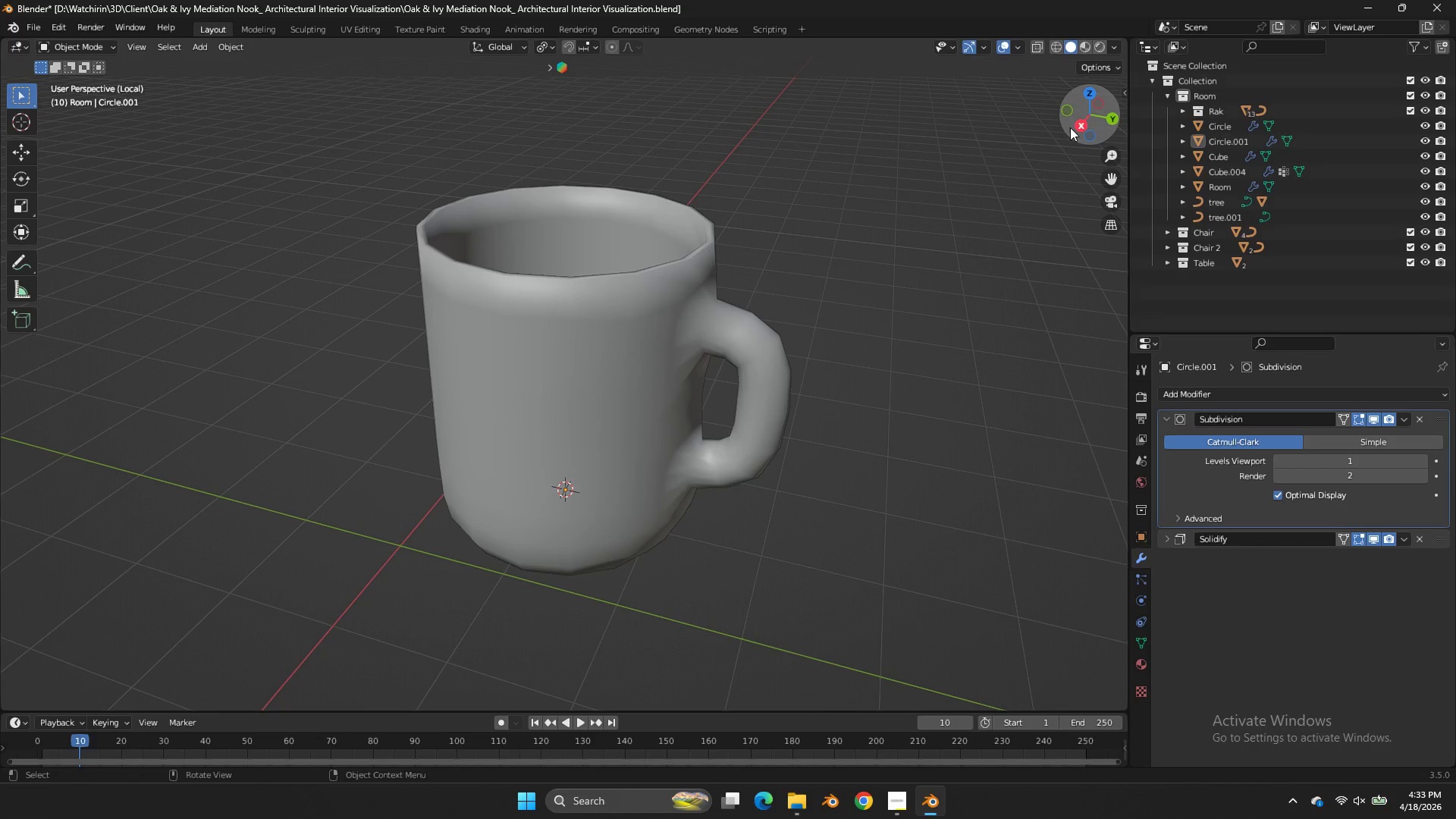 
left_click([1072, 126])
 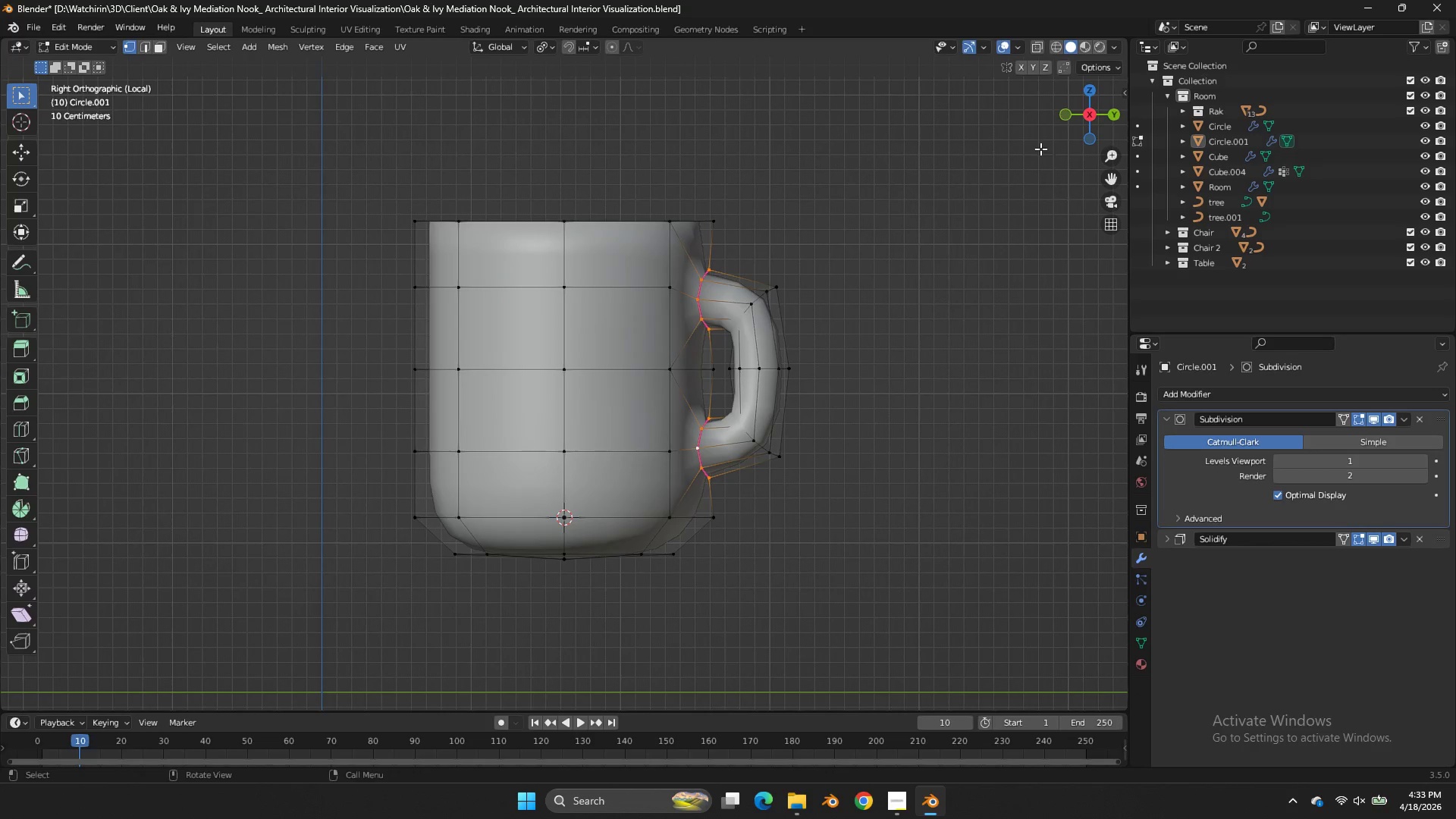 
key(Tab)
type(zgy)
 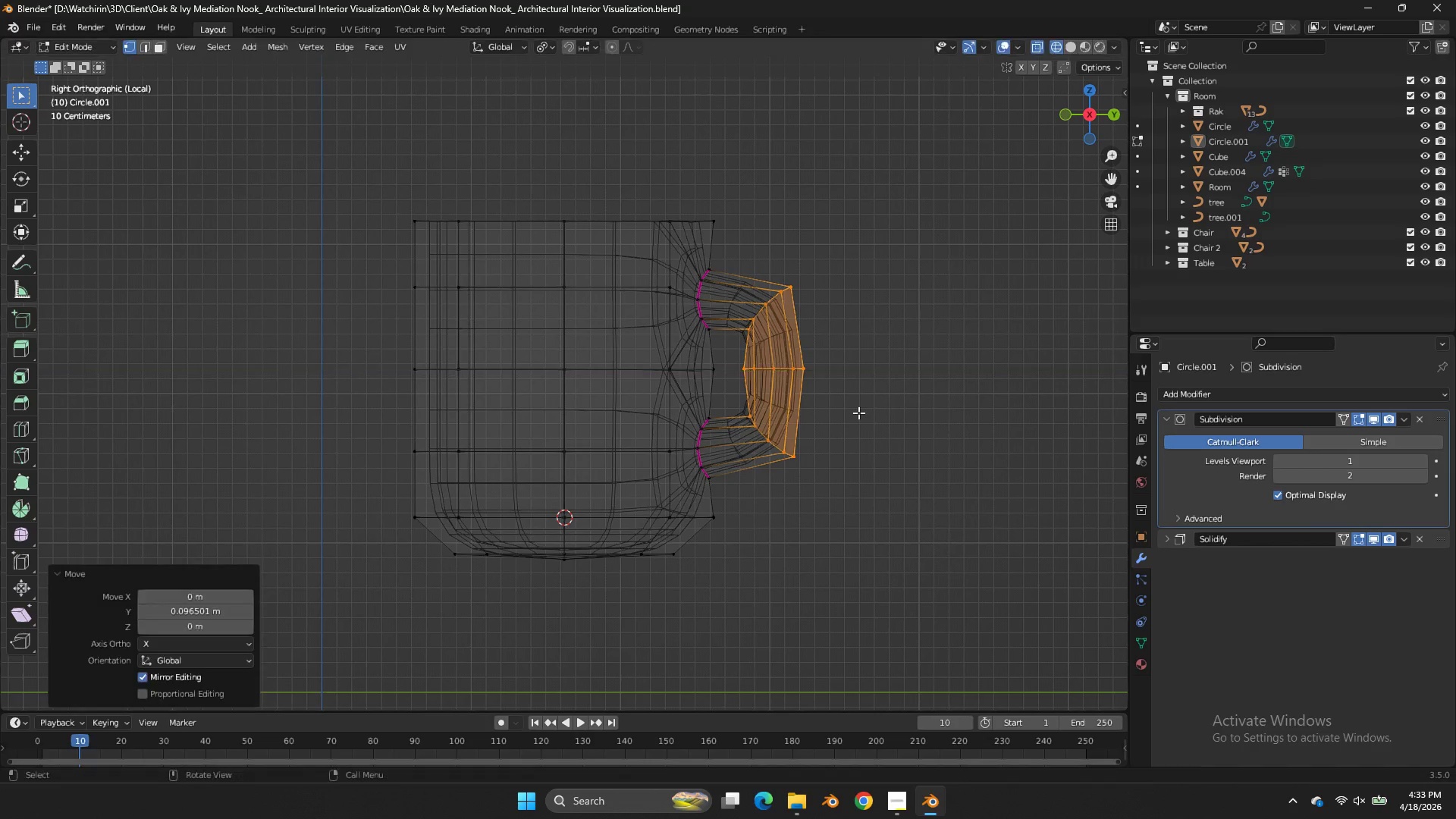 
left_click_drag(start_coordinate=[903, 237], to_coordinate=[722, 482])
 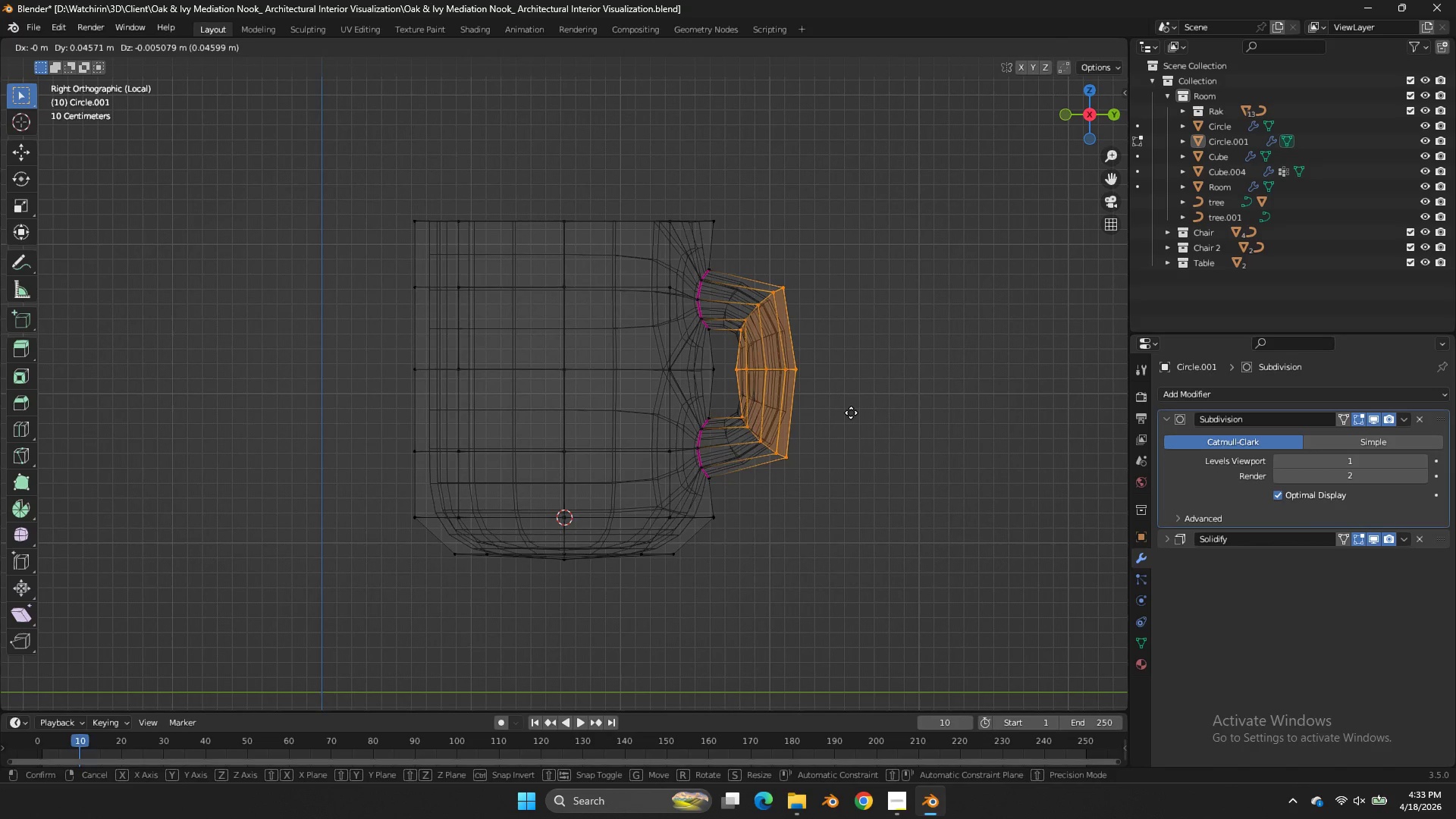 
left_click([858, 413])
 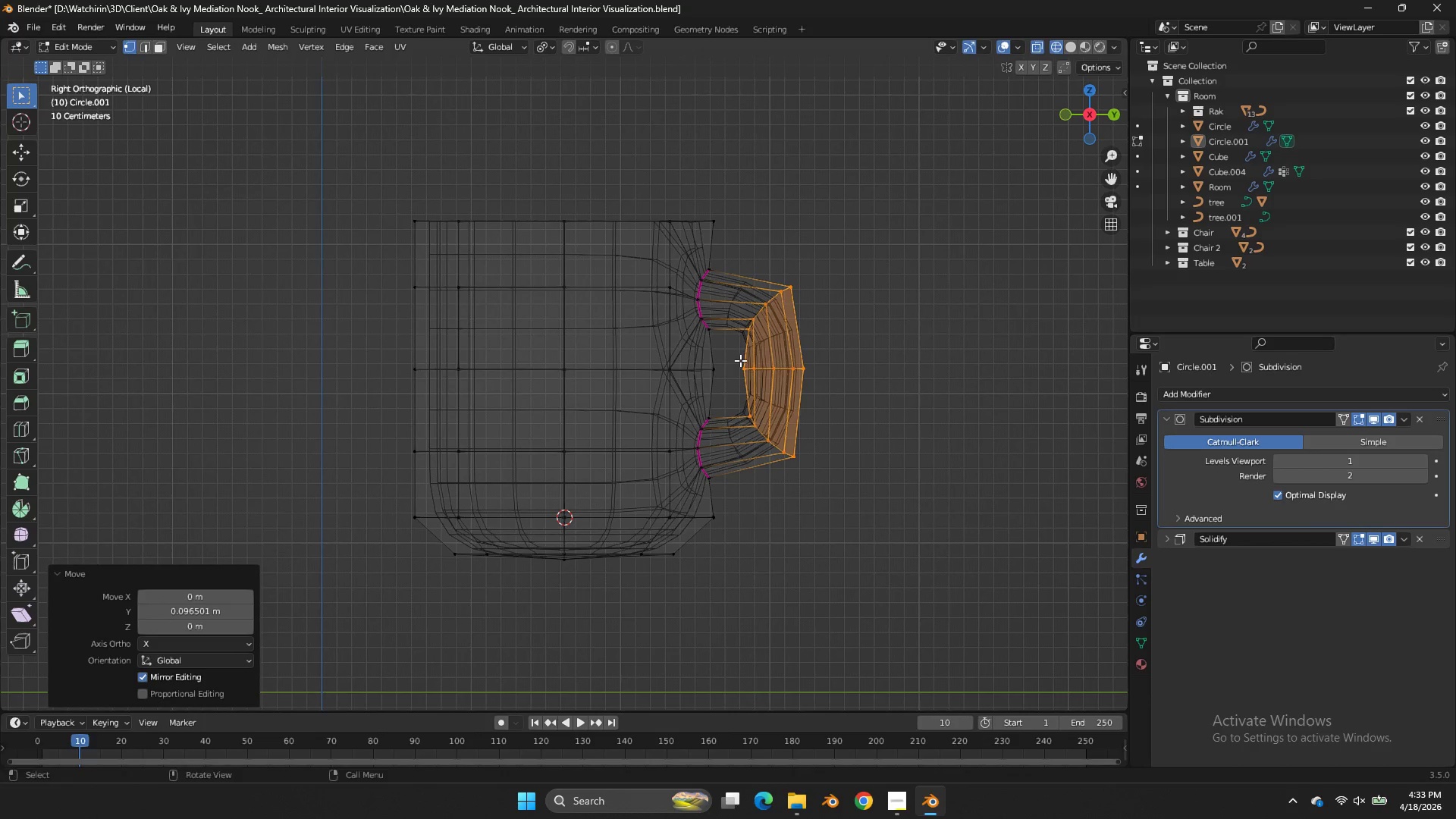 
left_click_drag(start_coordinate=[738, 360], to_coordinate=[705, 379])
 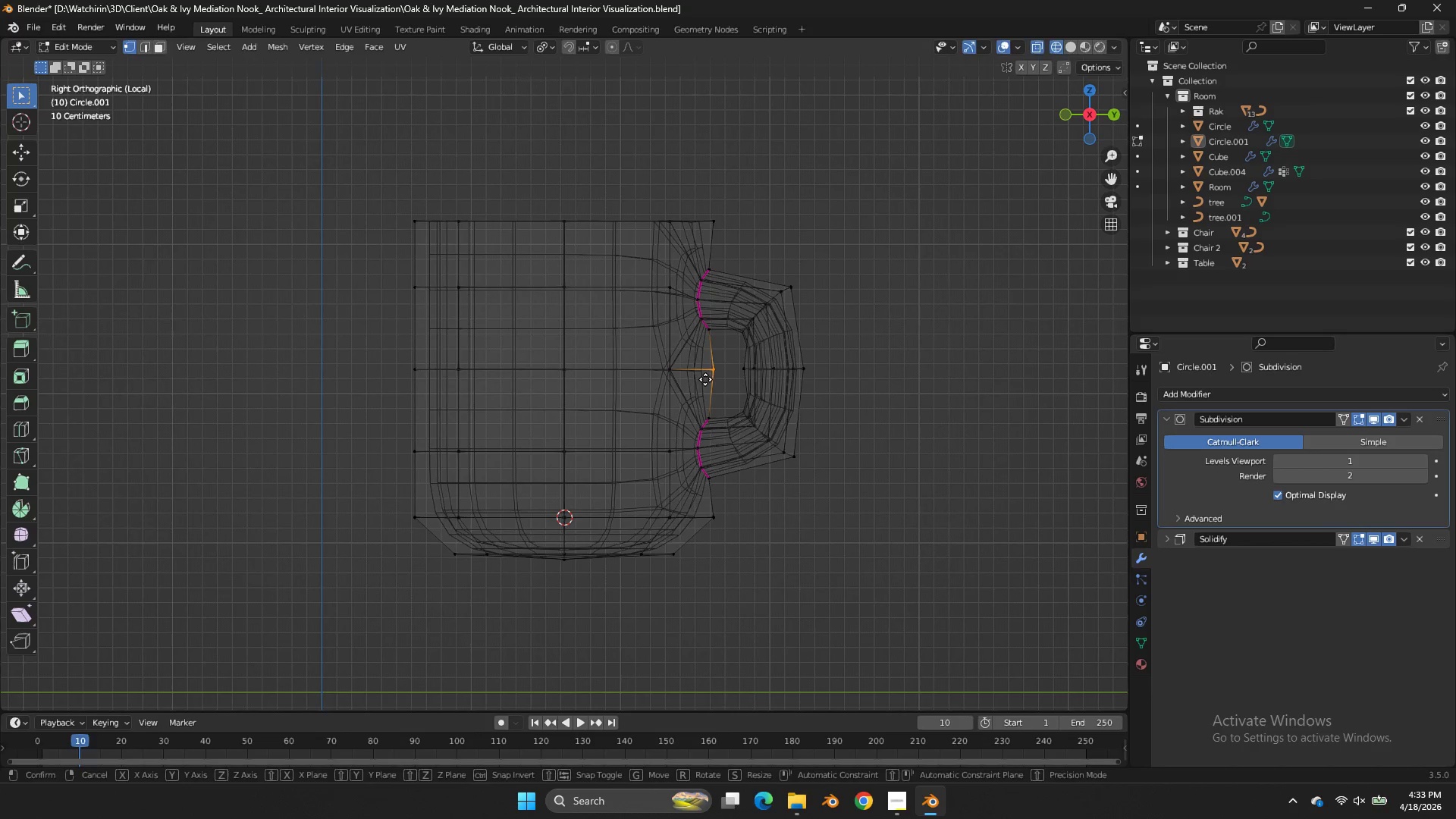 
type(gy)
 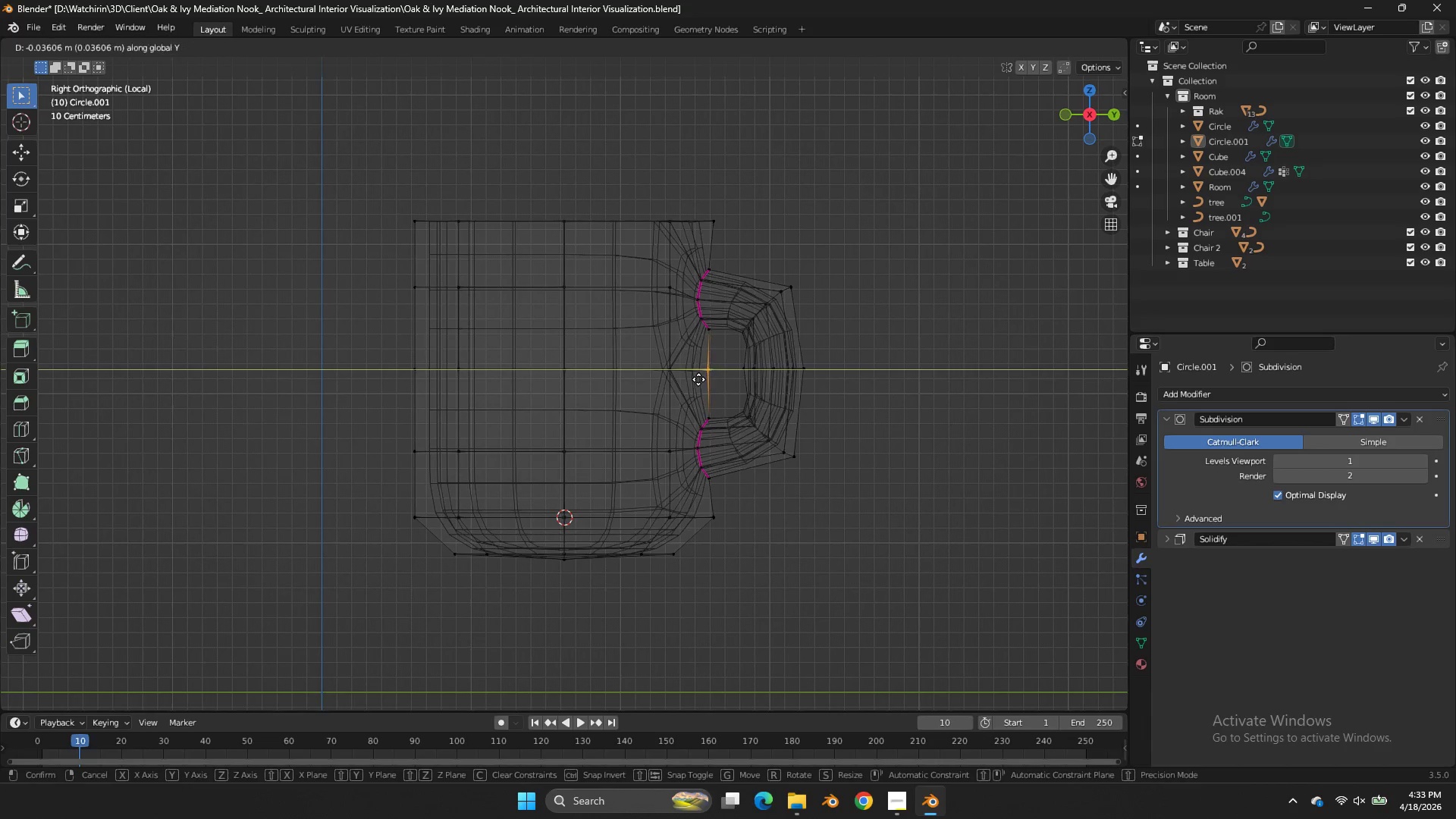 
hold_key(key=ShiftLeft, duration=0.41)
left_click([695, 379])
 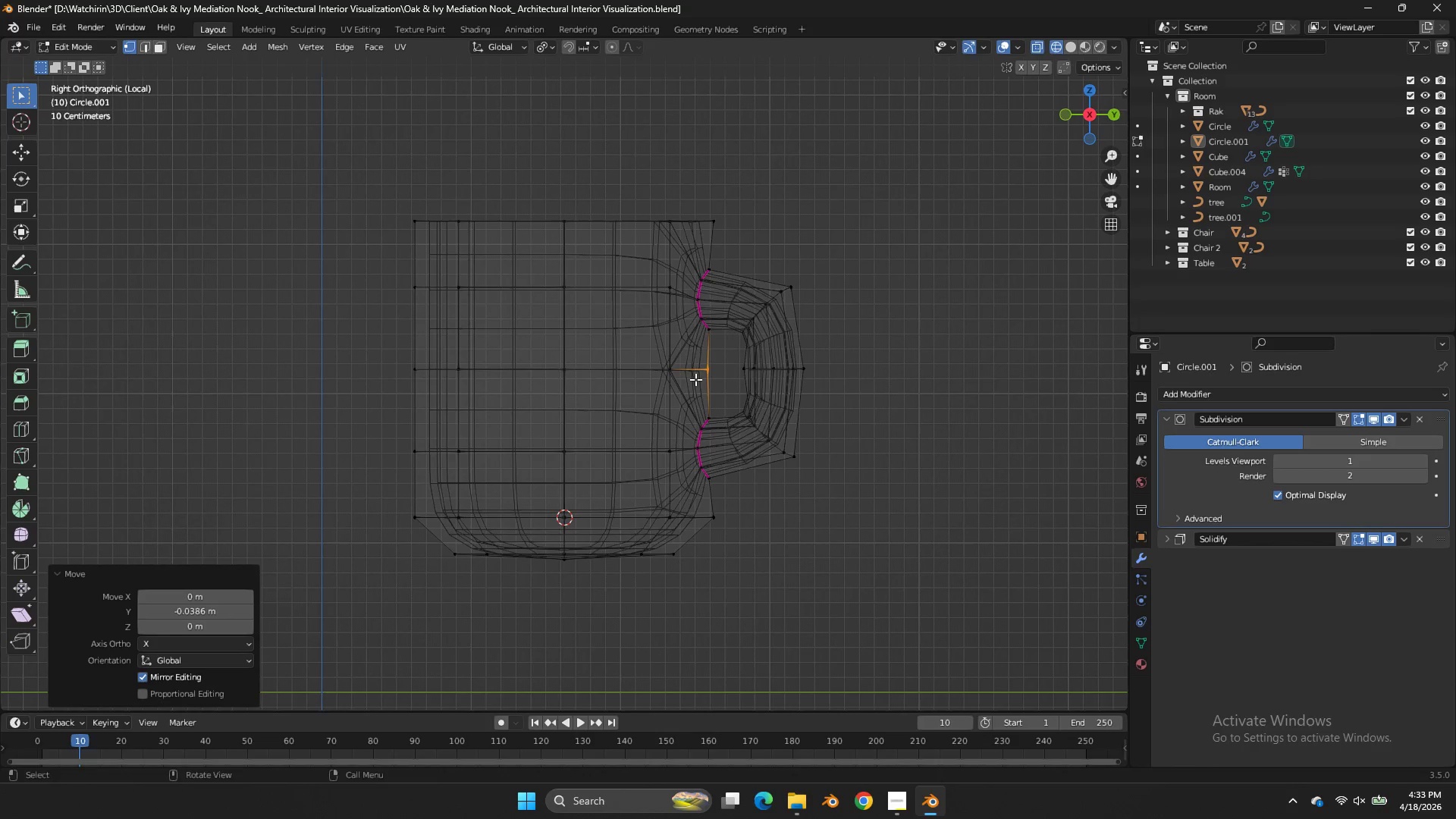 
key(Control+ControlLeft)
 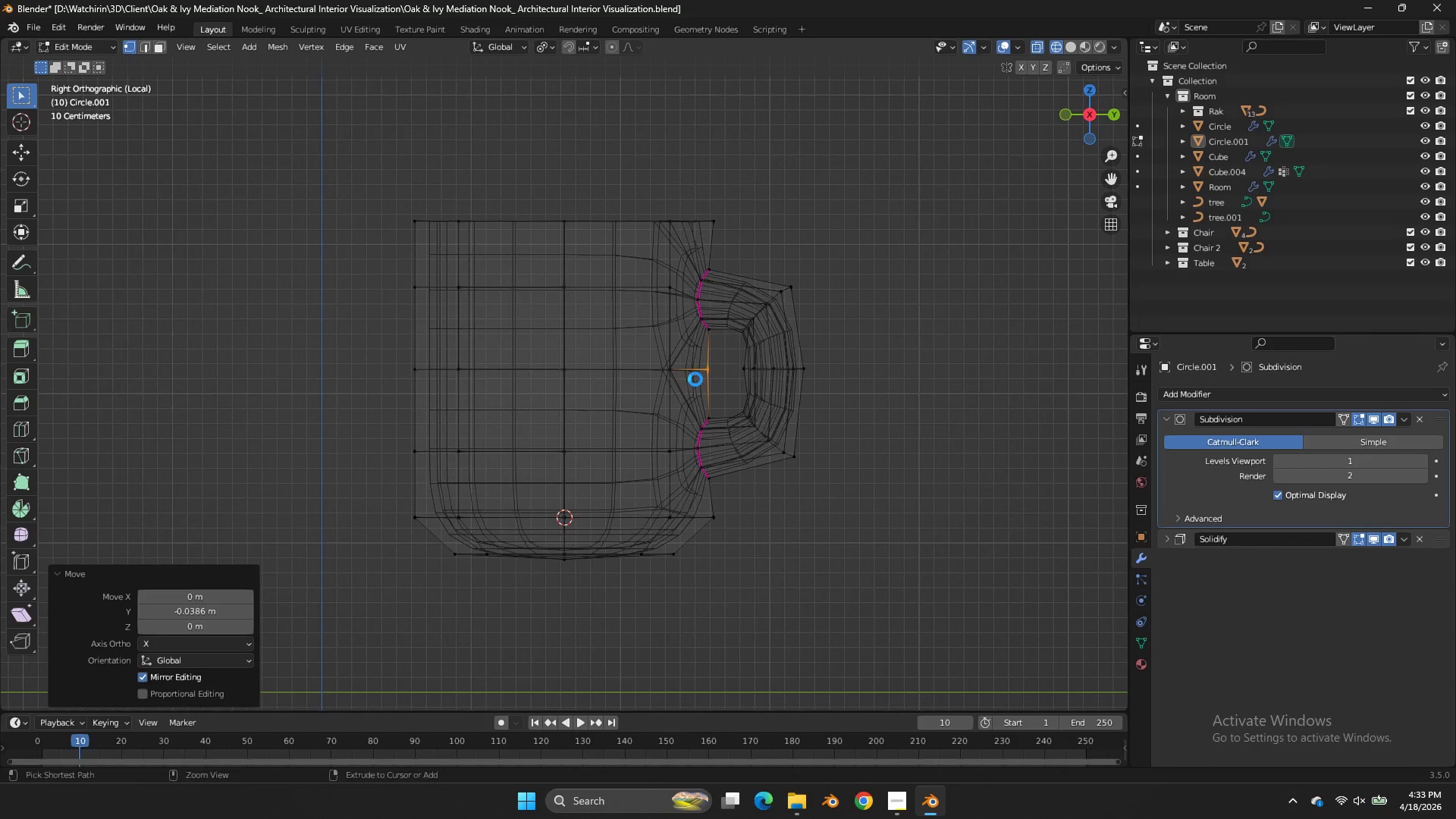 
key(Control+S)
 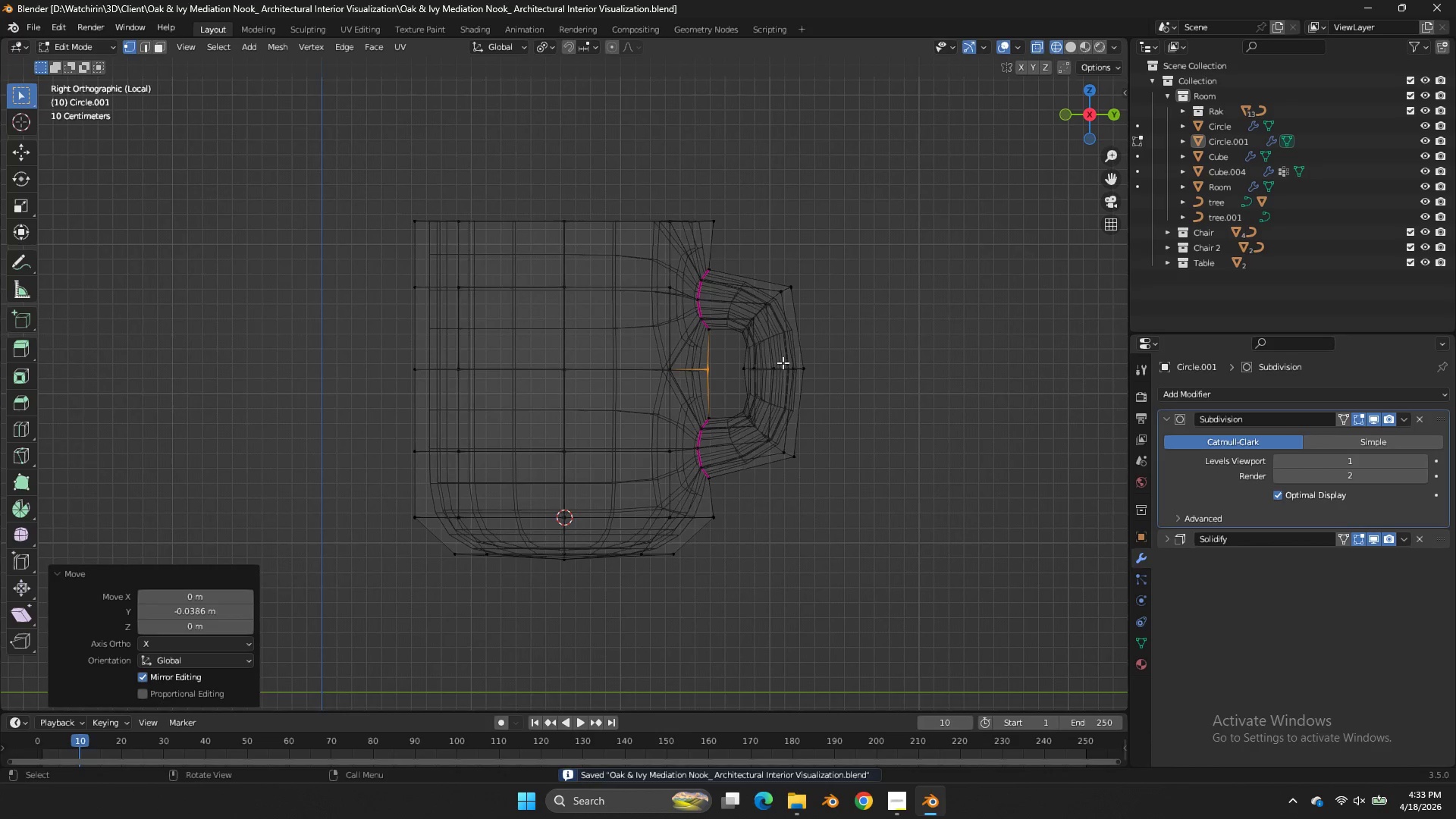 
hold_key(key=AltLeft, duration=0.45)
left_click([752, 361])
 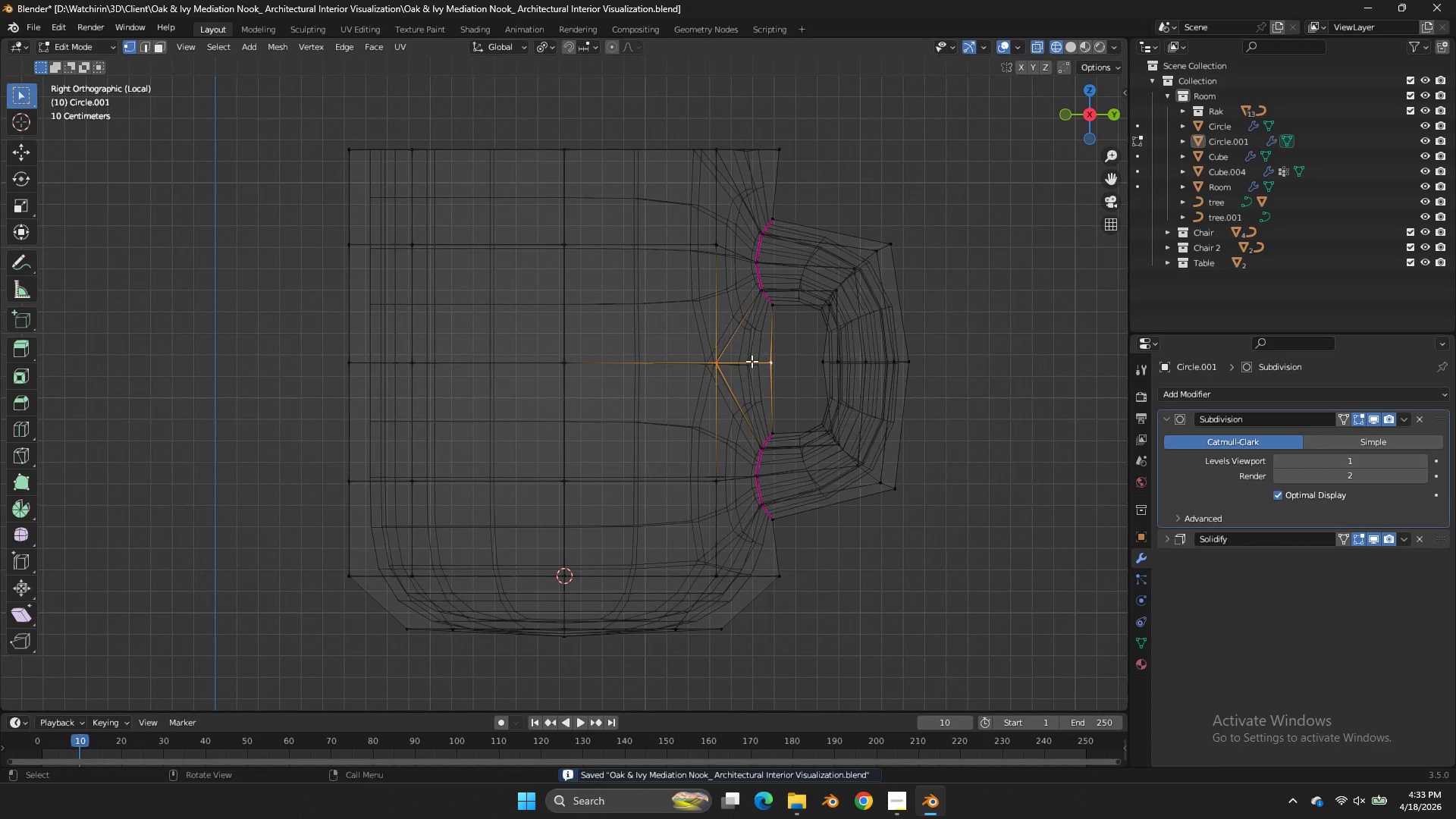 
scroll: coordinate [774, 359], scroll_direction: up, amount: 2.0
 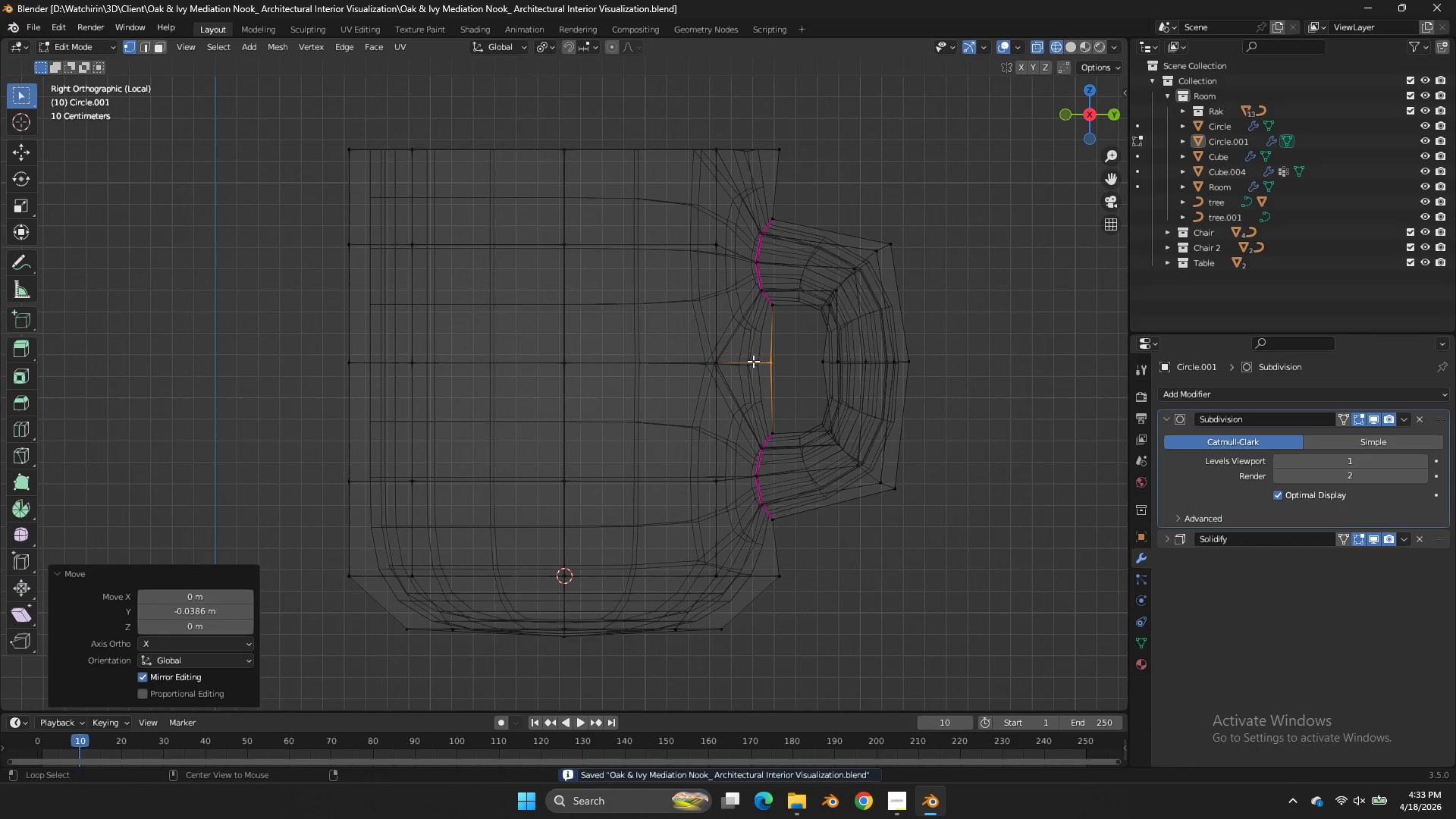 
key(Shift+E)
 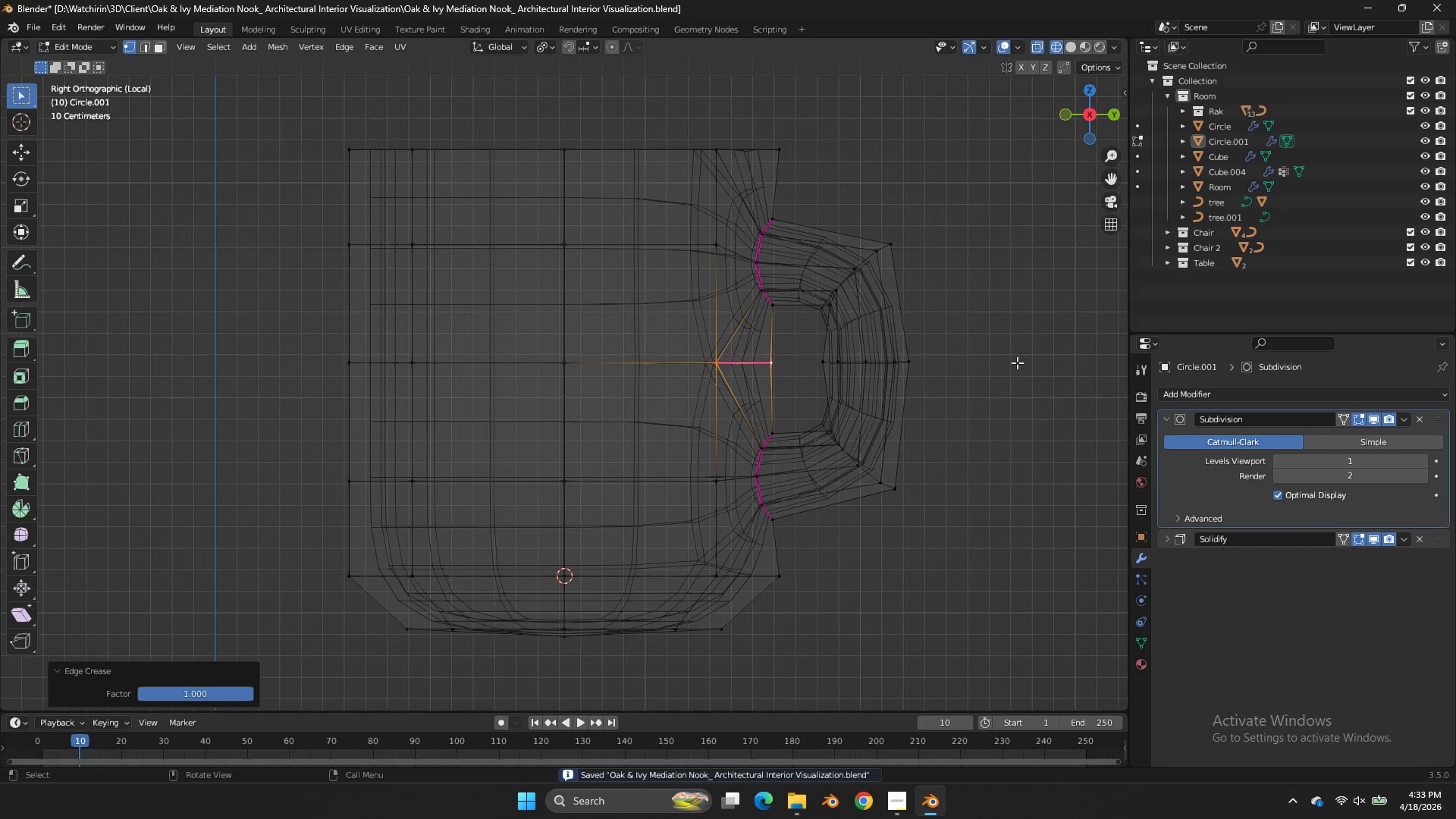 
key(Control+ControlLeft)
 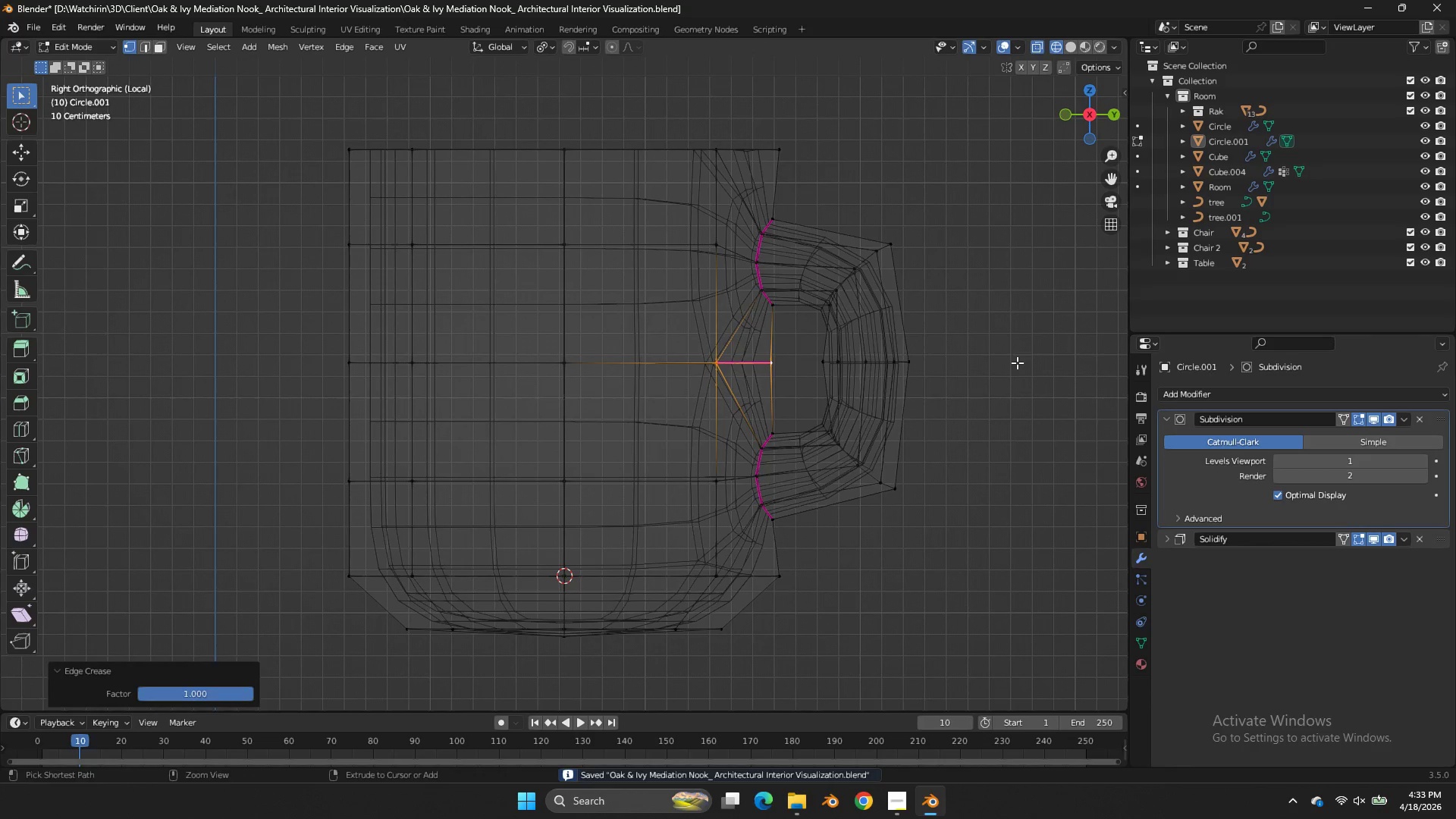 
key(Control+Z)
 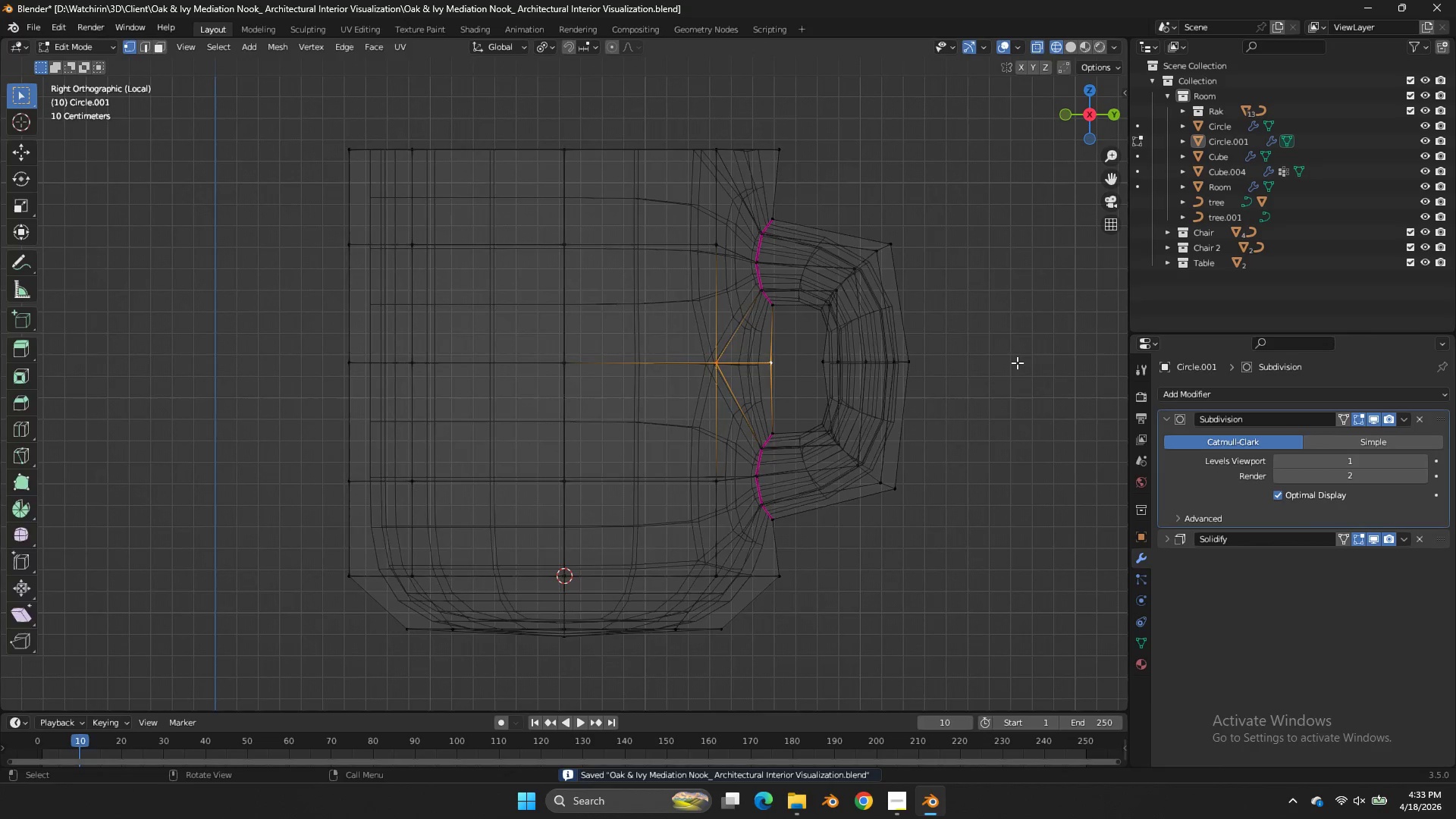 
key(Tab)
 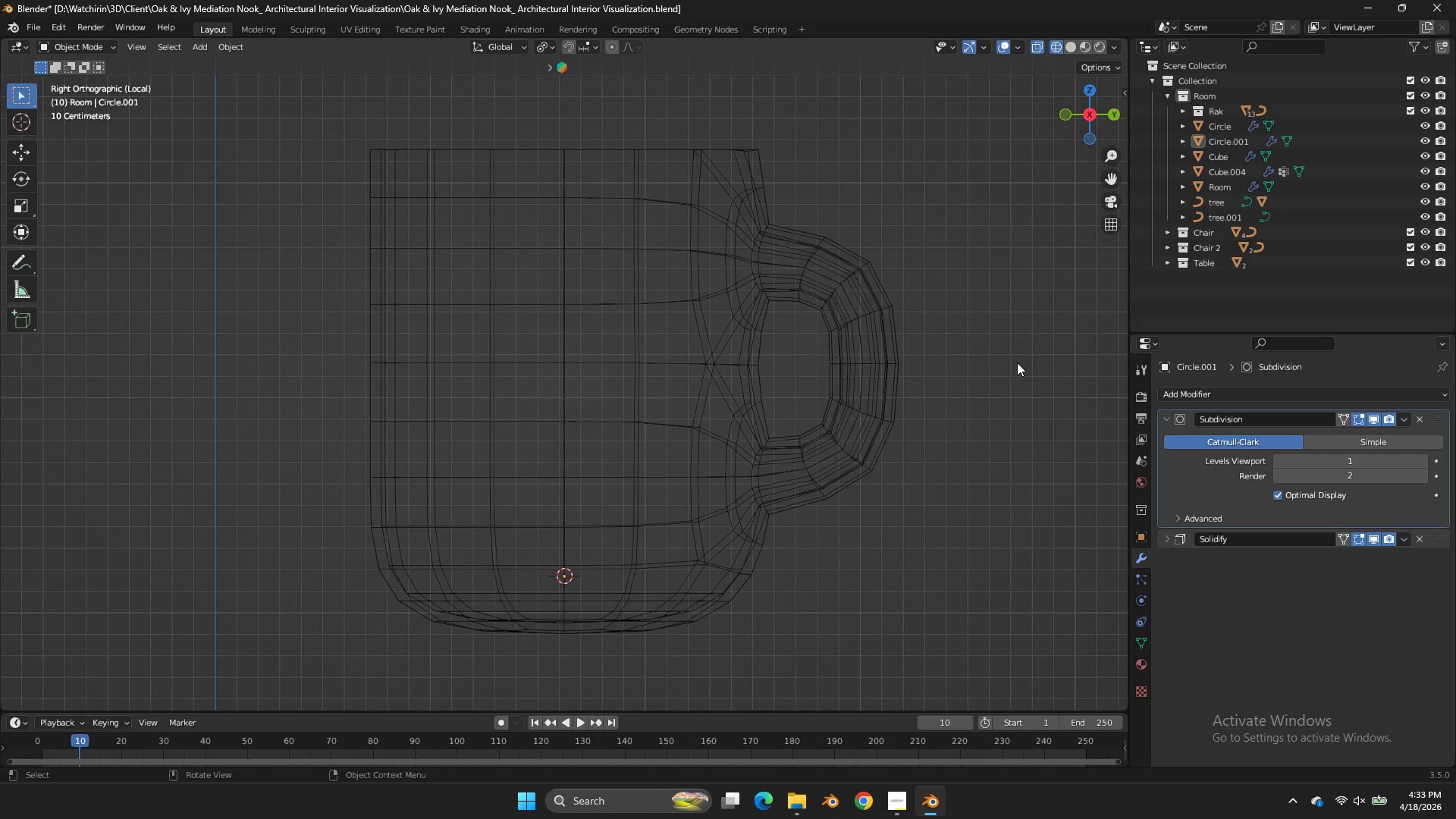 
wait(22.25)
 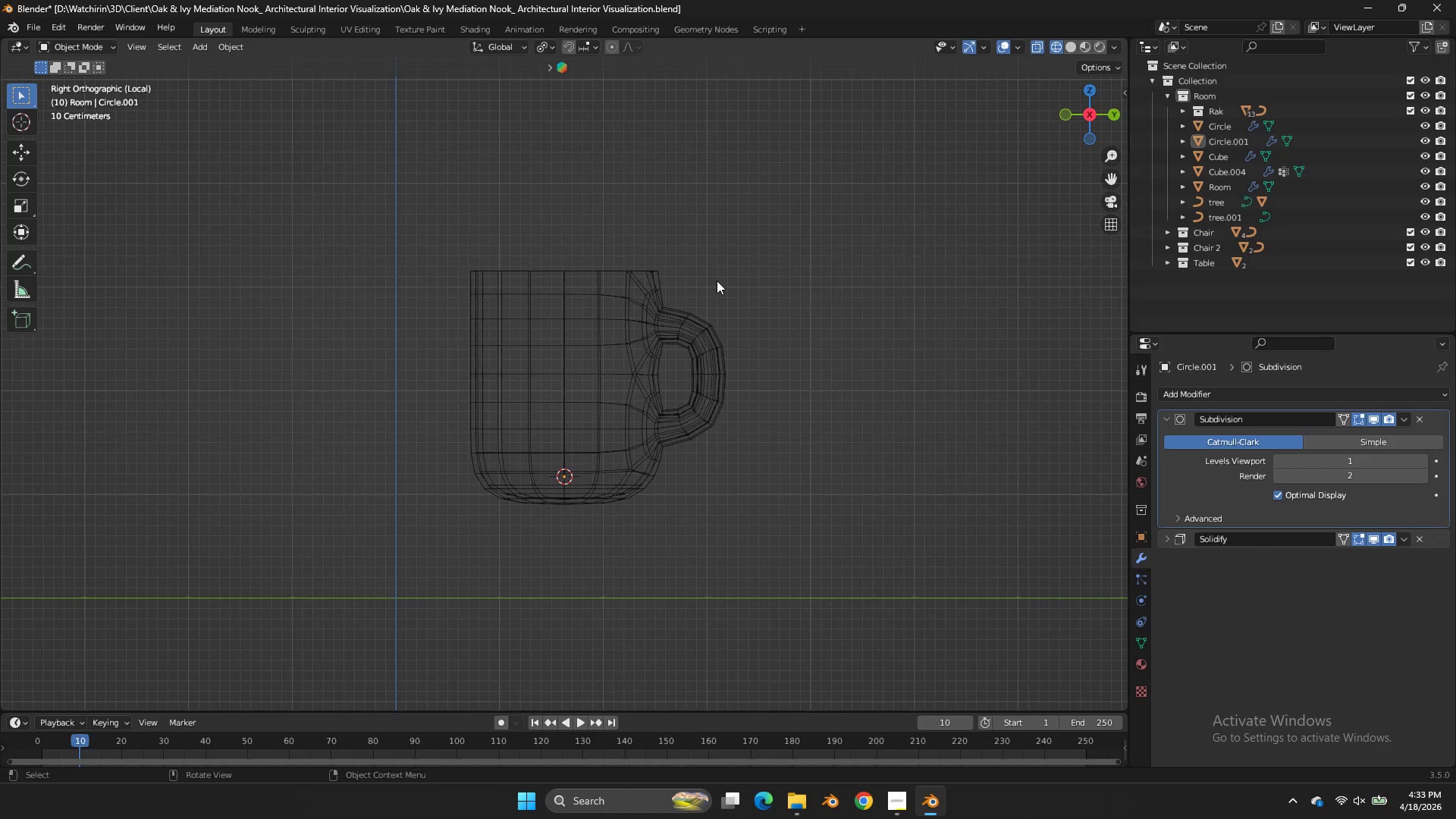 
left_click([641, 271])
 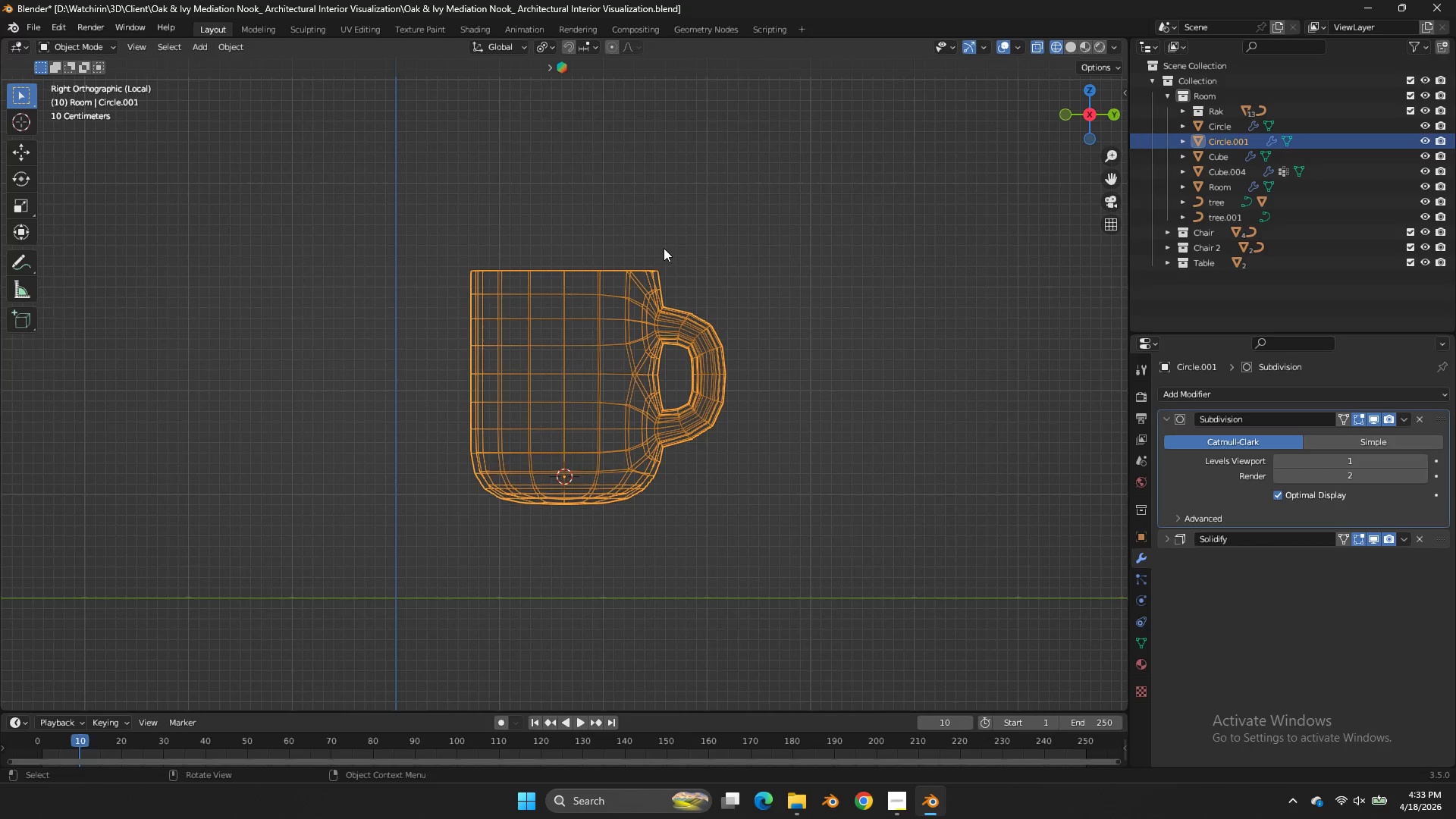 
scroll: coordinate [1017, 362], scroll_direction: down, amount: 4.0
 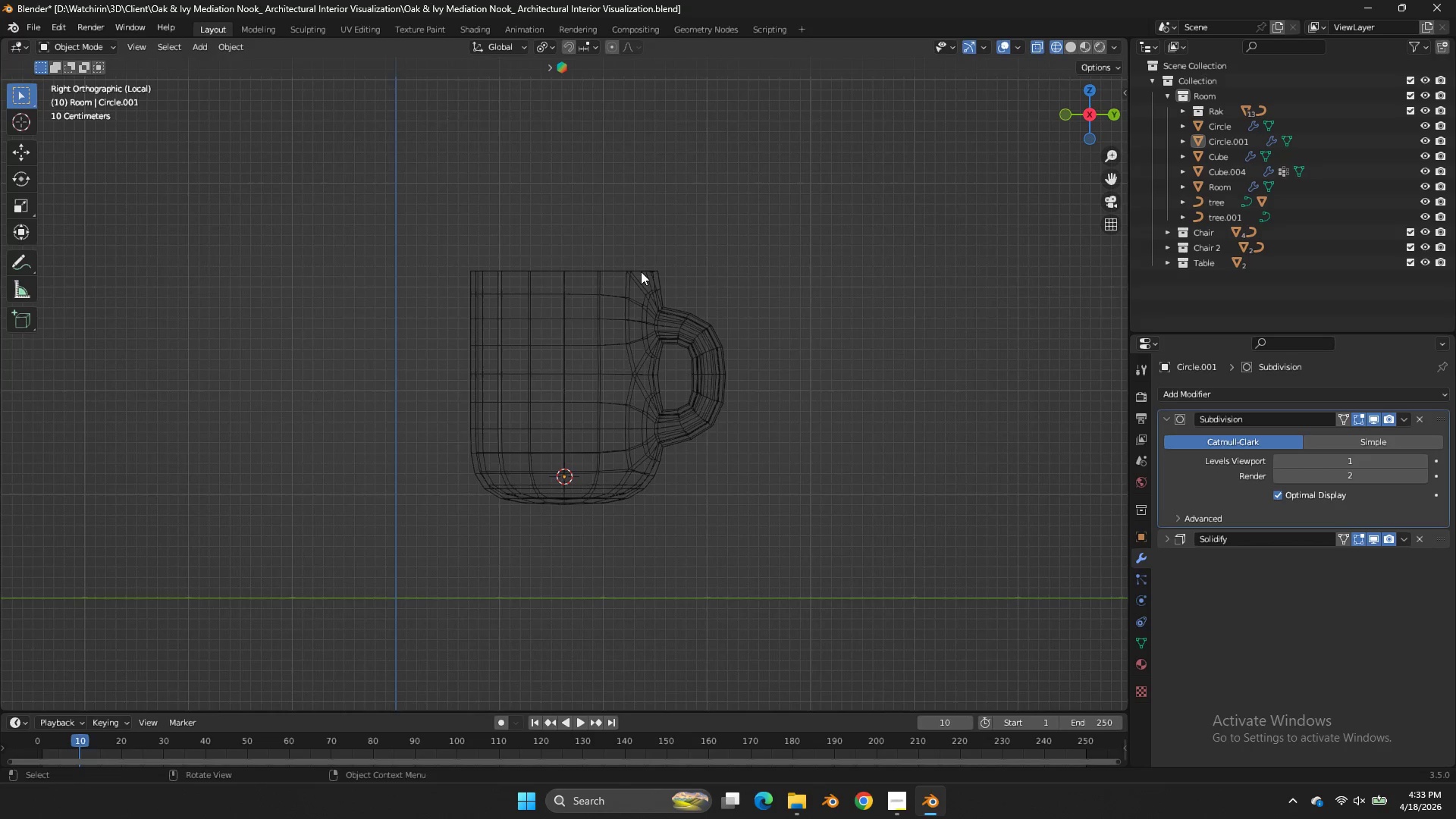 
key(Tab)
type(zez)
 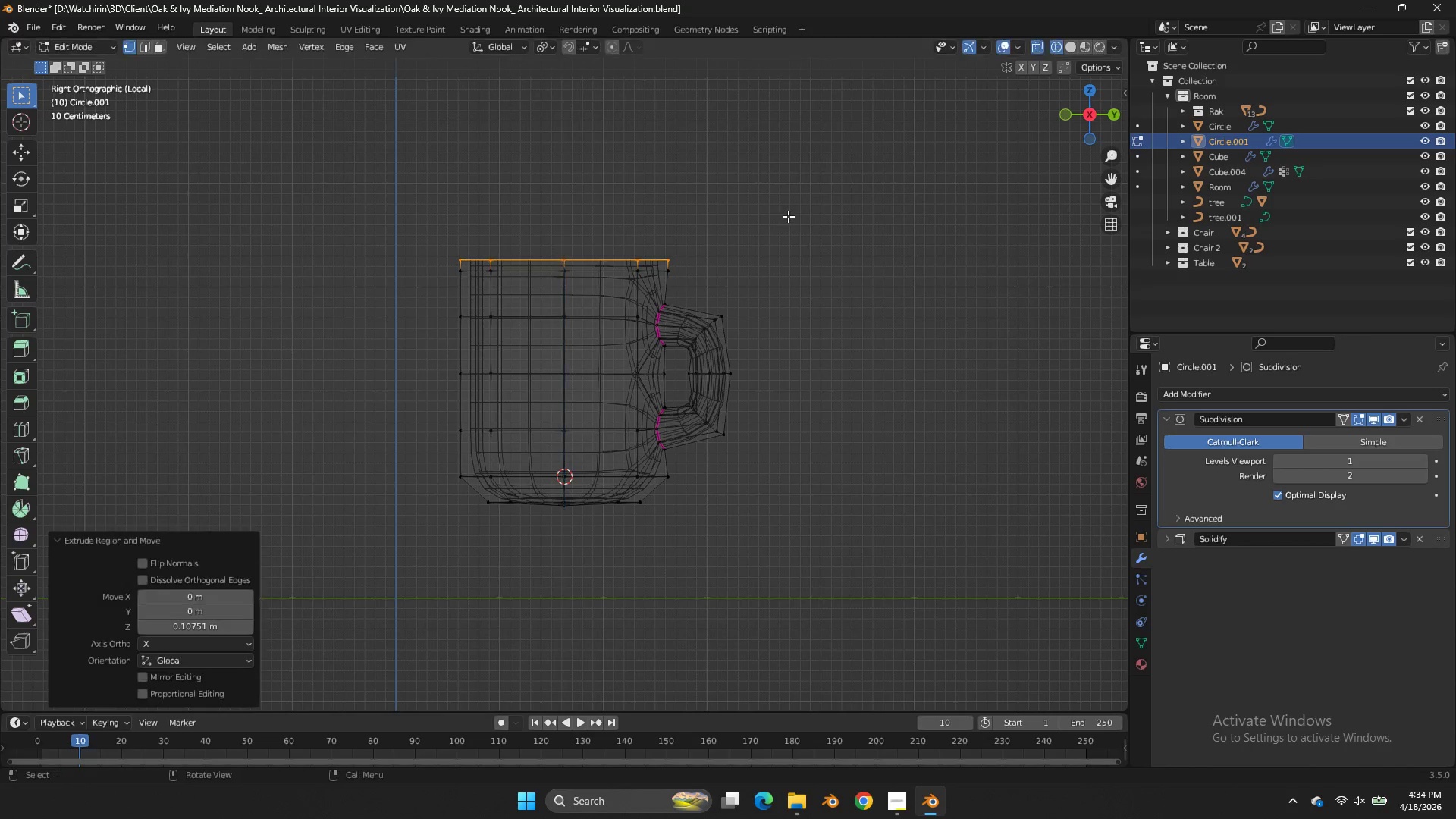 
left_click_drag(start_coordinate=[764, 221], to_coordinate=[362, 290])
 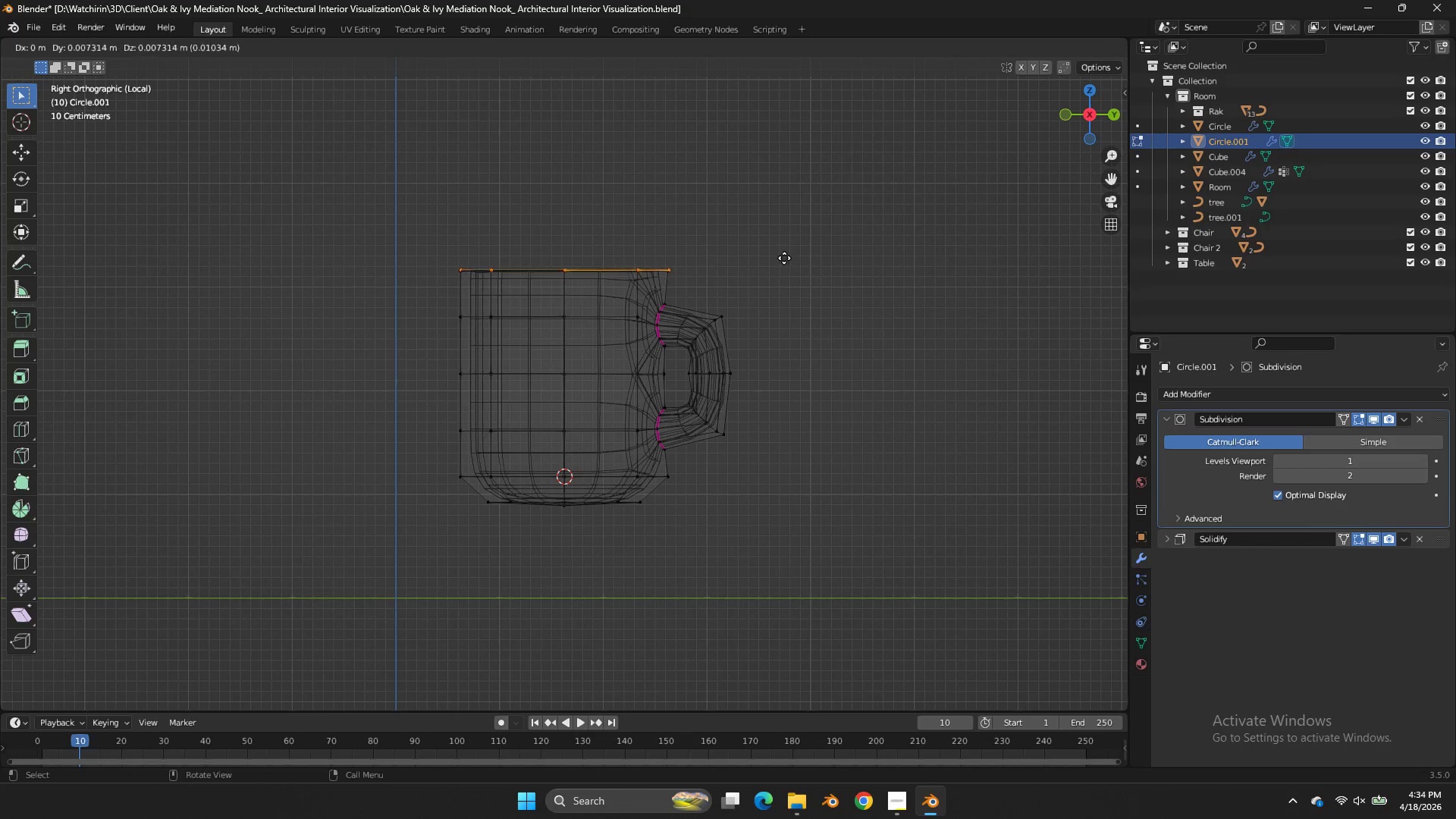 
hold_key(key=ShiftLeft, duration=0.36)
left_click([788, 216])
 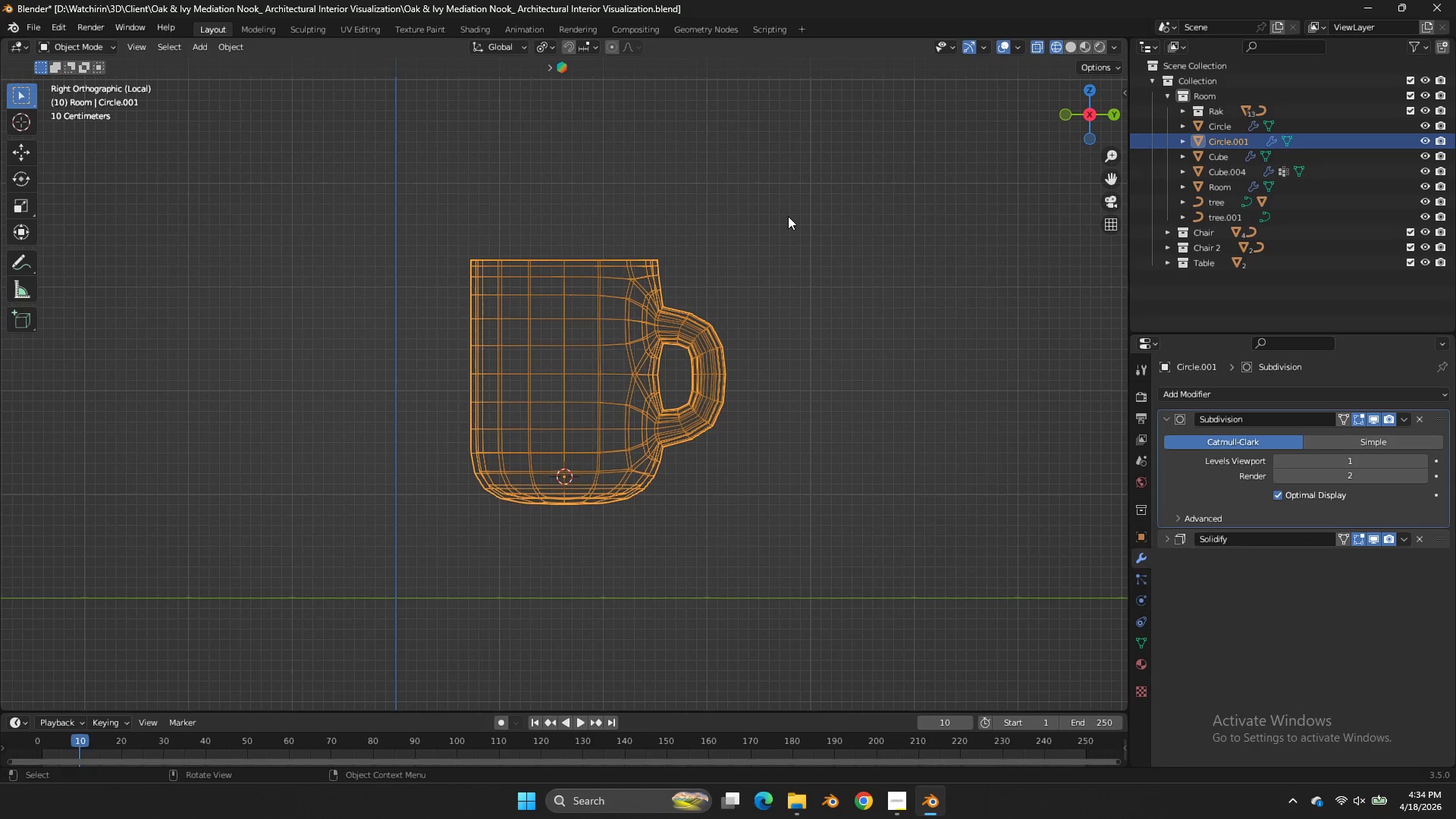 
key(Tab)
 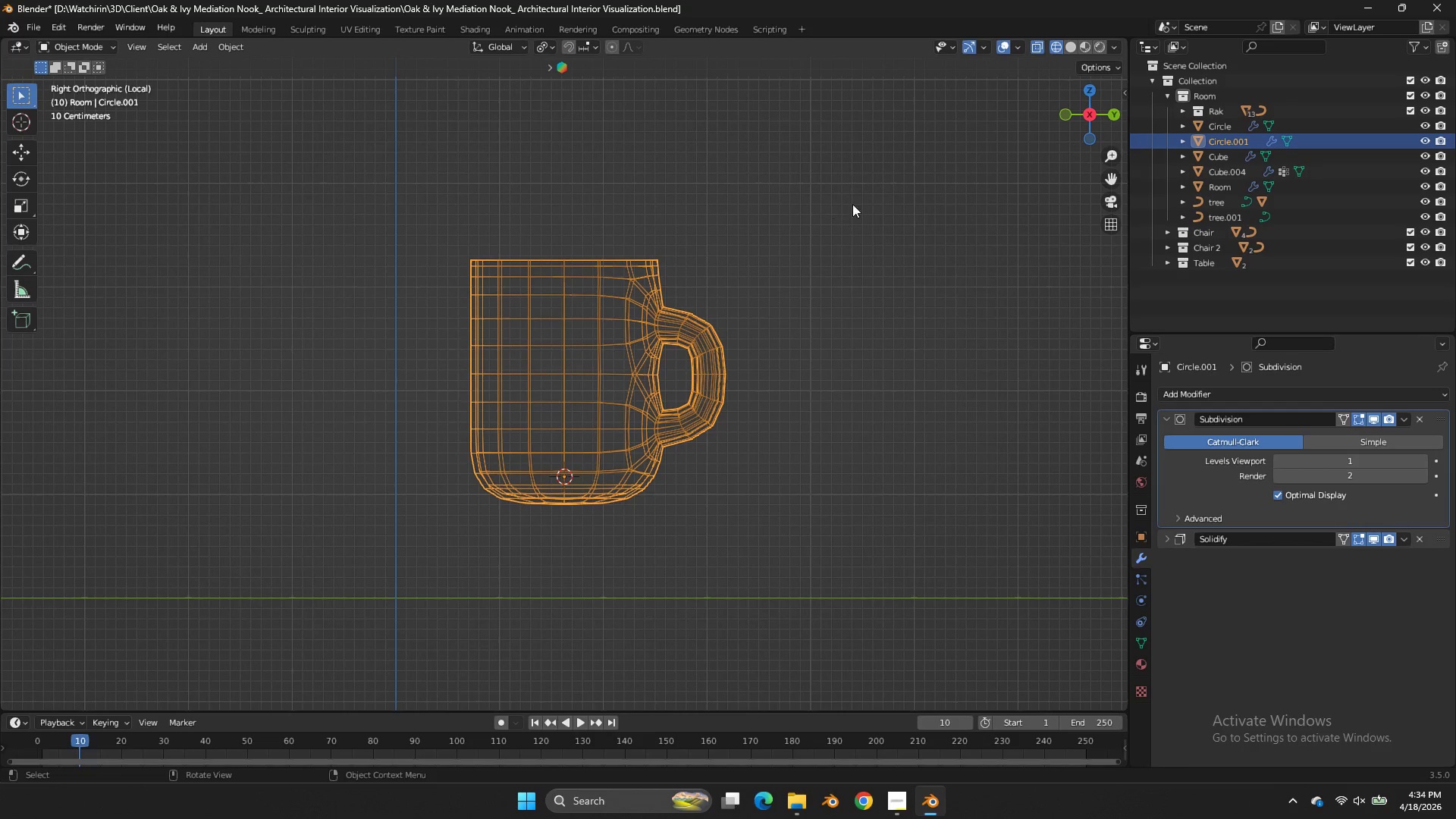 
key(Z)
 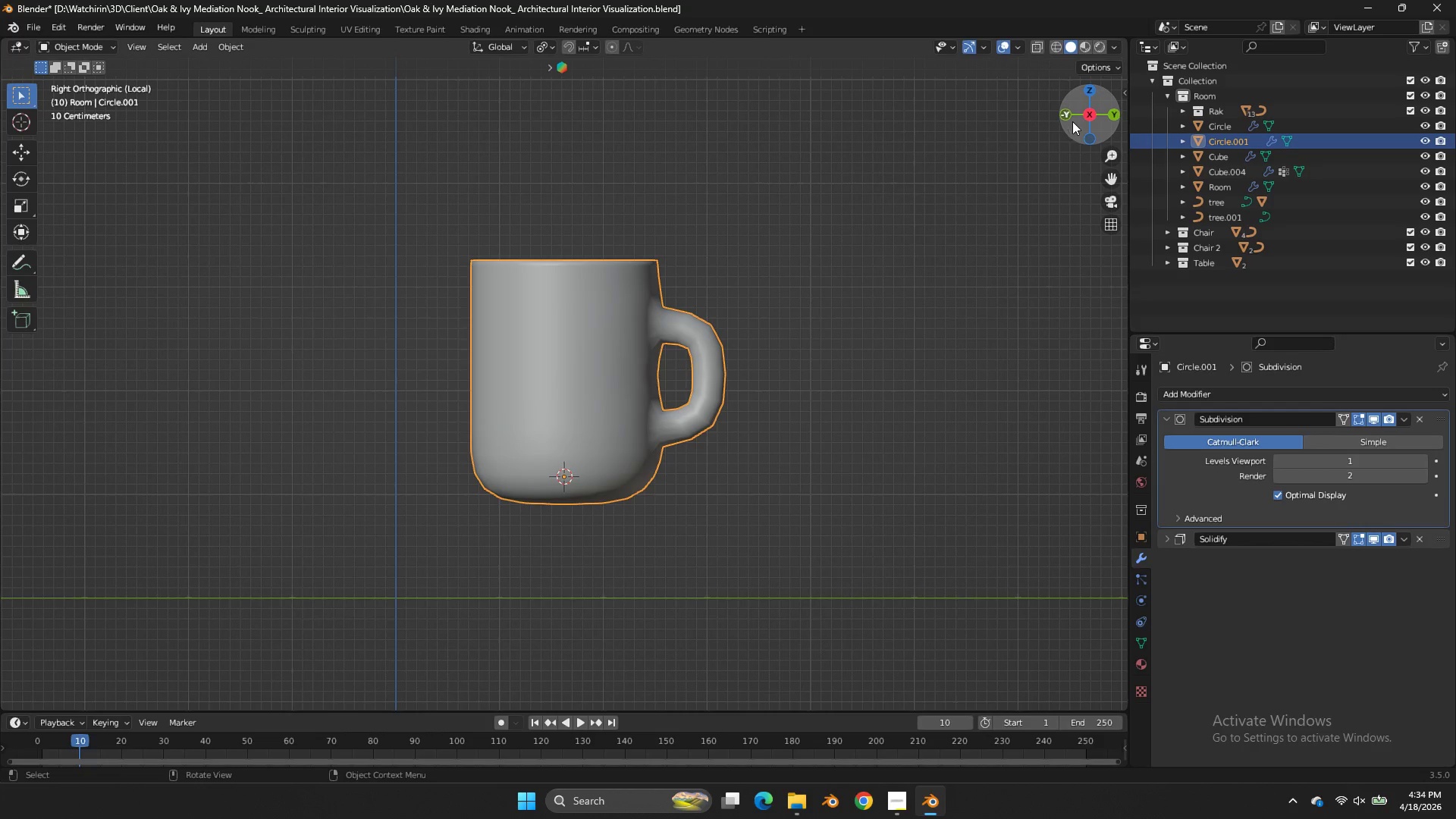 
left_click_drag(start_coordinate=[1084, 121], to_coordinate=[929, 213])
 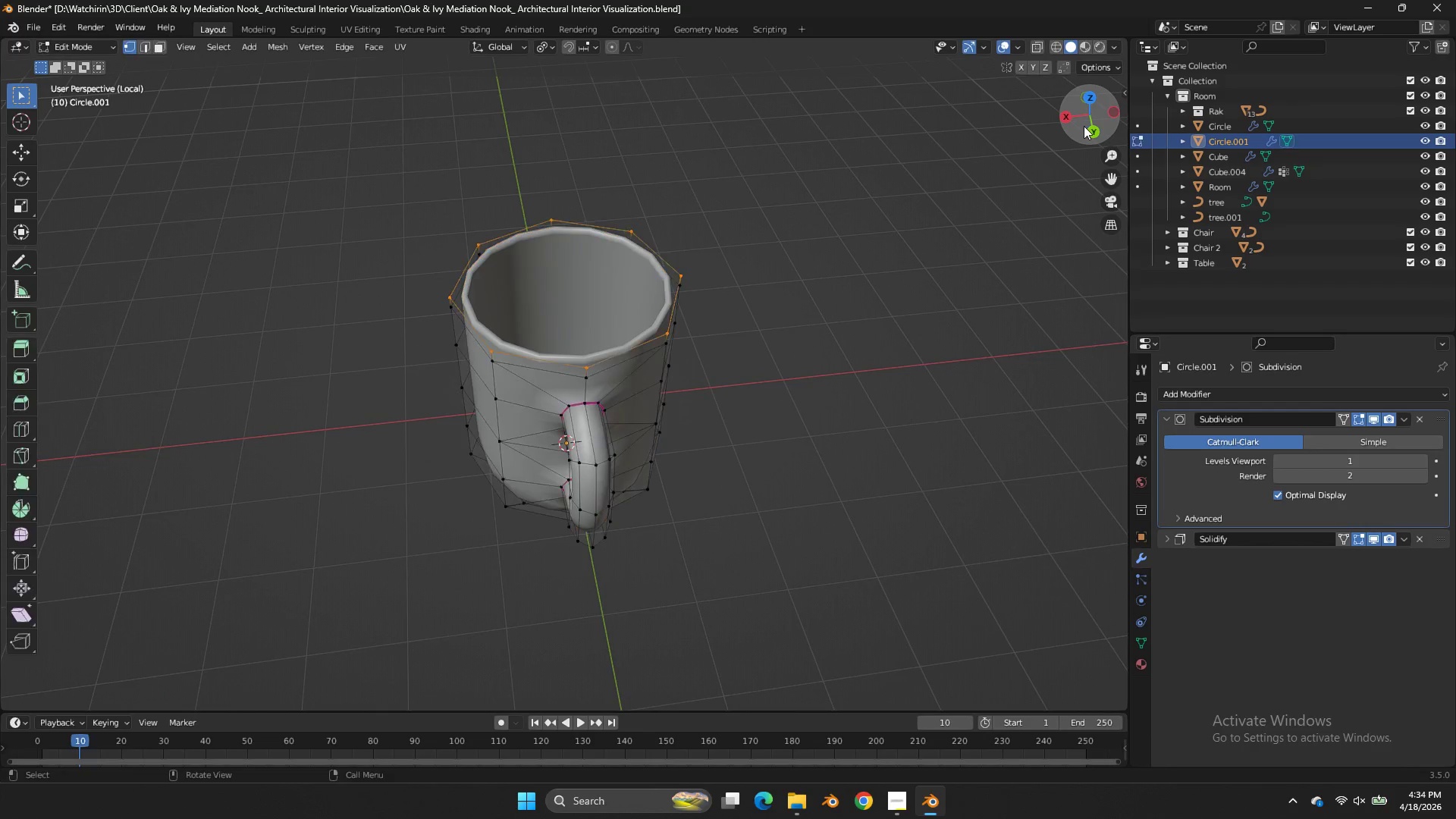 
key(Tab)
 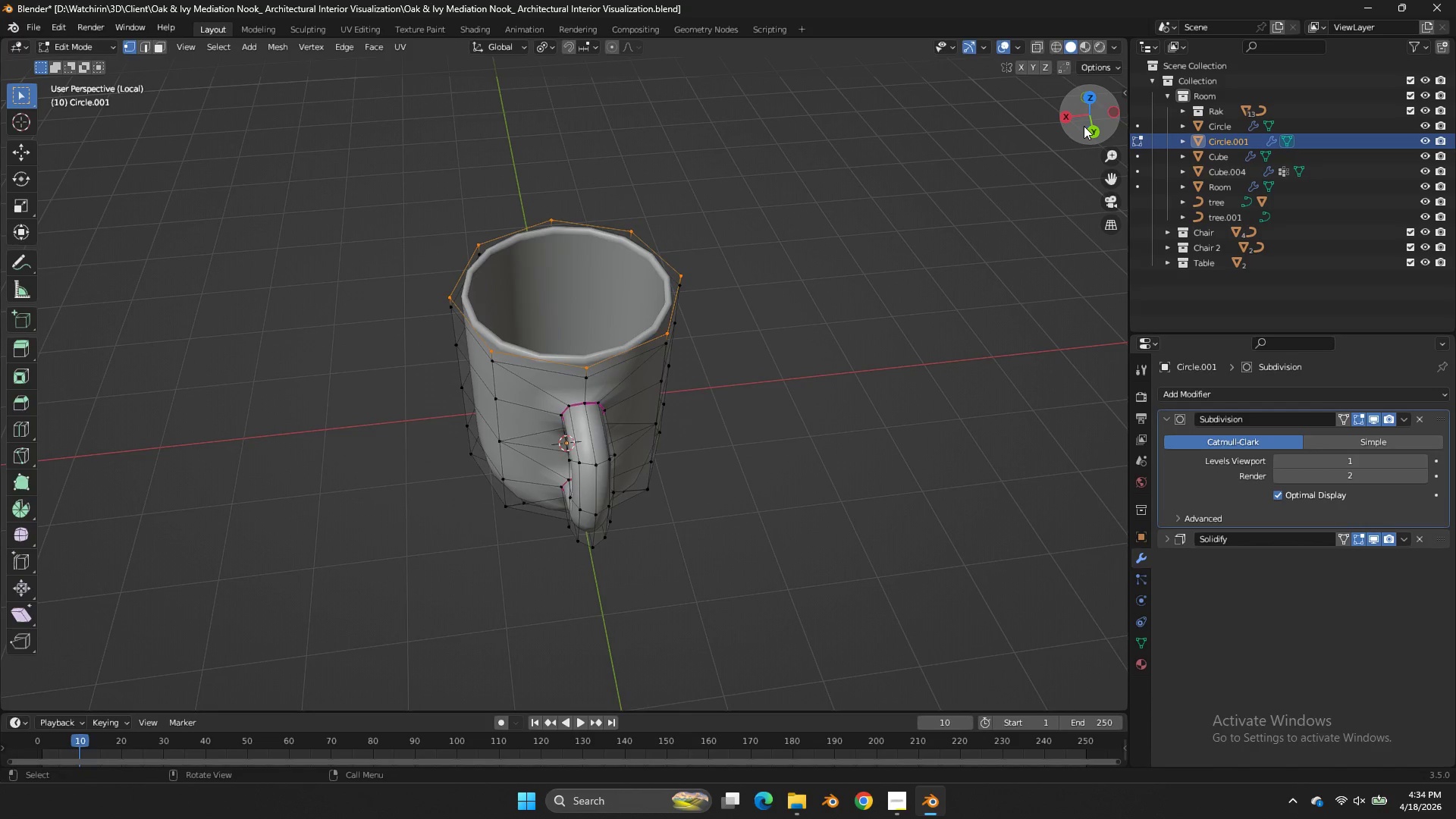 
key(Tab)
 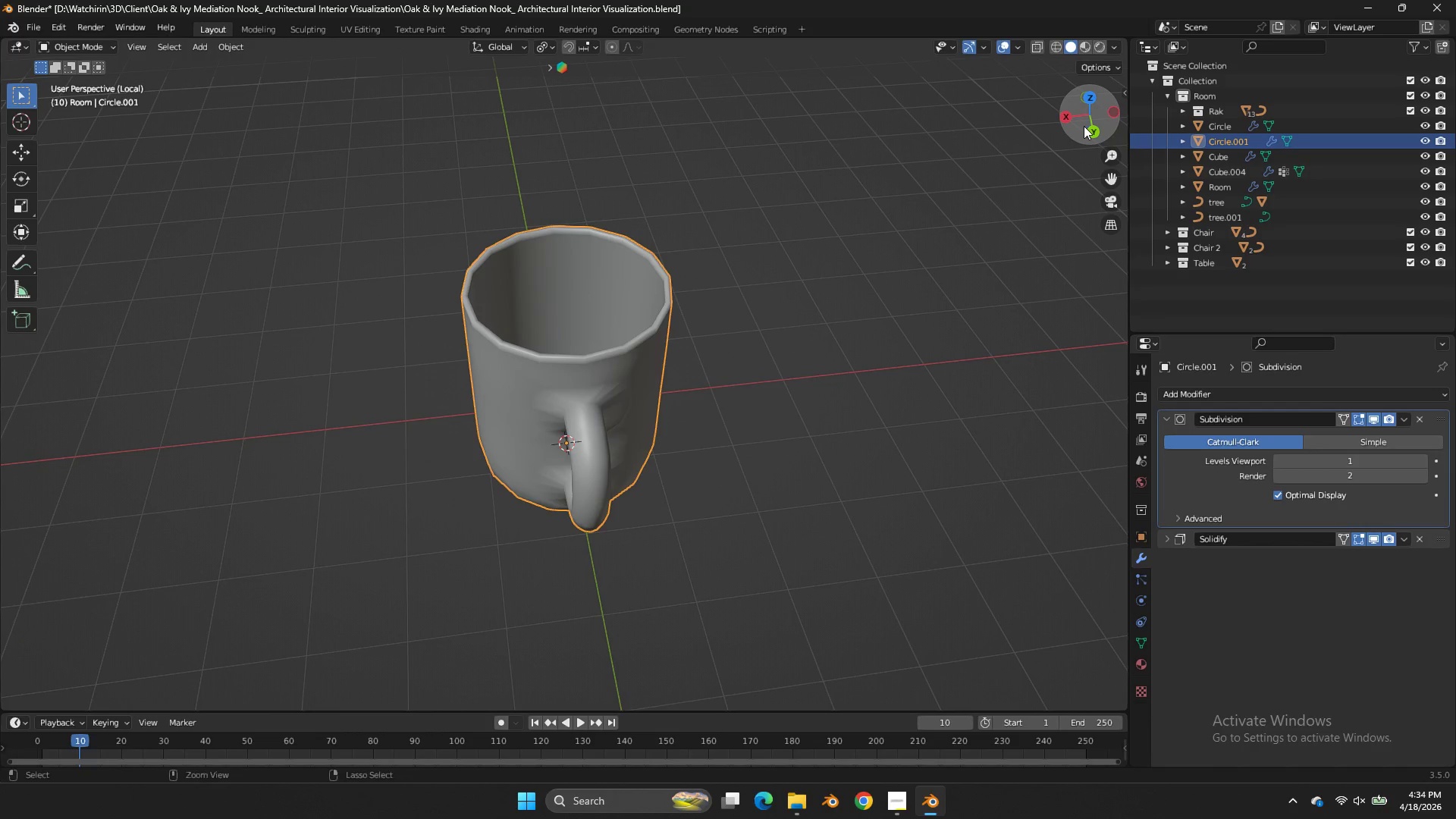 
key(Control+S)
 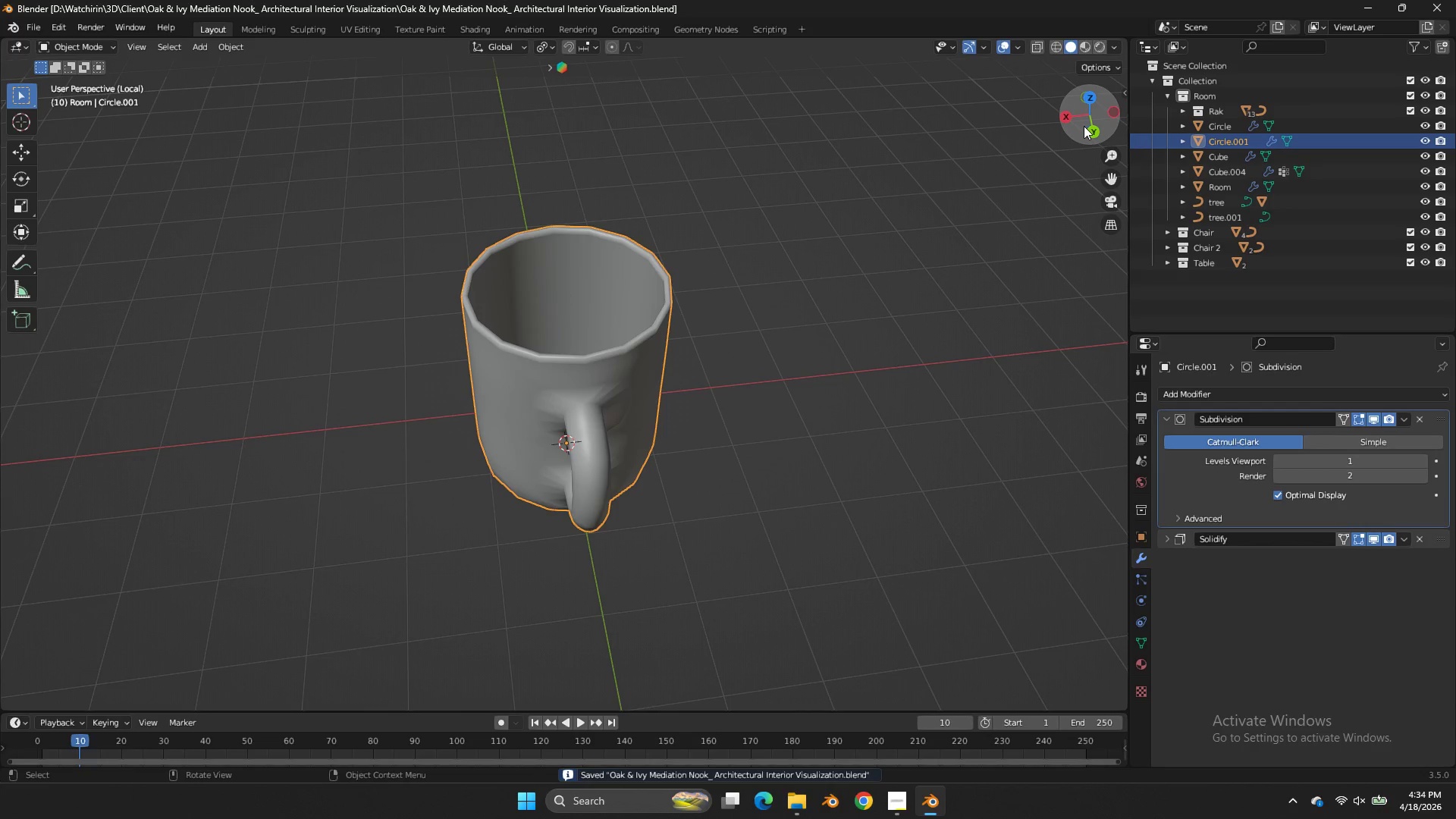 
key(Tab)
 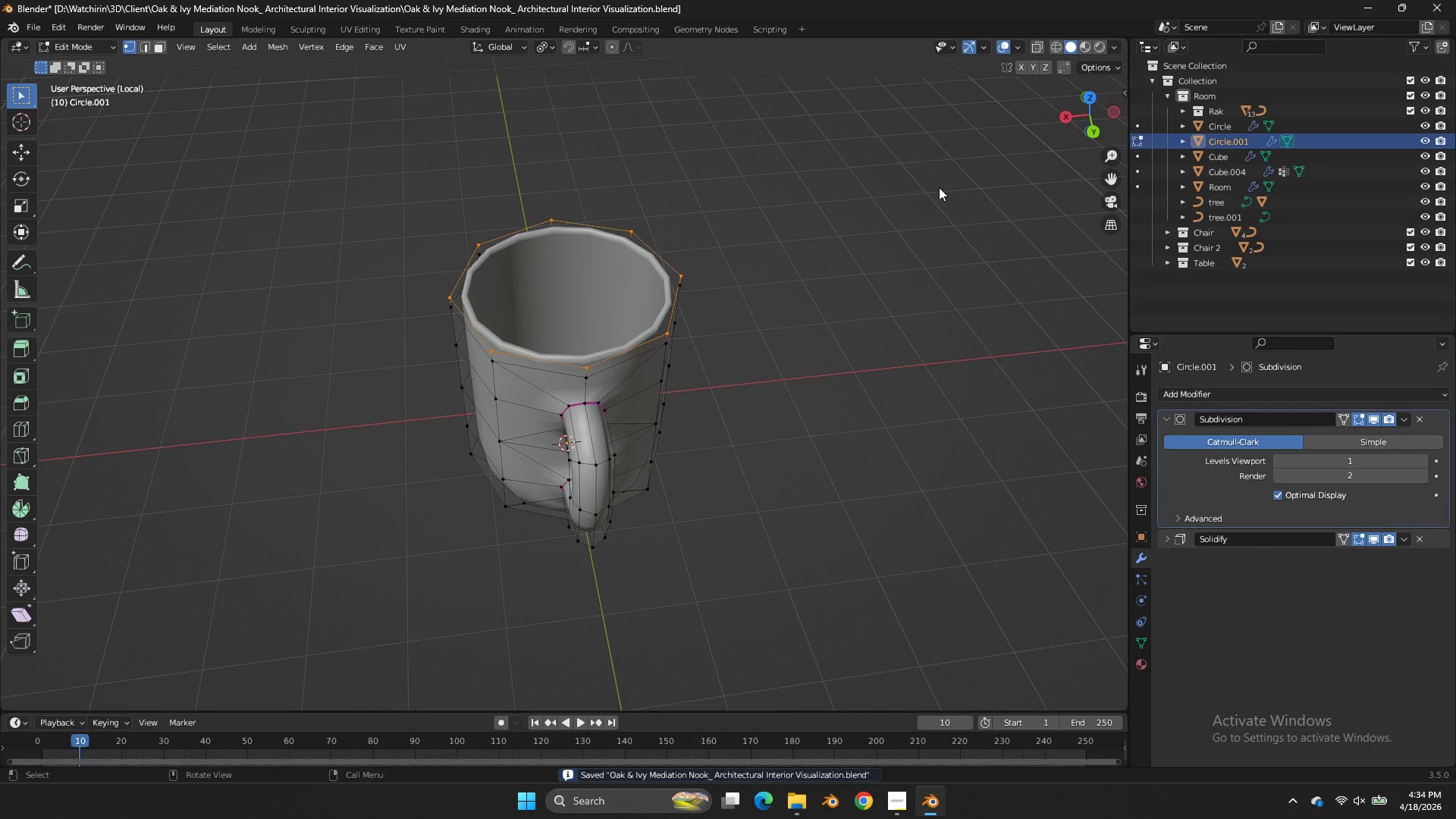 
type(gz)
 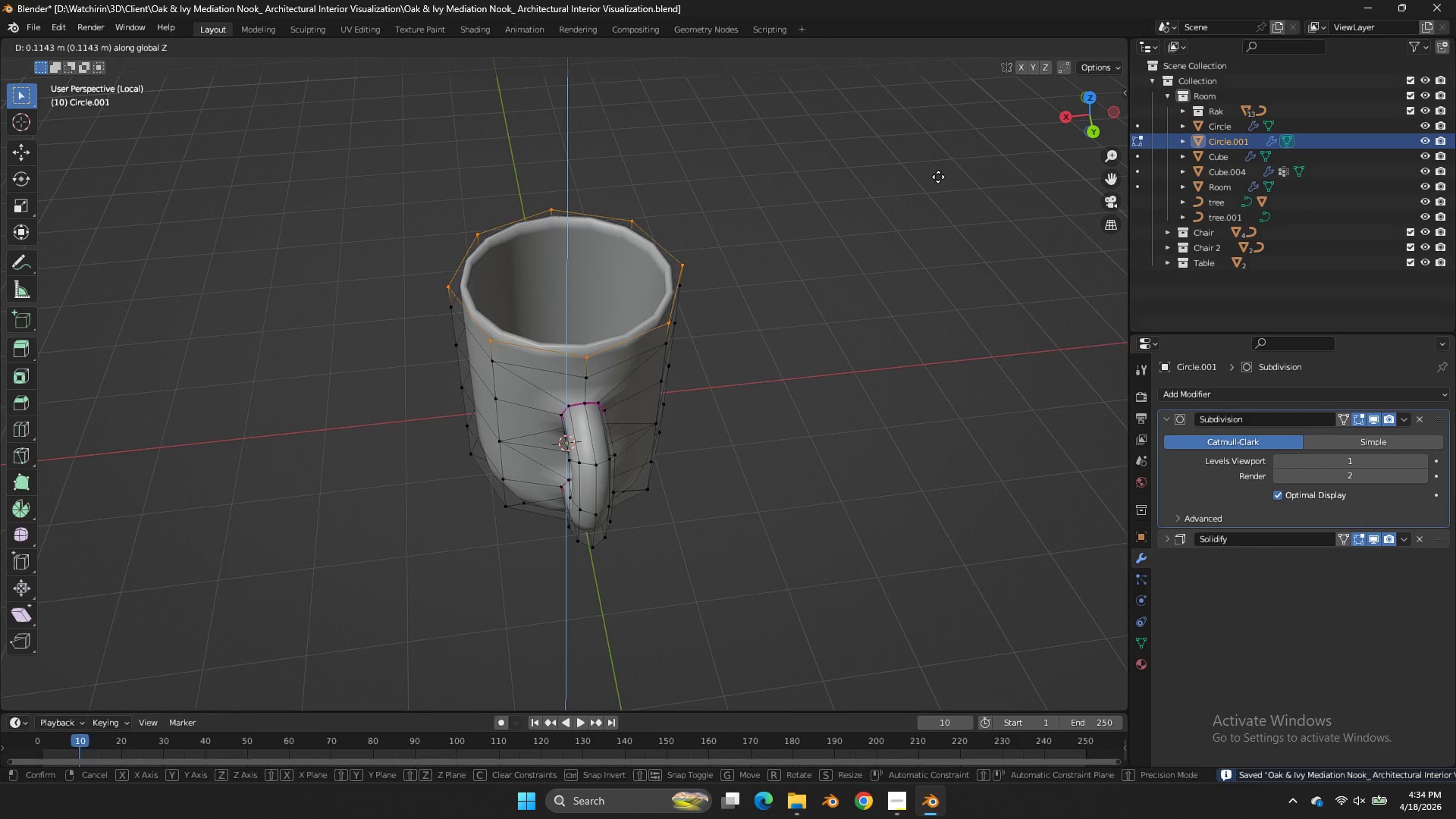 
left_click([938, 177])
 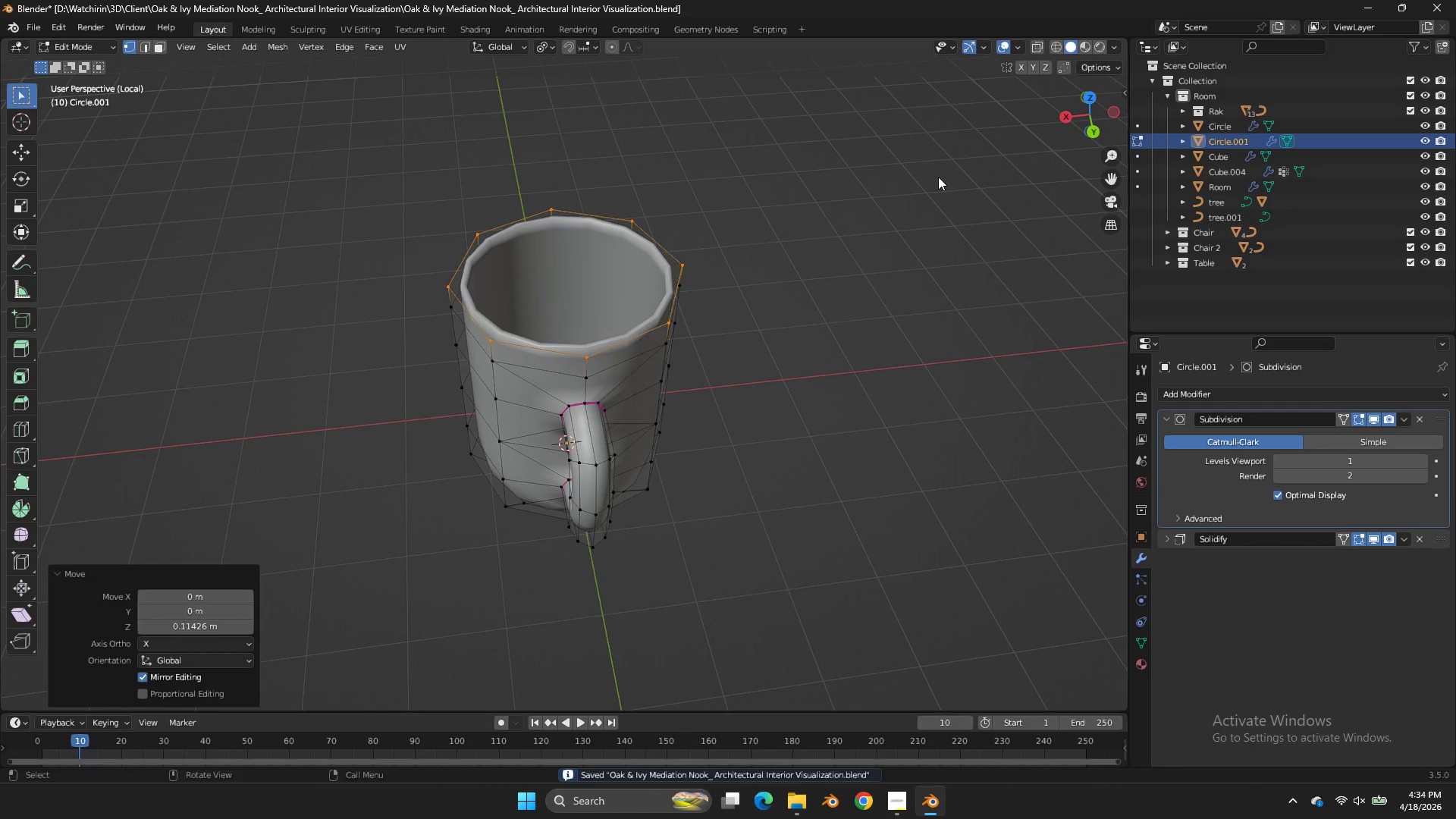 
key(Control+ControlLeft)
 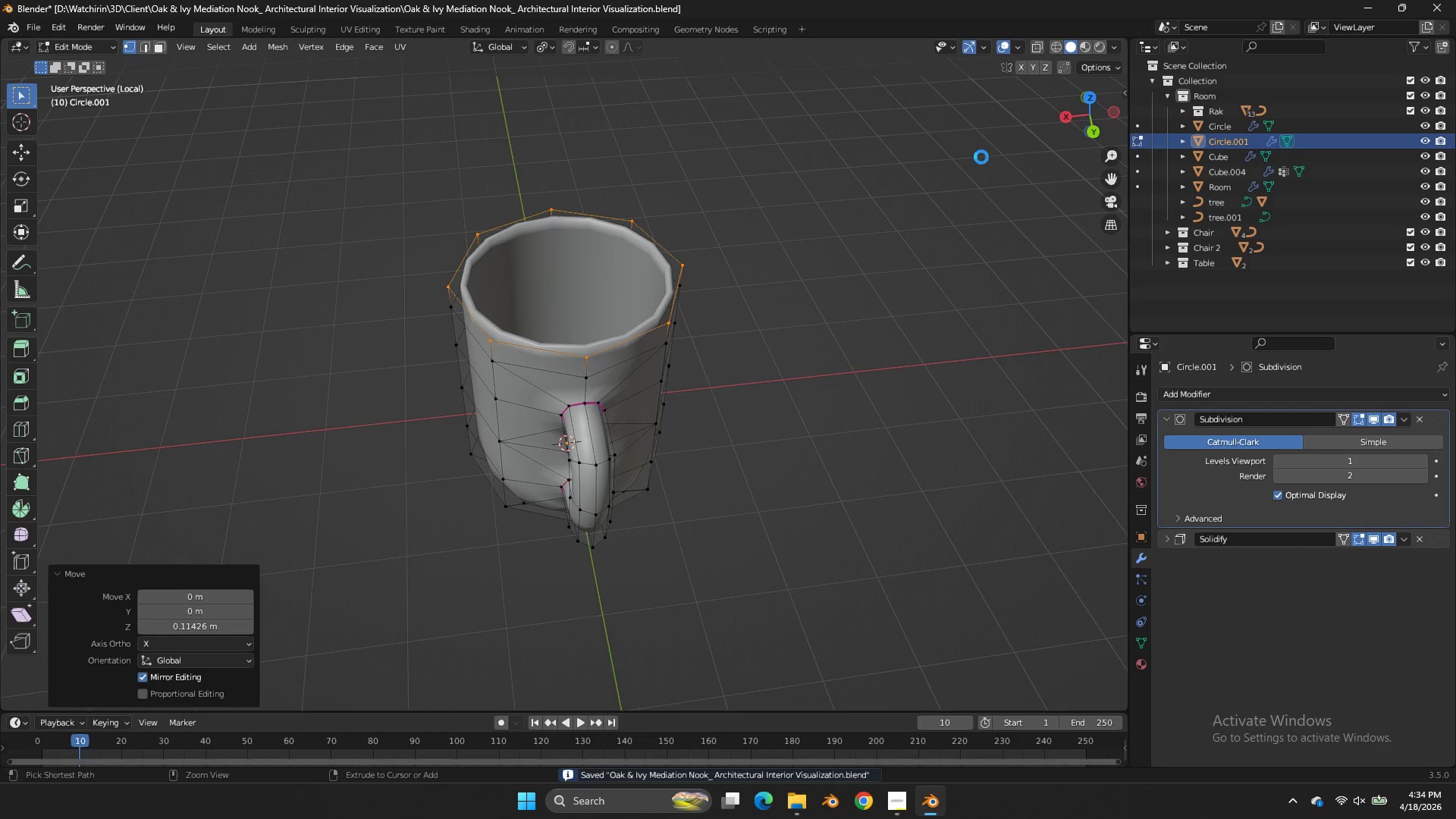 
key(Control+S)
 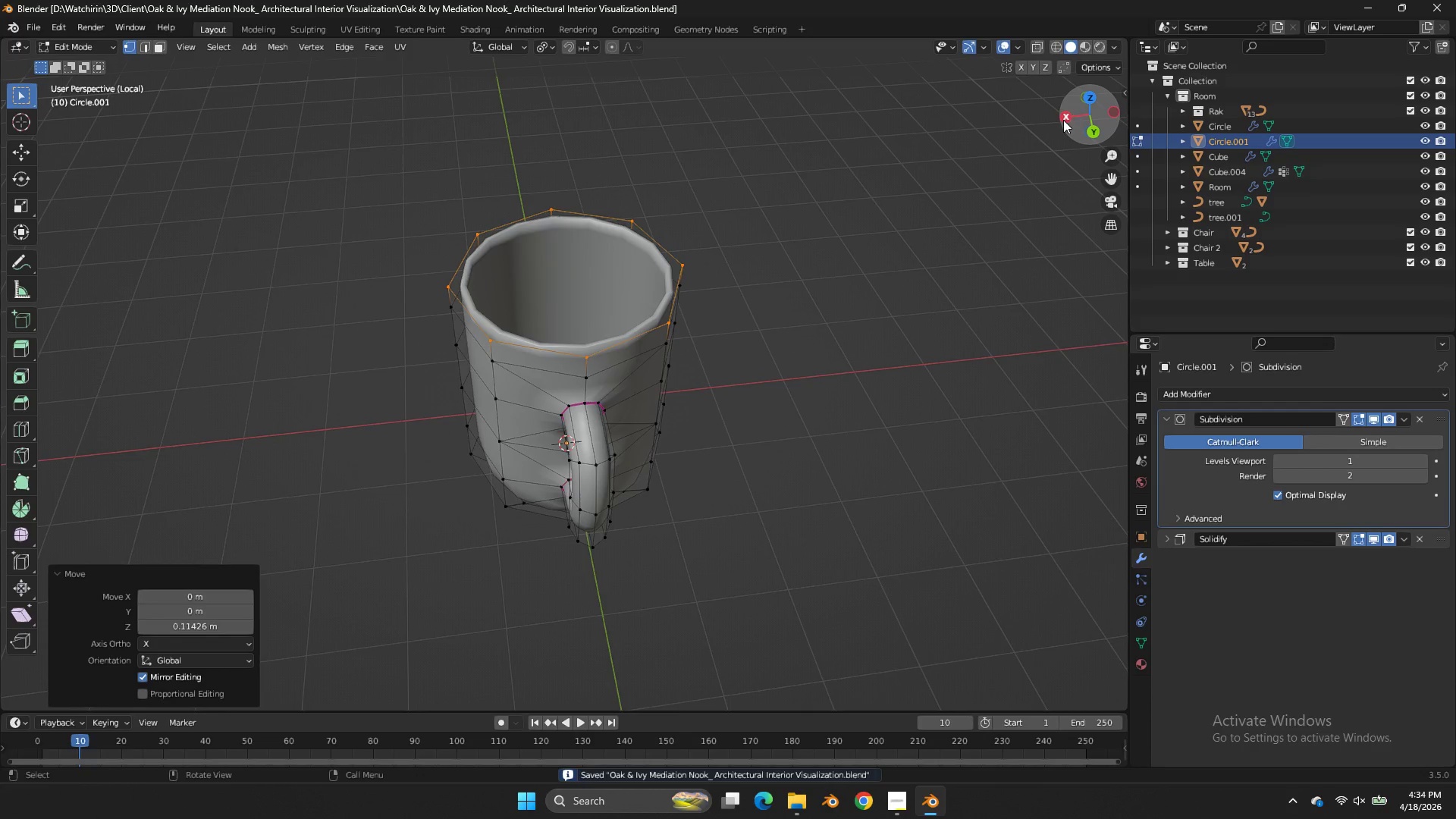 
left_click([1063, 120])
 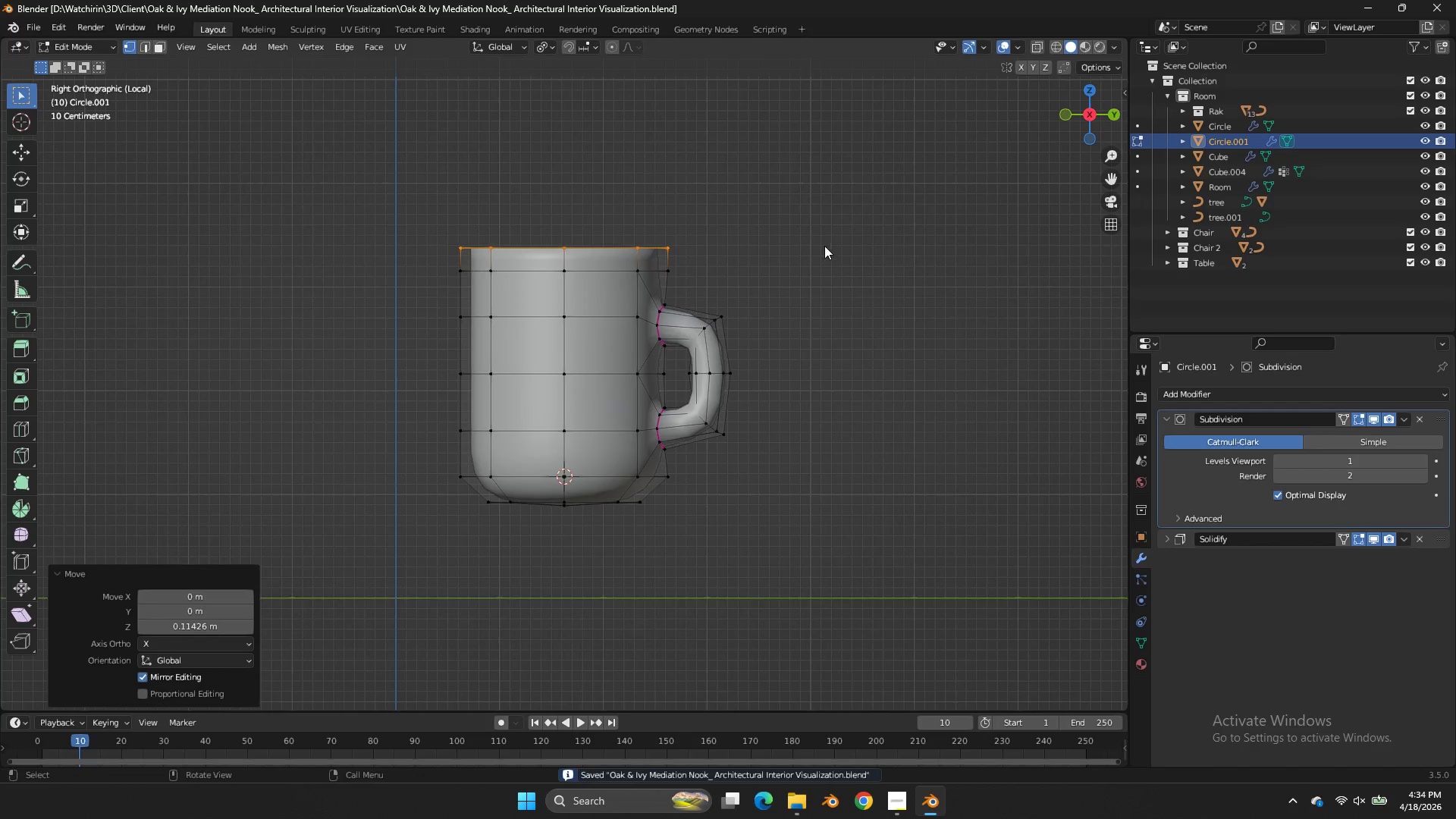 
key(Z)
 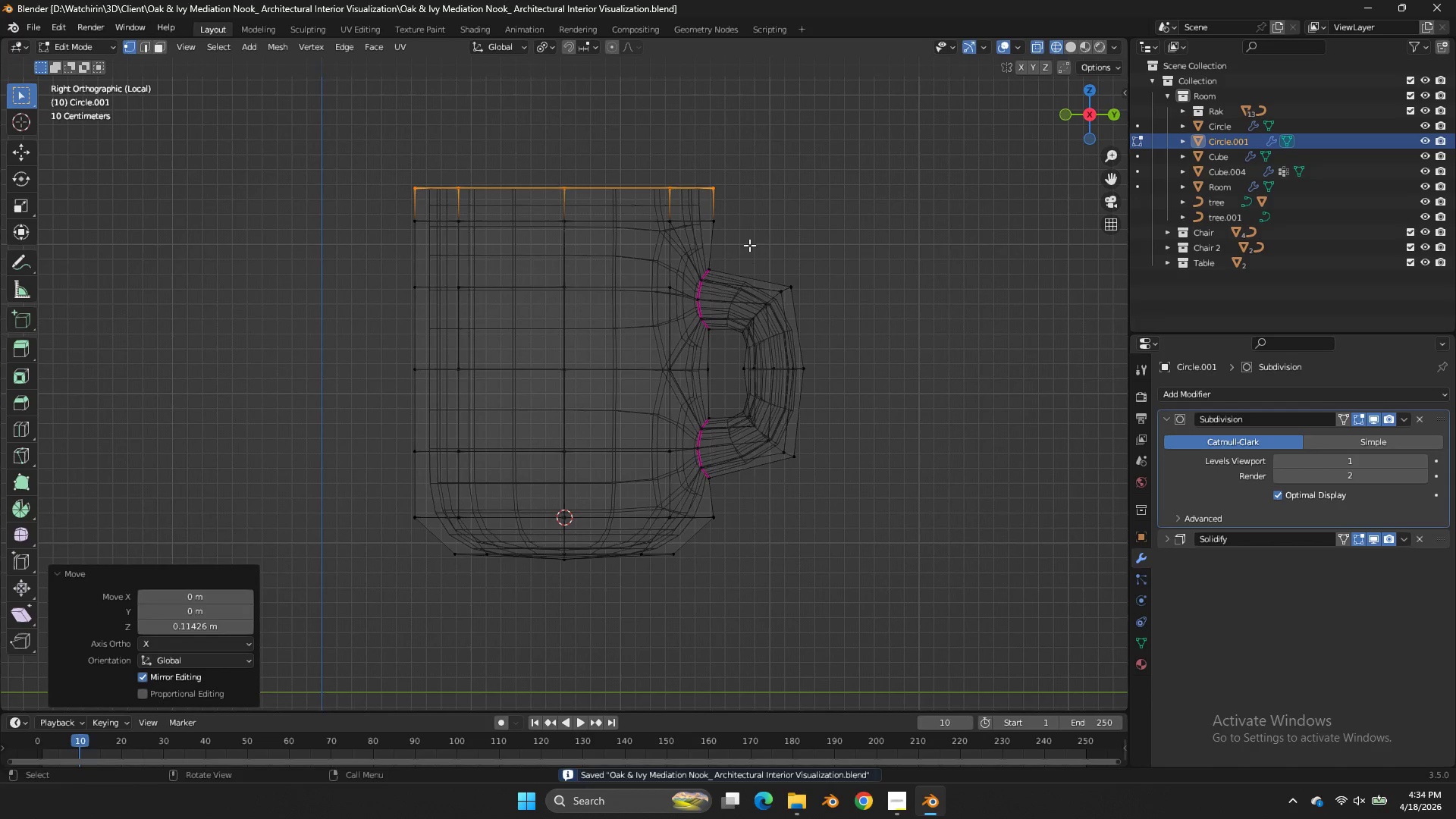 
scroll: coordinate [824, 246], scroll_direction: up, amount: 2.0
 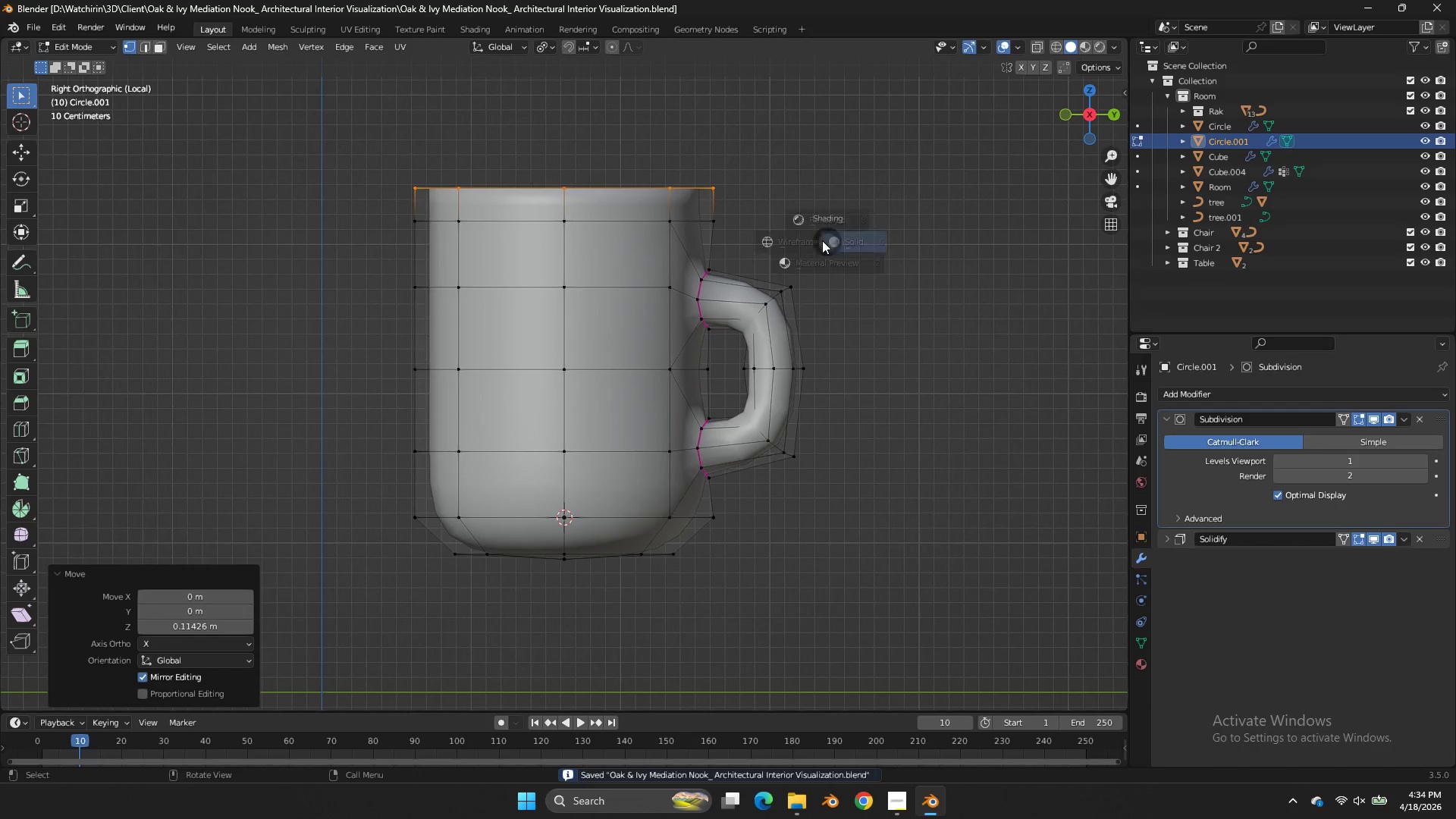 
left_click_drag(start_coordinate=[750, 246], to_coordinate=[689, 338])
 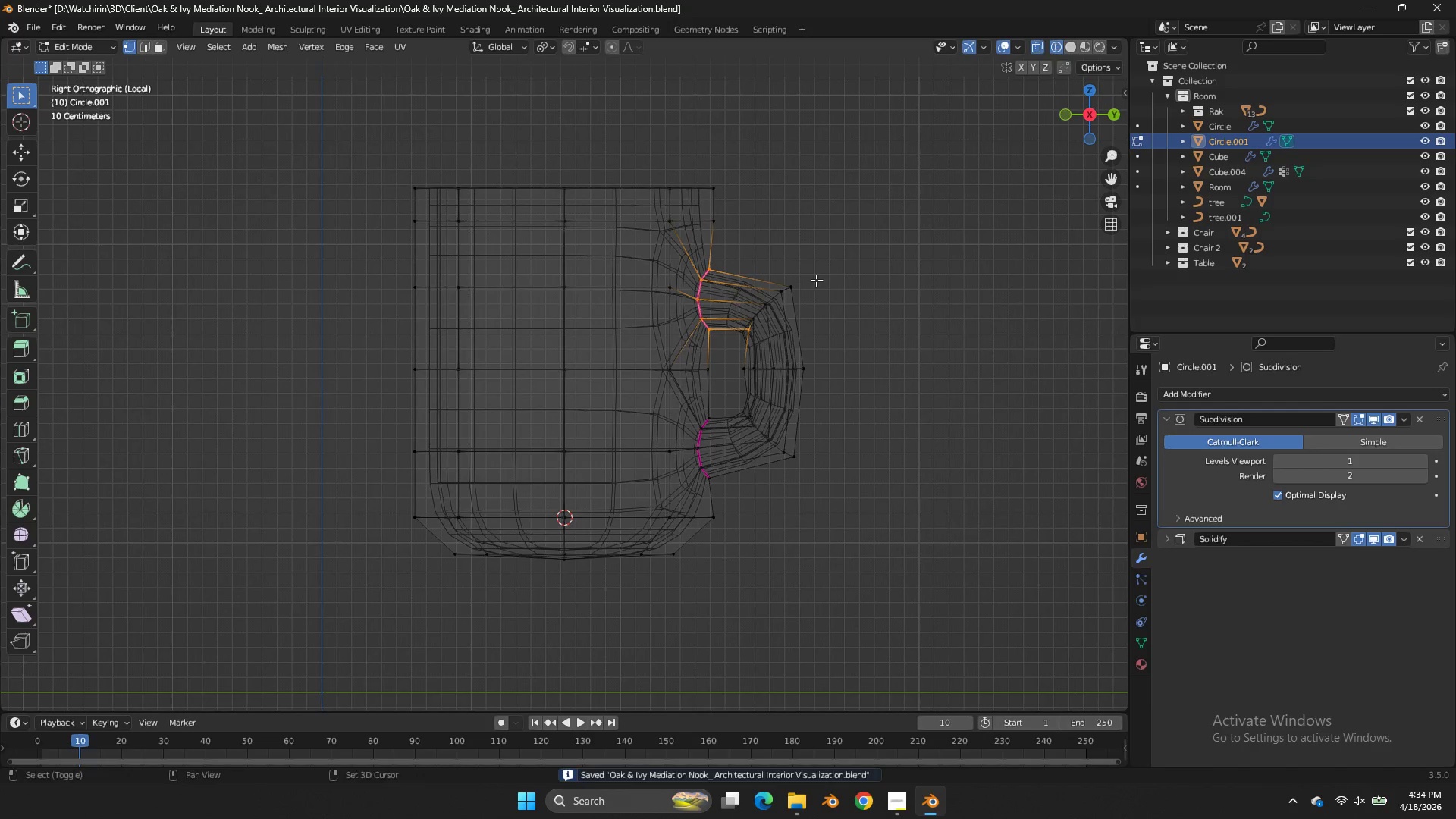 
hold_key(key=ShiftLeft, duration=0.94)
left_click_drag(start_coordinate=[830, 268], to_coordinate=[730, 387])
 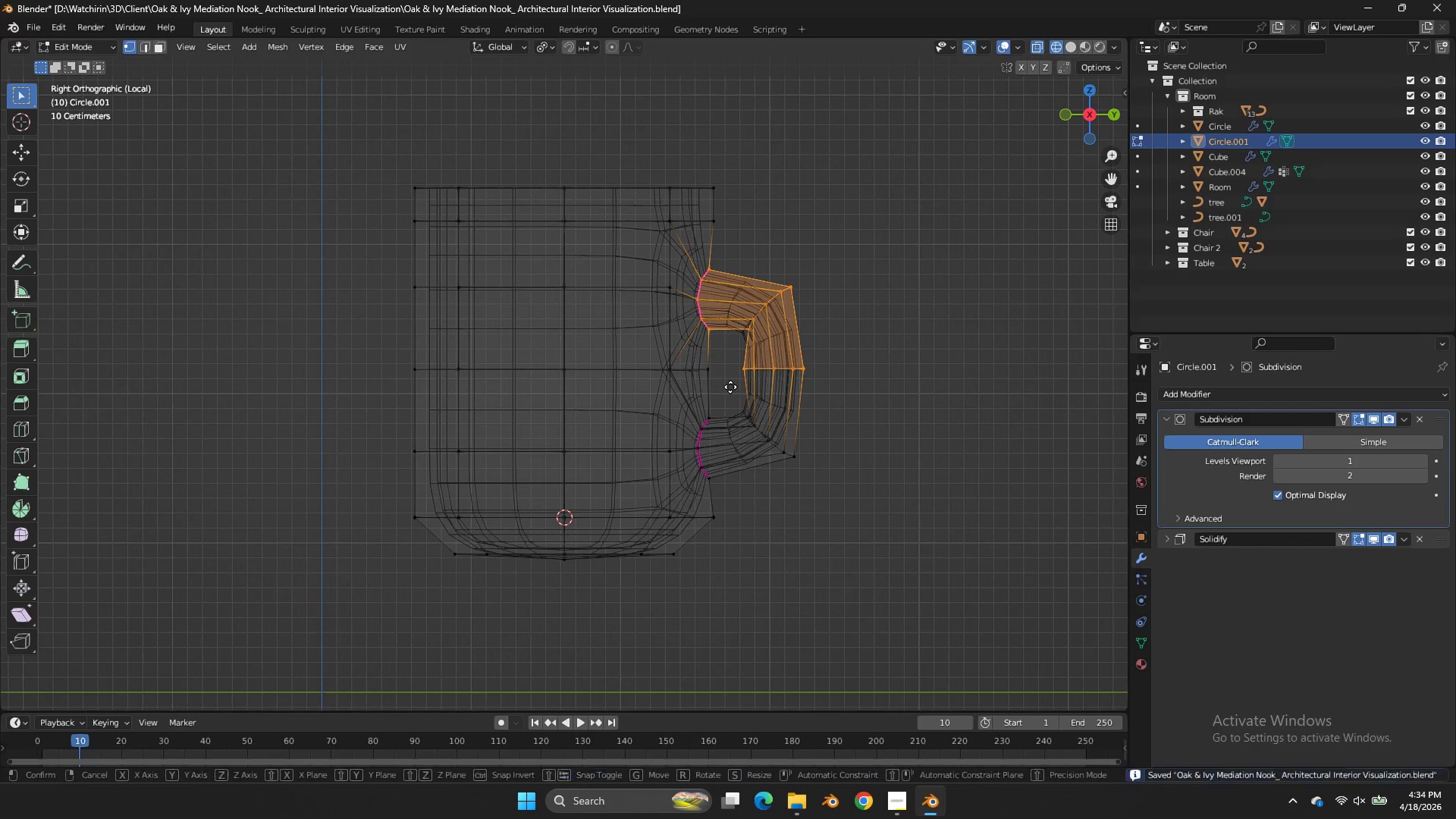 
type(gz)
 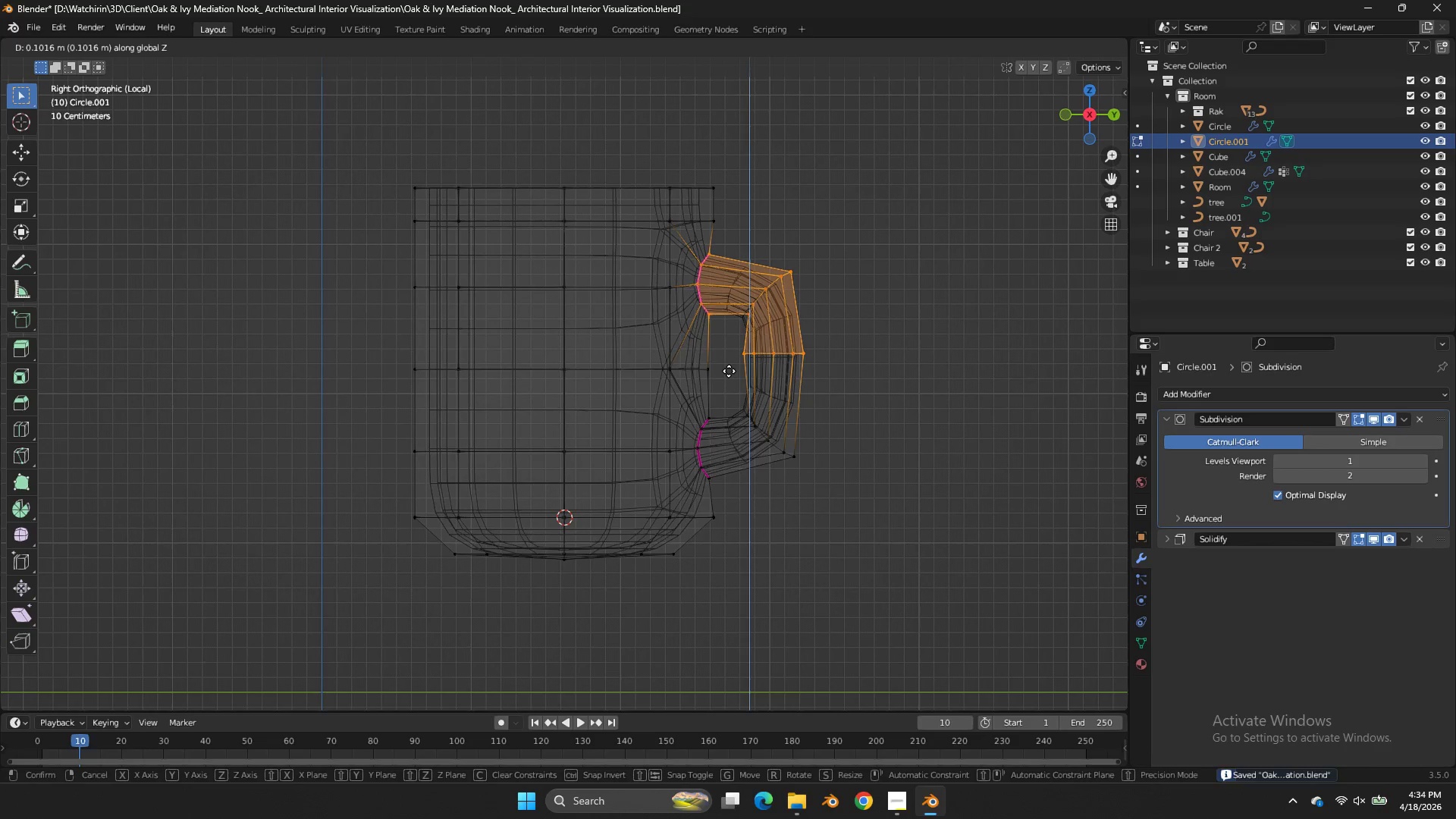 
left_click([730, 366])
 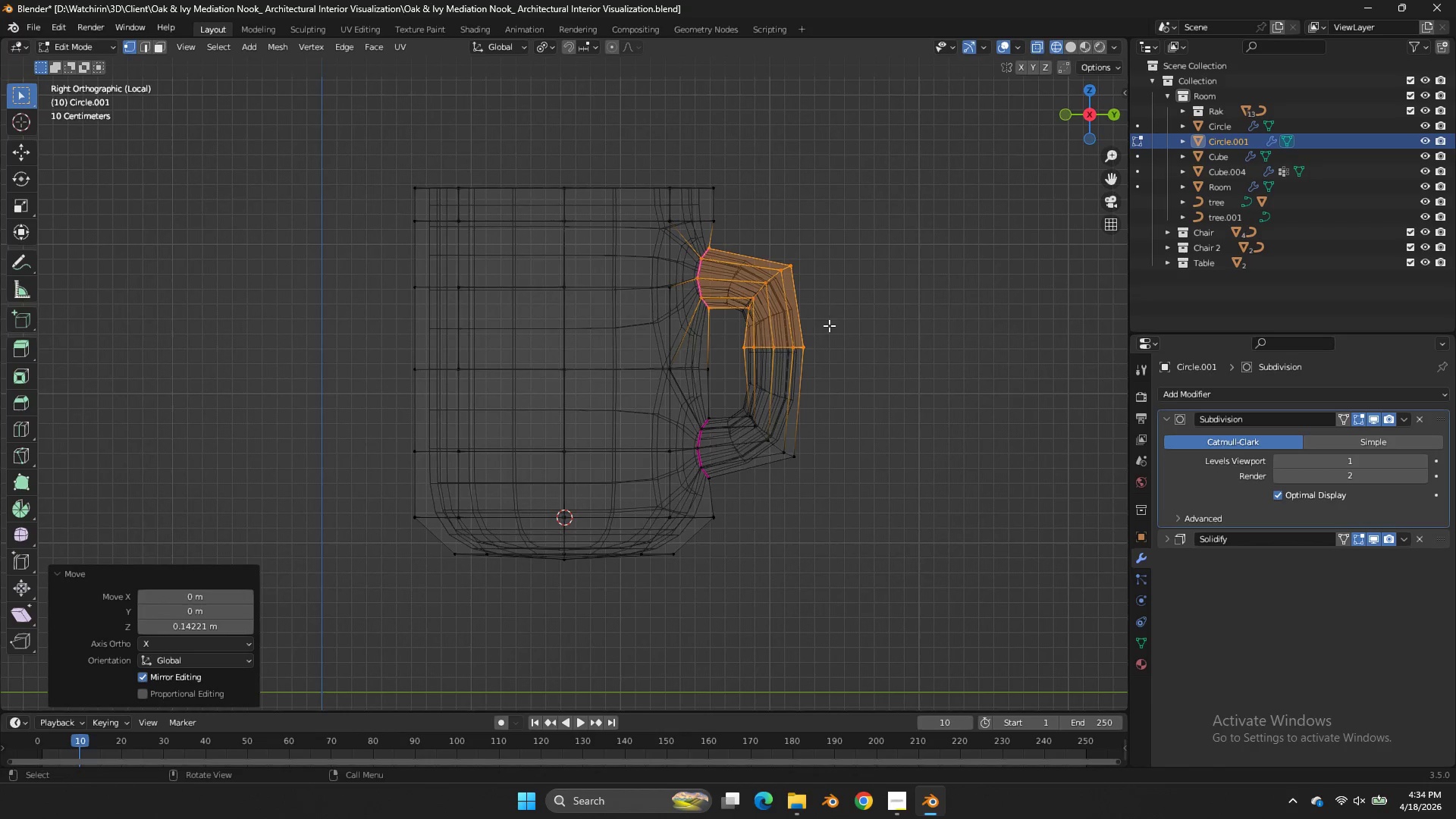 
left_click_drag(start_coordinate=[827, 325], to_coordinate=[717, 365])
 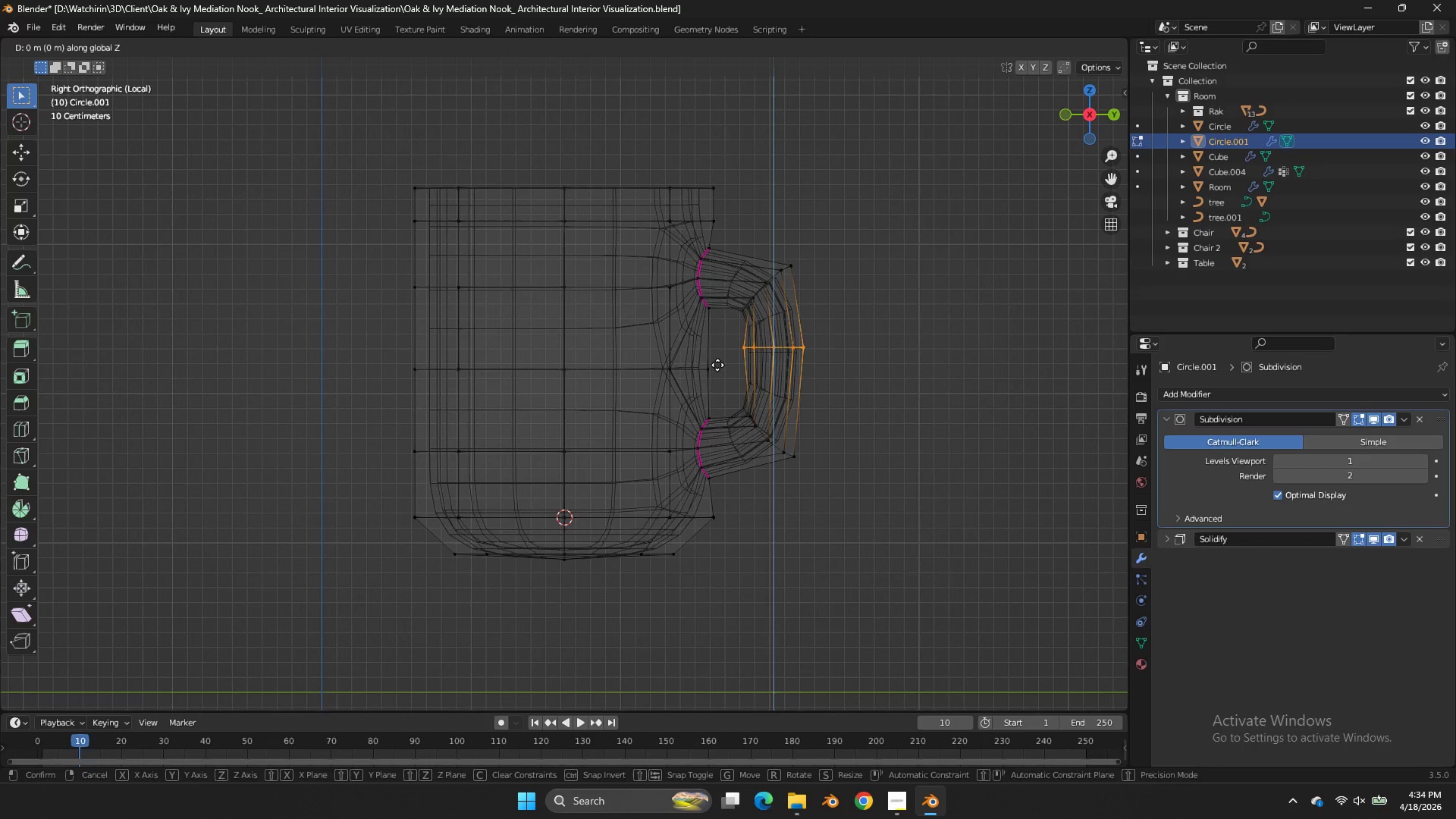 
type(gz)
 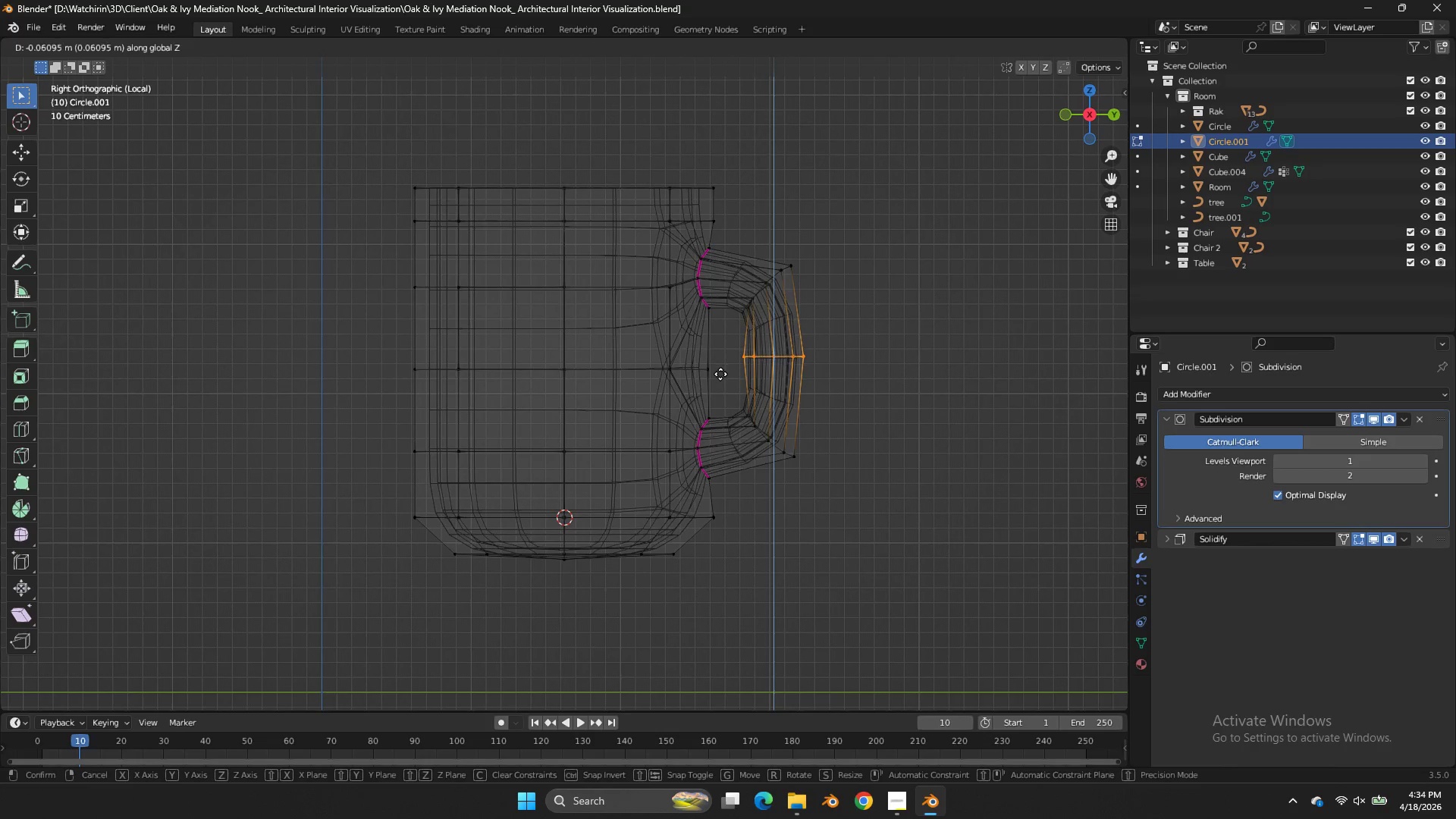 
left_click([720, 374])
 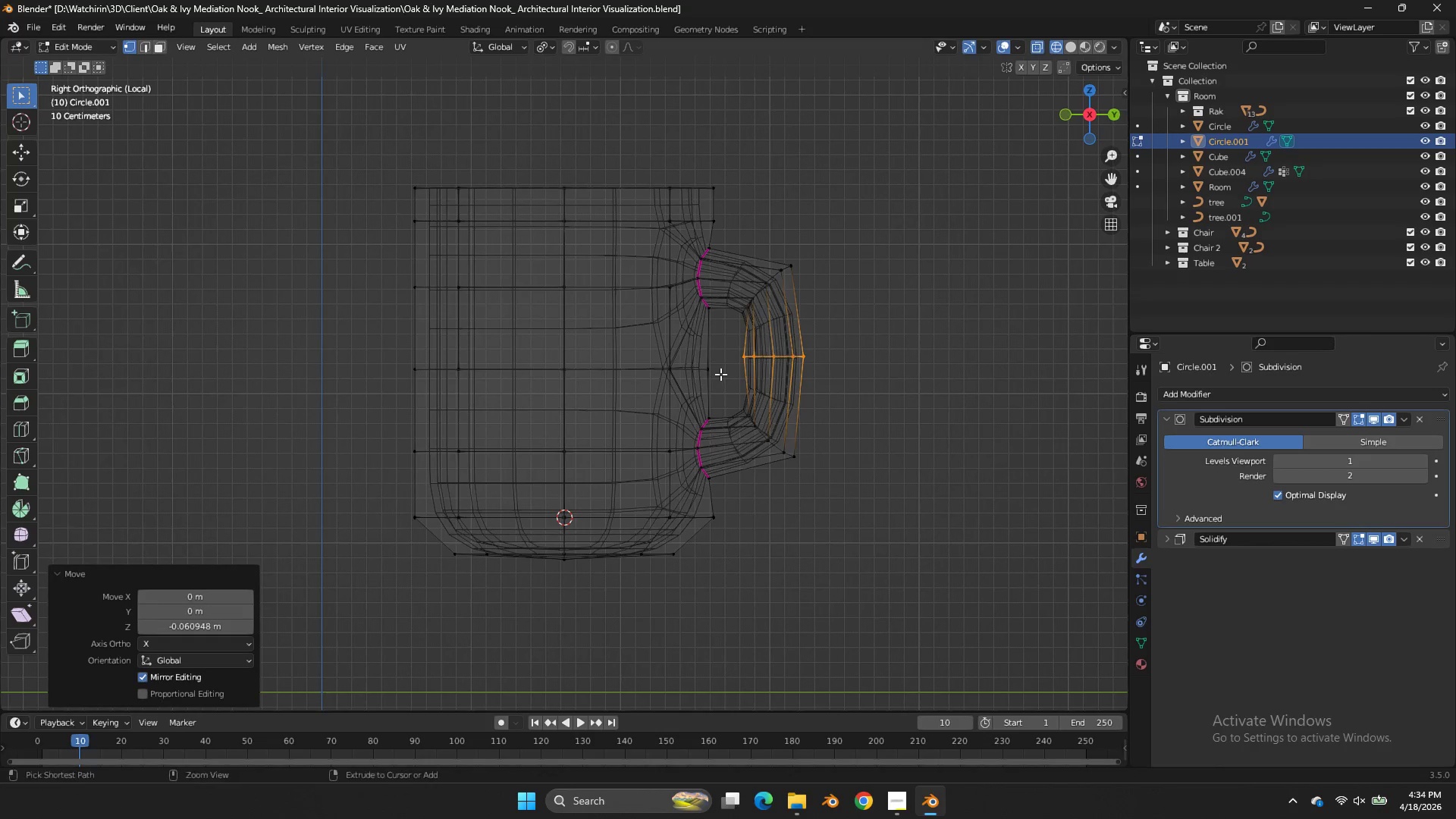 
key(Control+ControlLeft)
 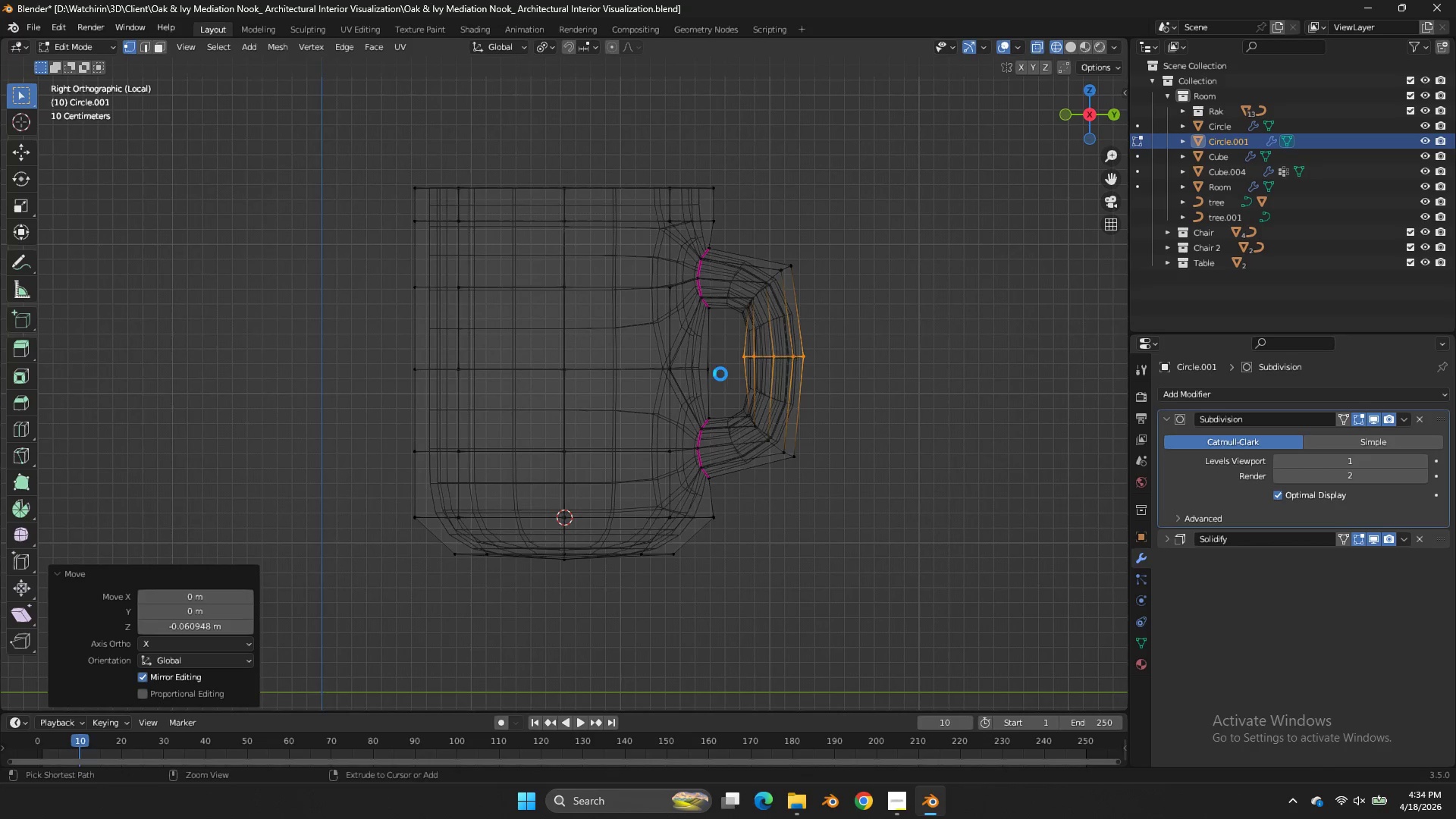 
key(Control+S)
 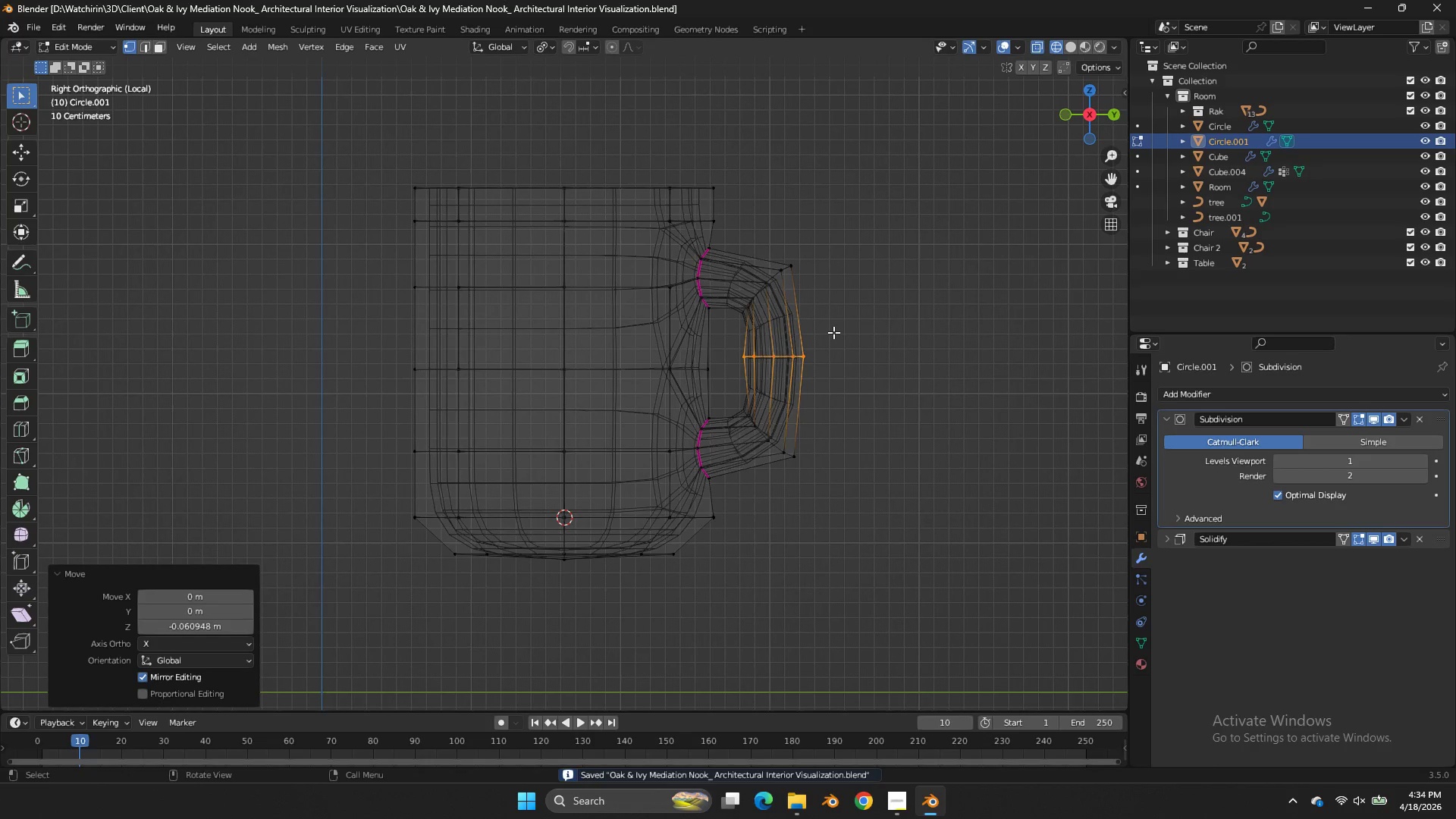 
left_click_drag(start_coordinate=[833, 332], to_coordinate=[352, 397])
 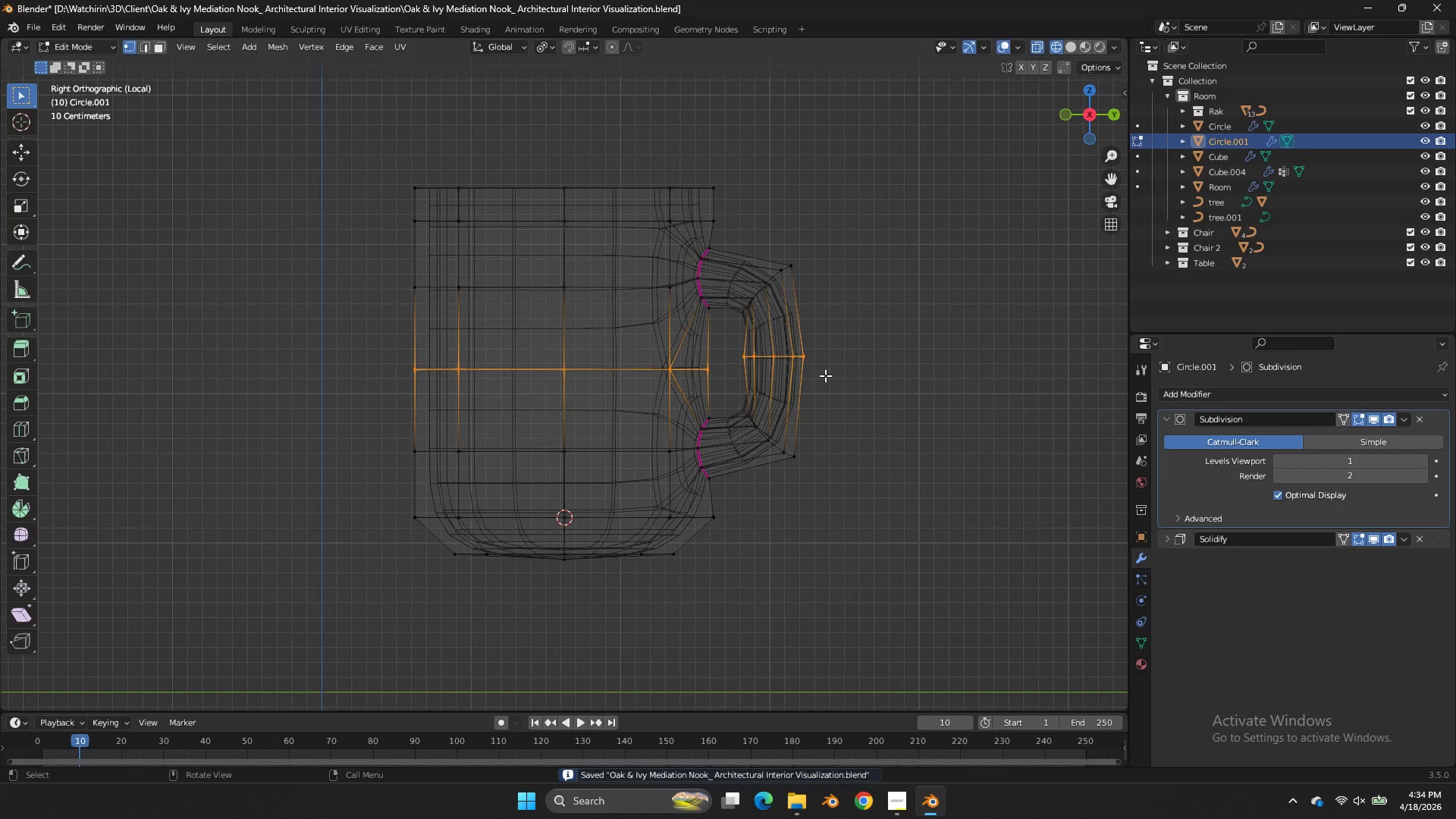 
type(sz00)
 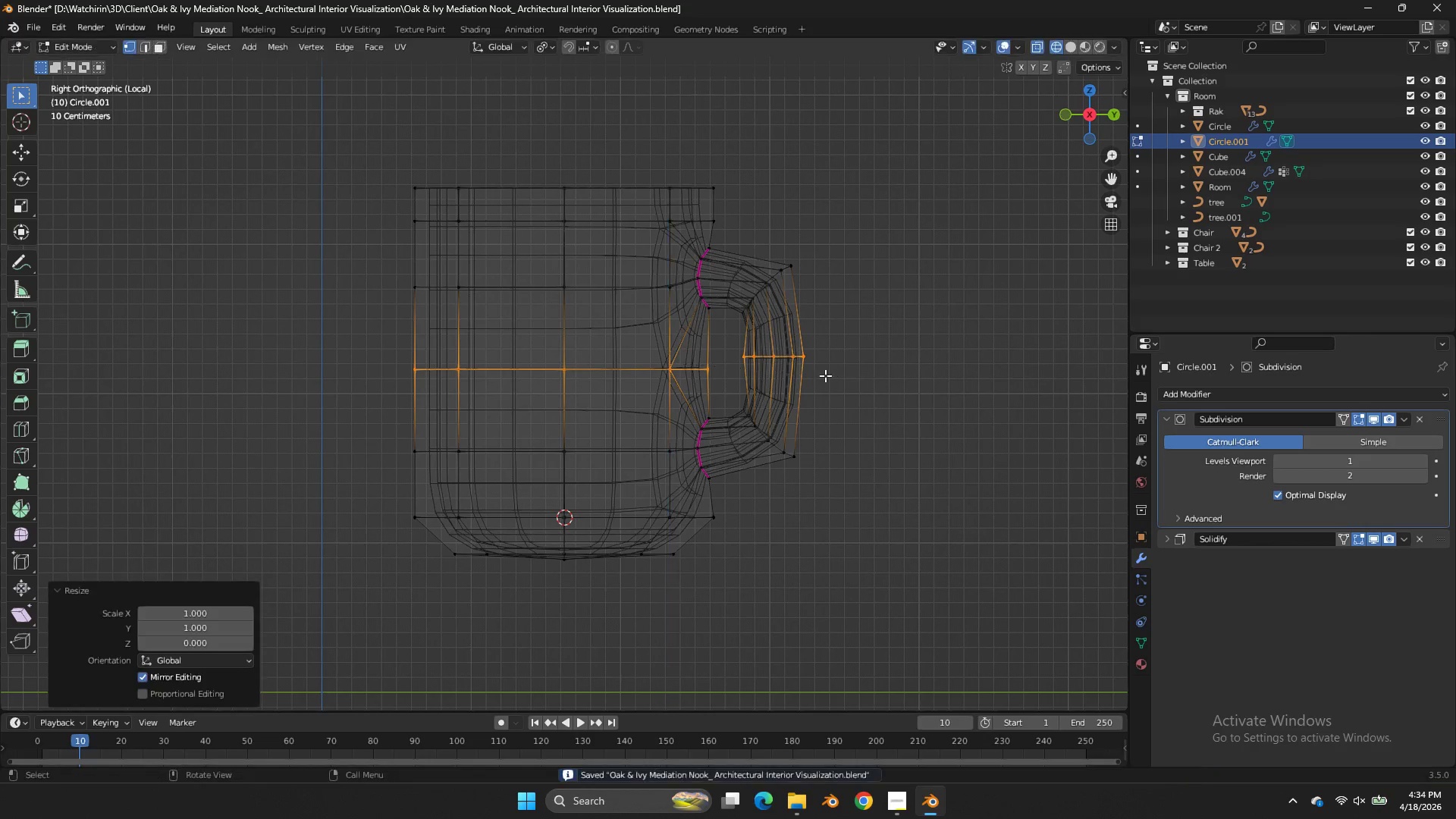 
key(Enter)
 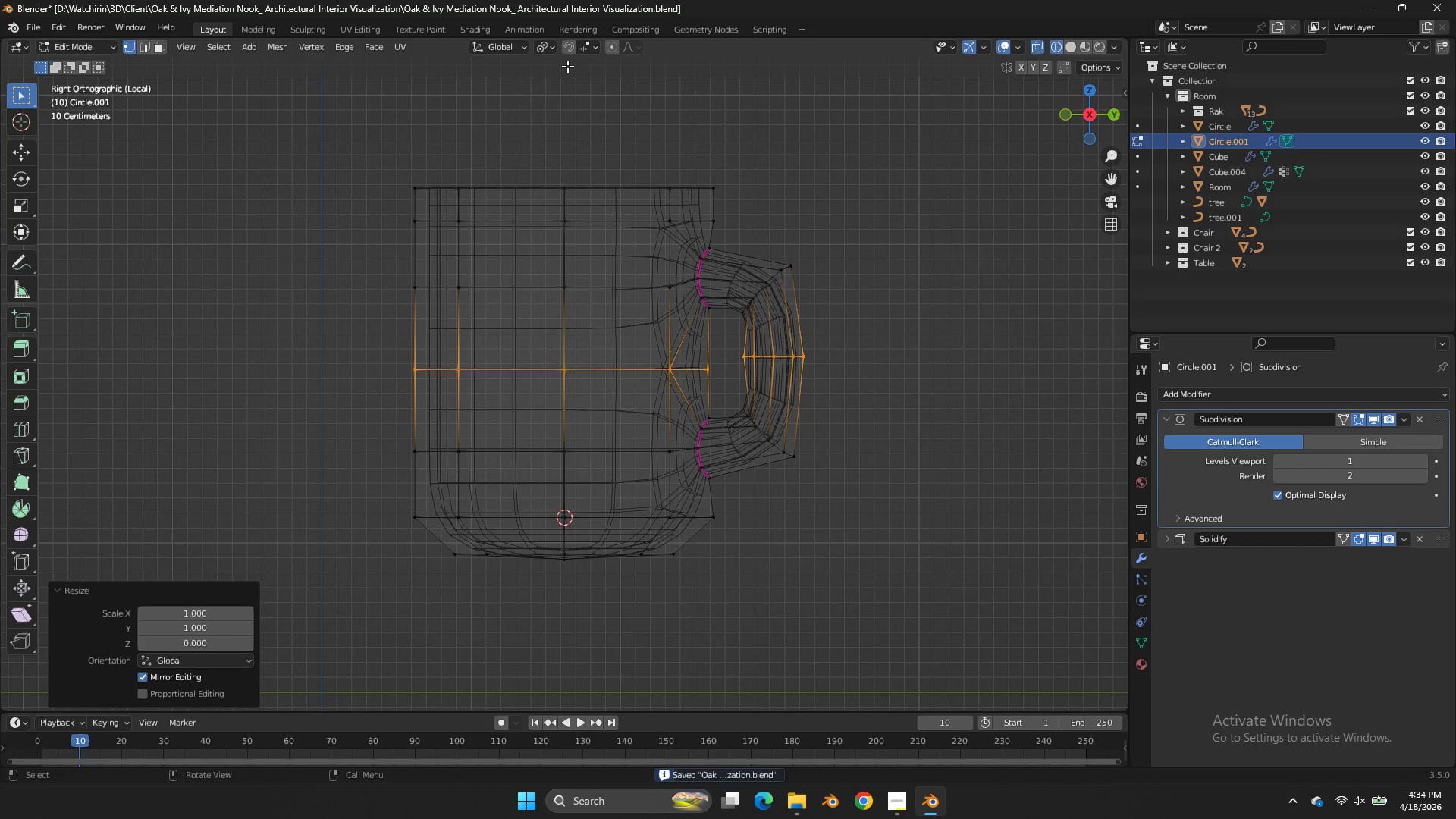 
left_click([553, 49])
 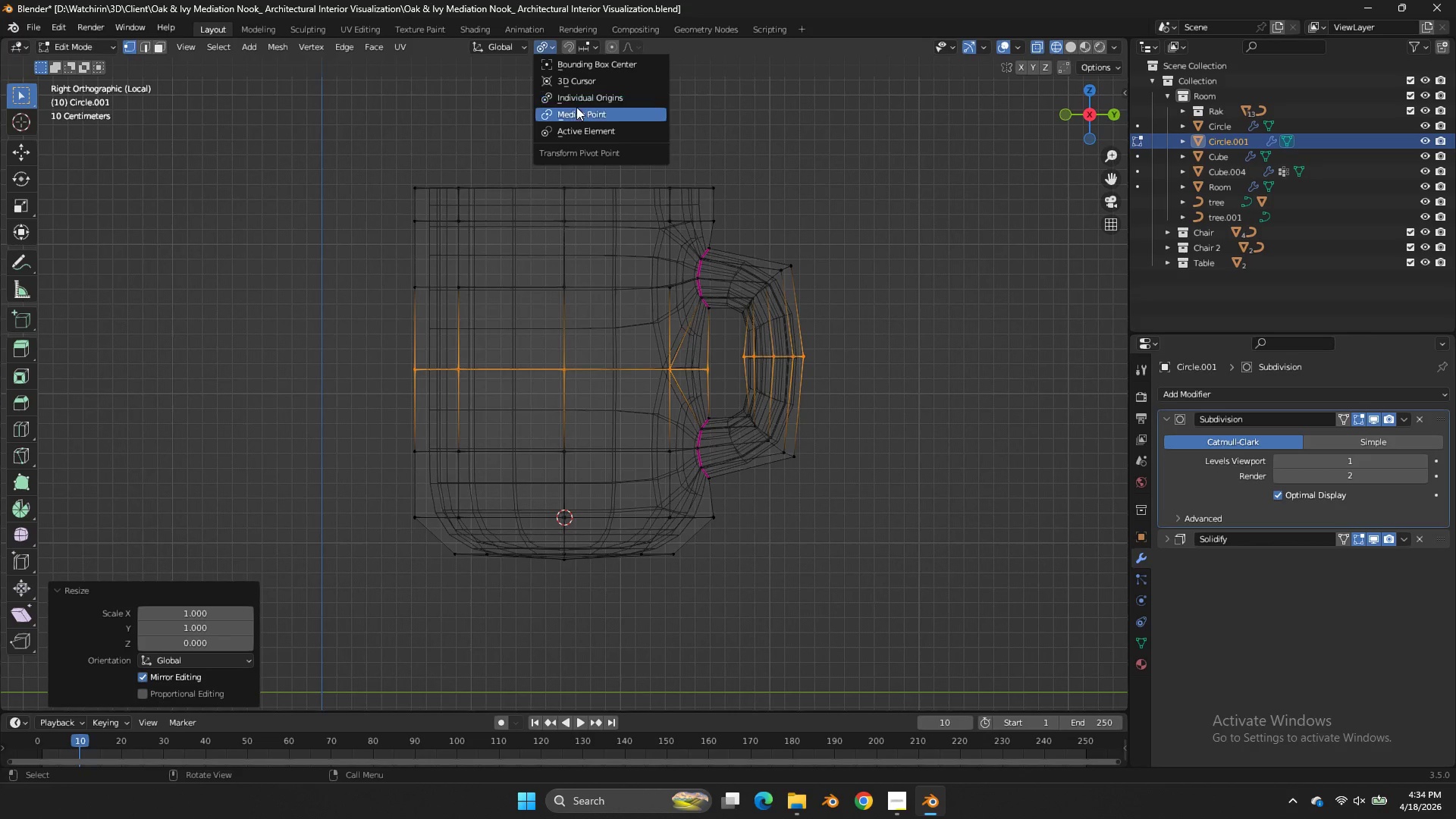 
left_click([579, 110])
 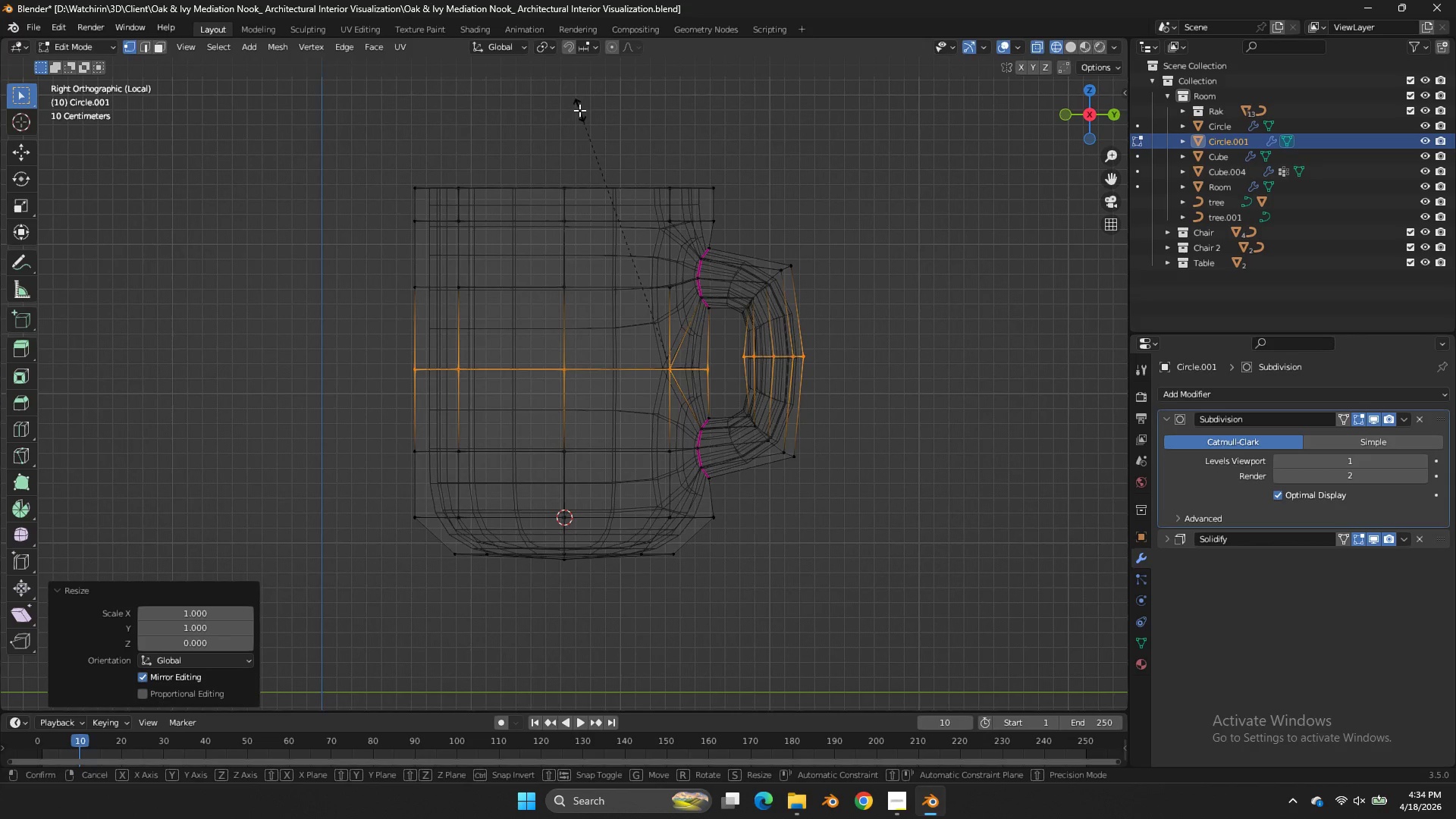 
type(sz0)
 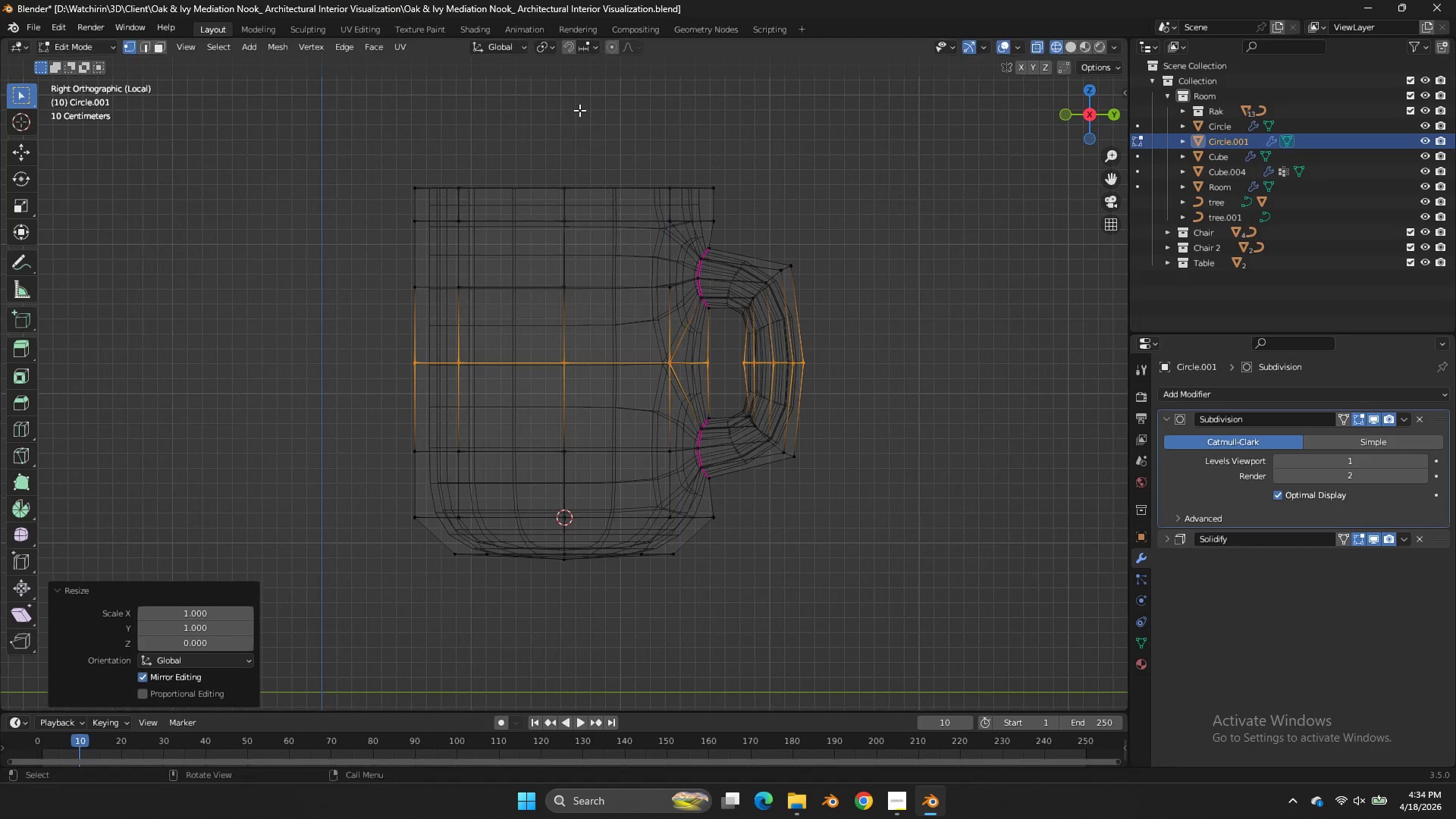 
key(Enter)
 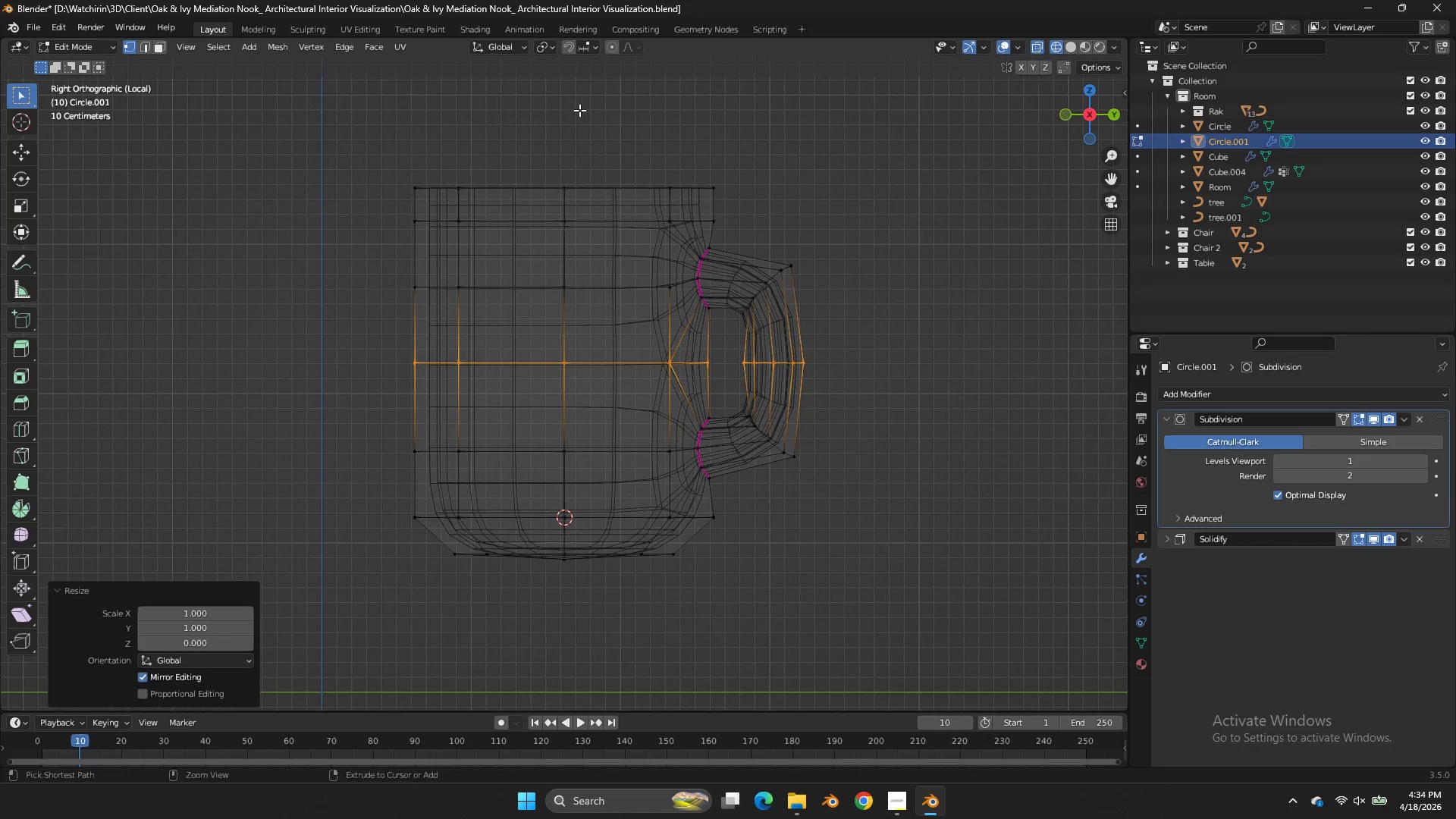 
key(Control+S)
 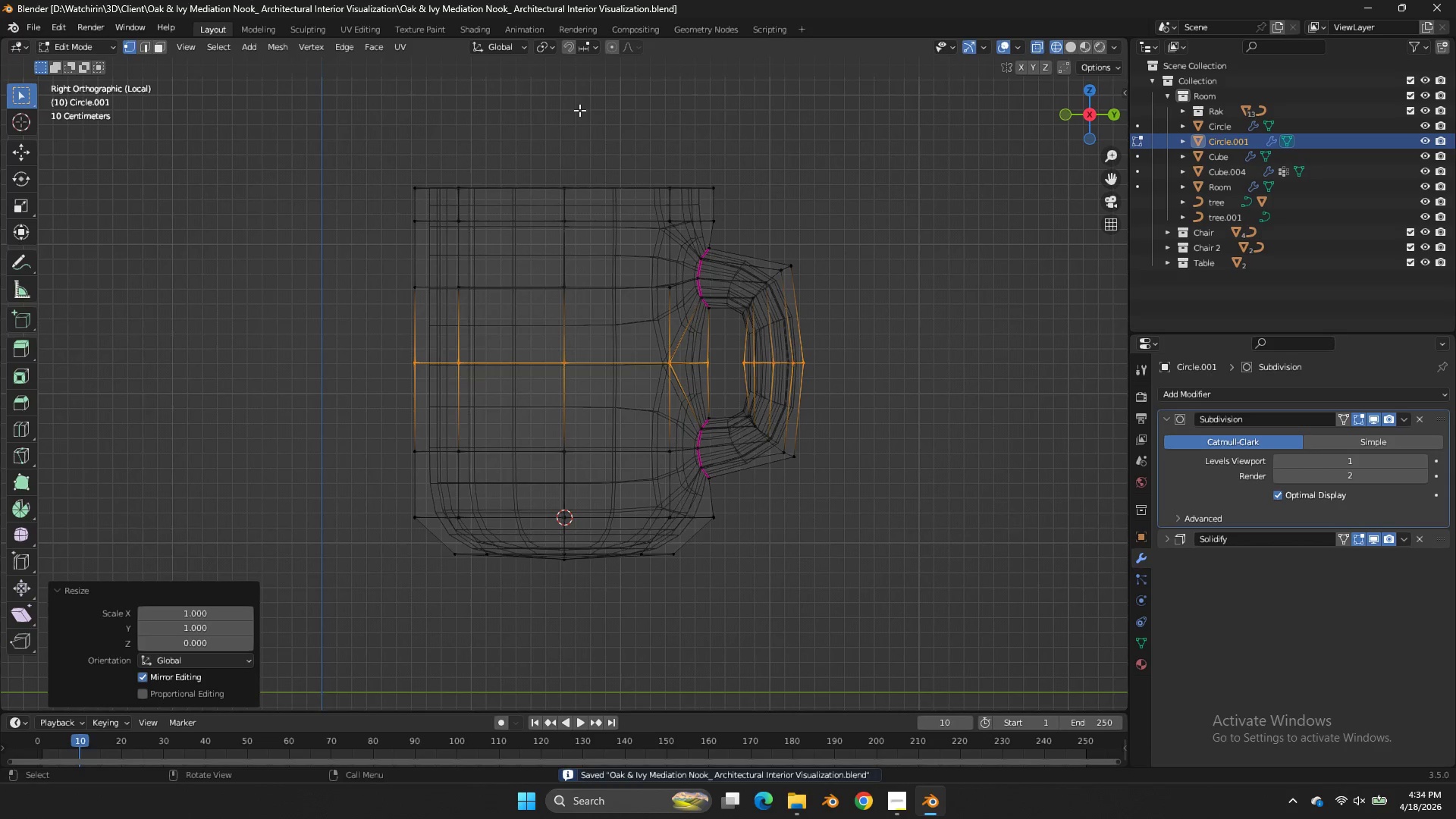 
key(Tab)